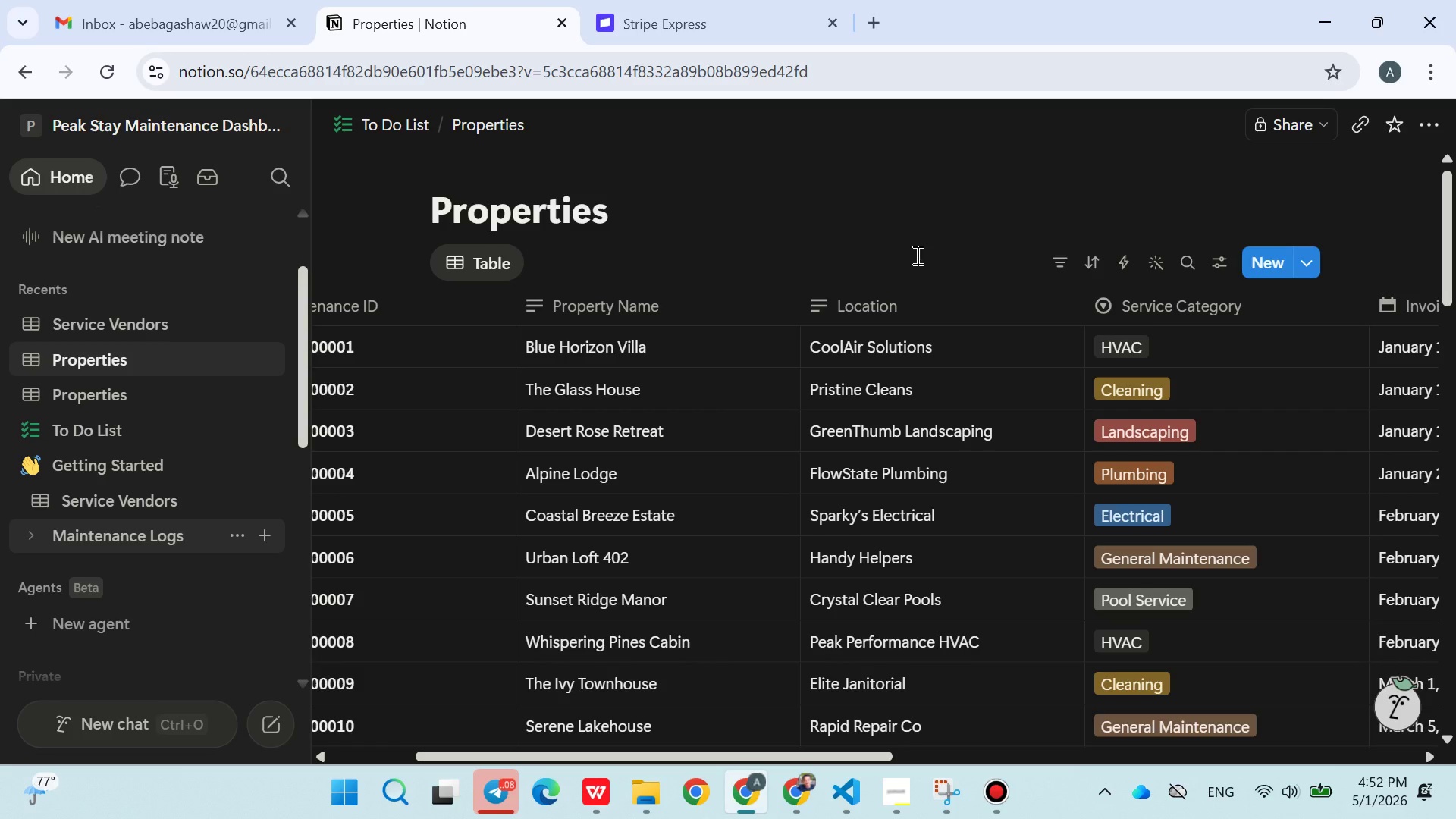 
left_click([838, 315])
 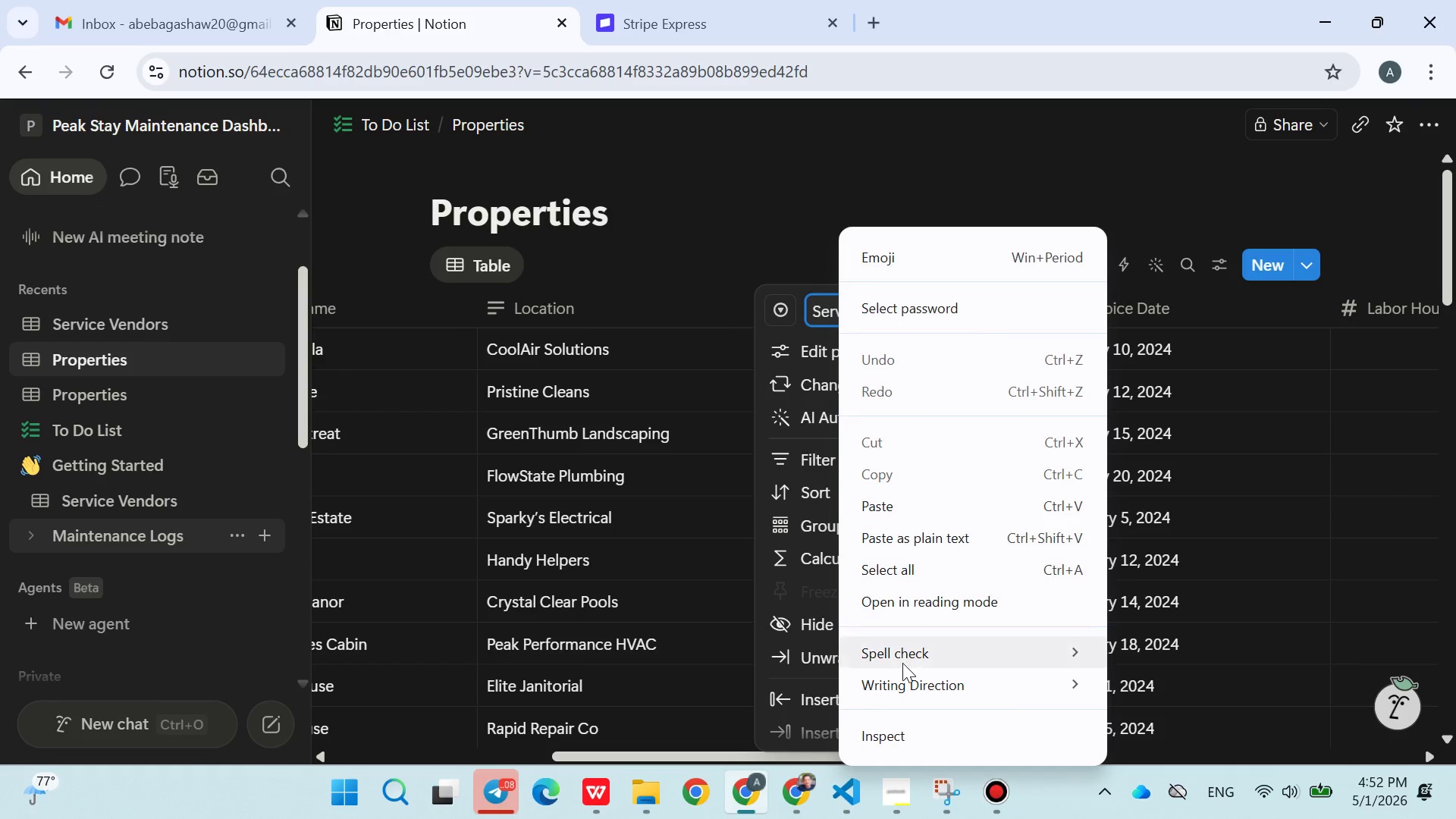 
right_click([838, 315])
 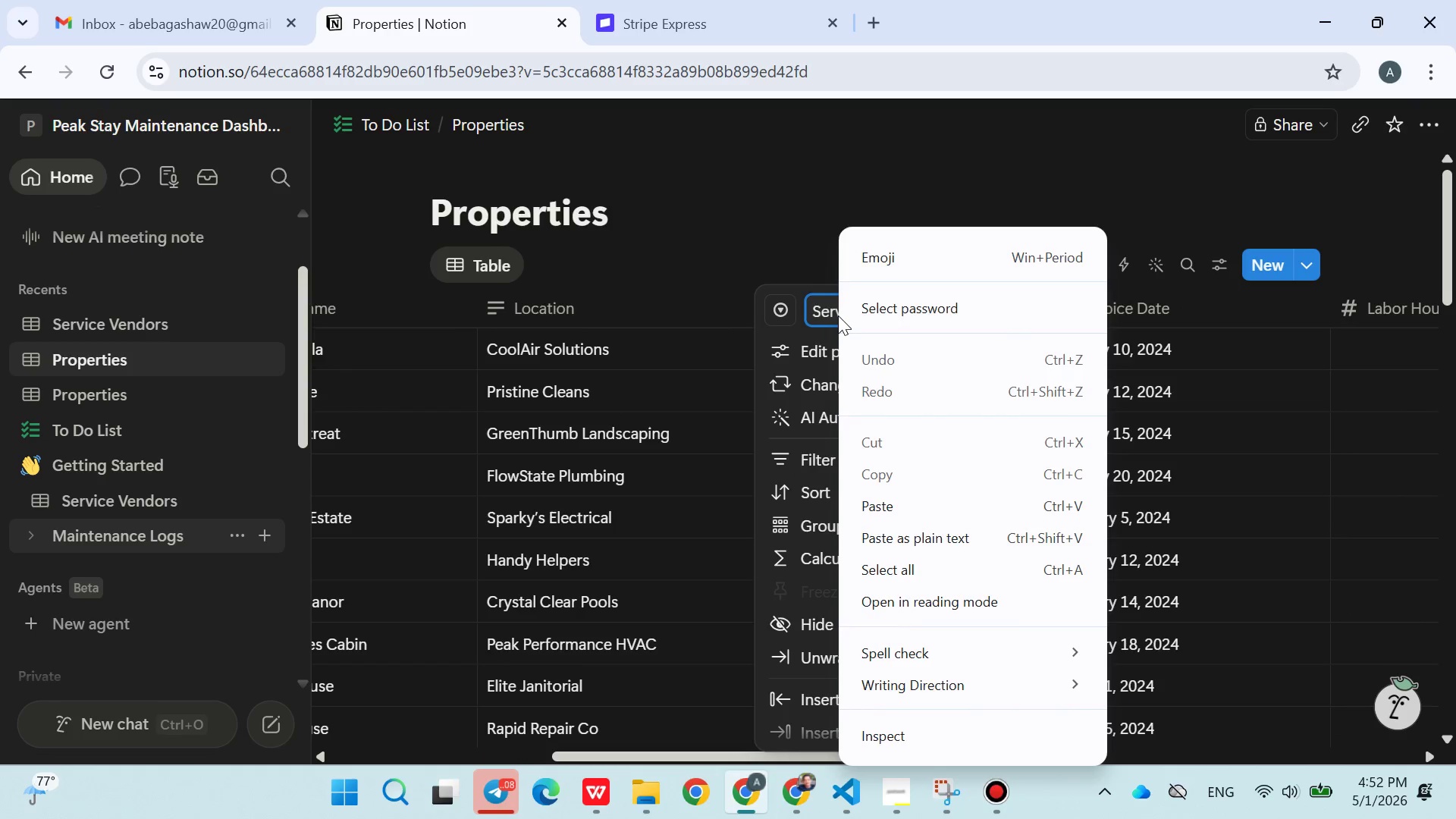 
scroll: coordinate [902, 663], scroll_direction: down, amount: 2.0
 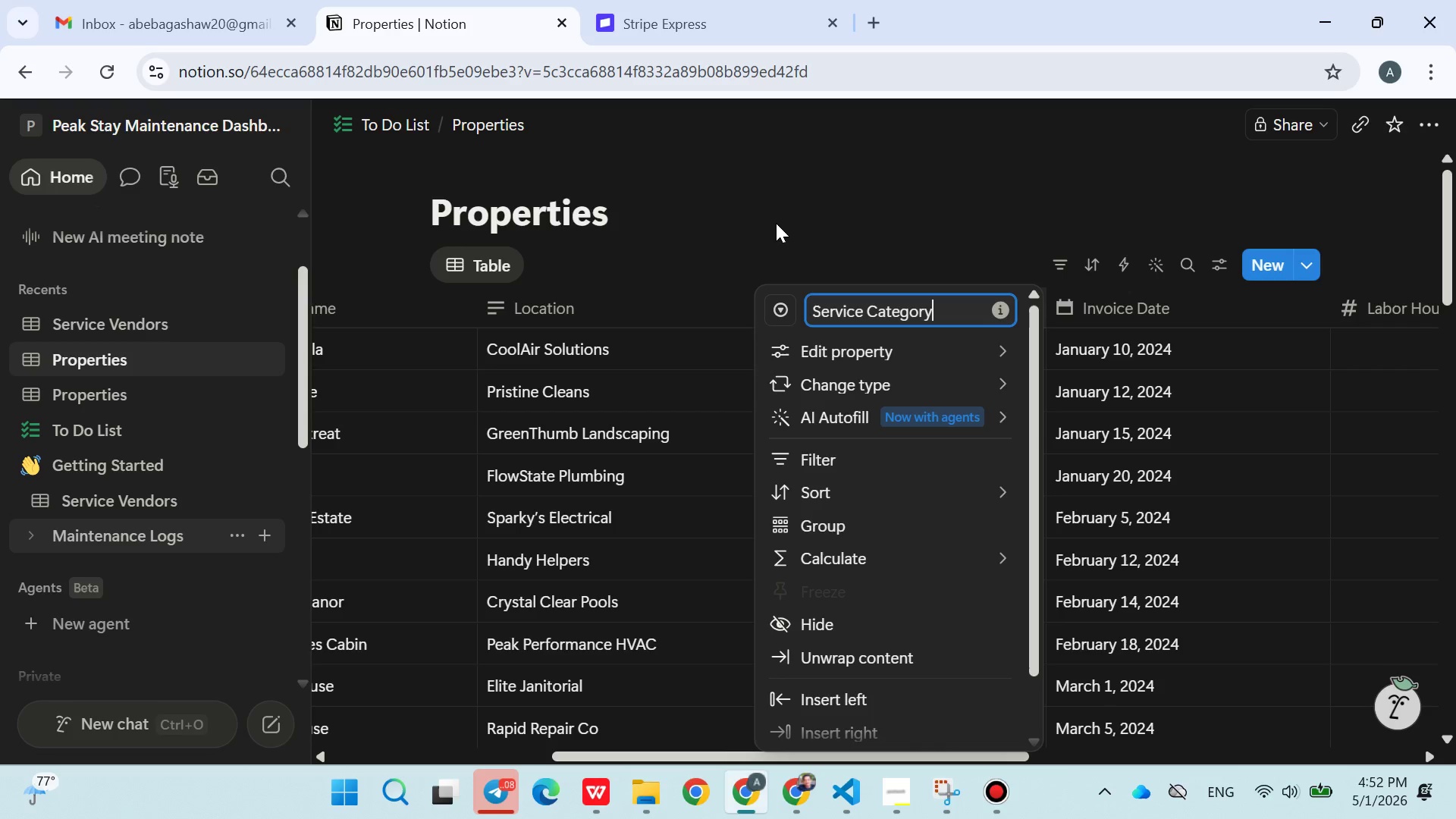 
left_click_drag(start_coordinate=[776, 223], to_coordinate=[848, 564])
 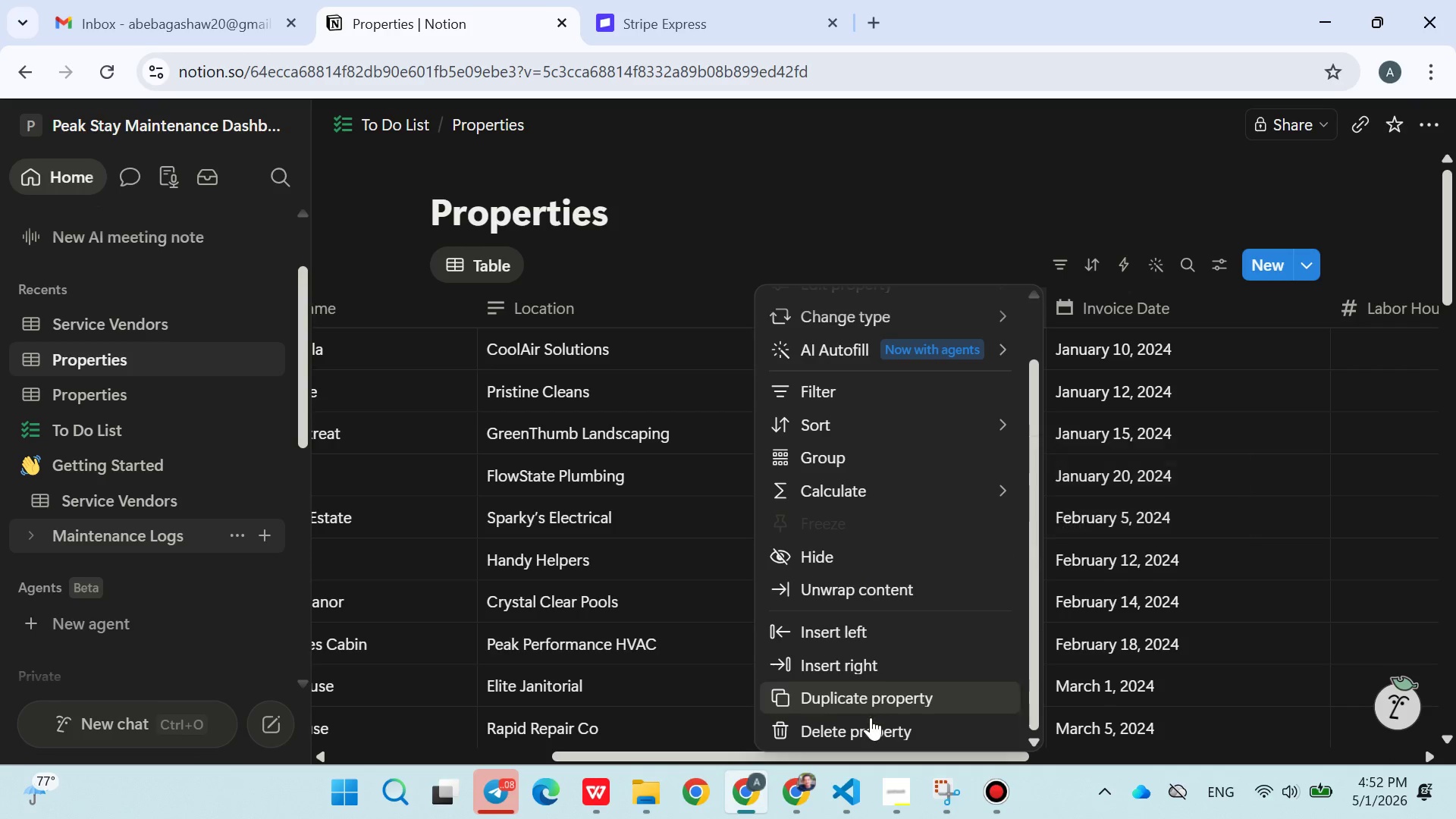 
left_click([870, 721])
 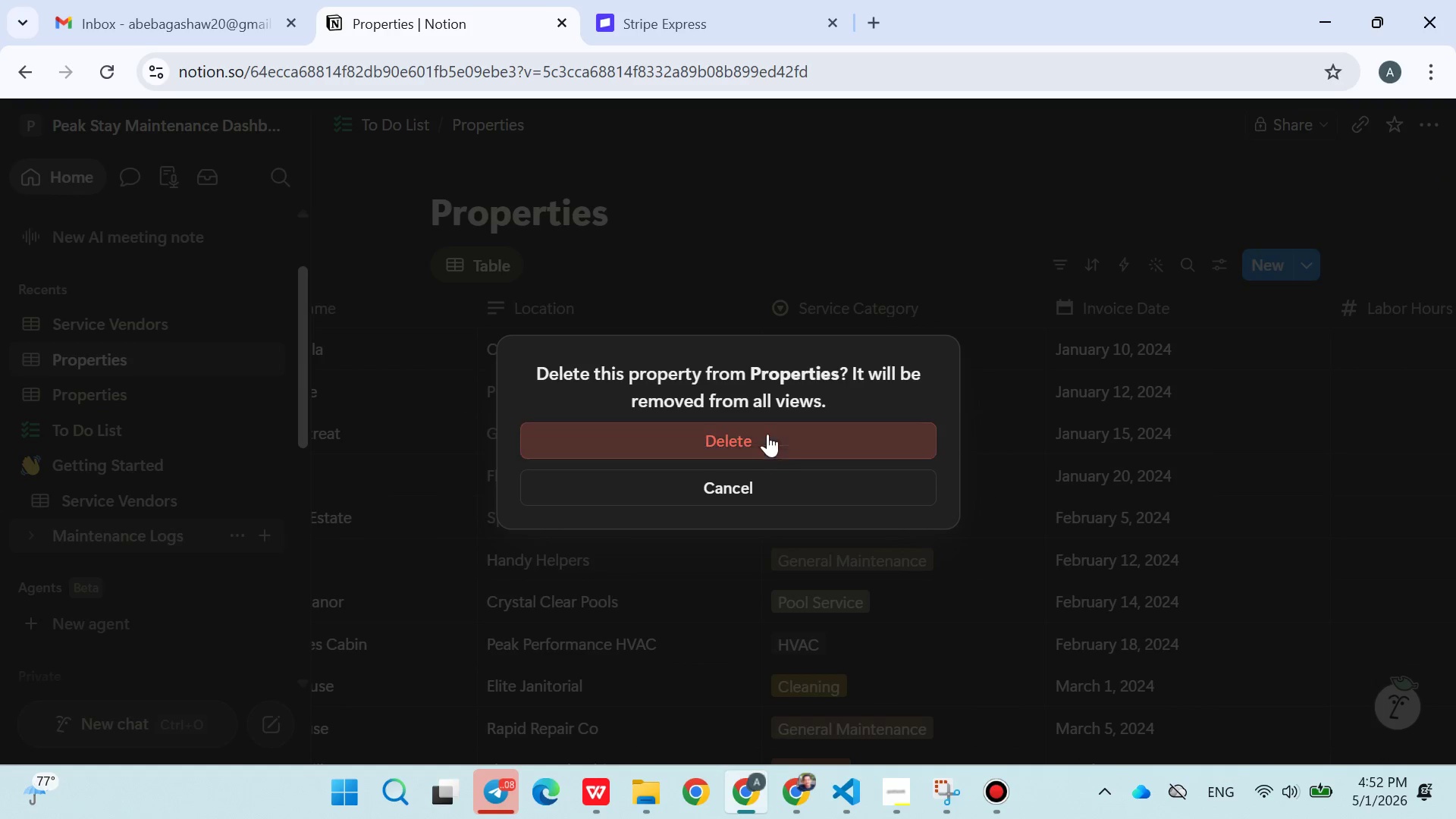 
left_click([765, 431])
 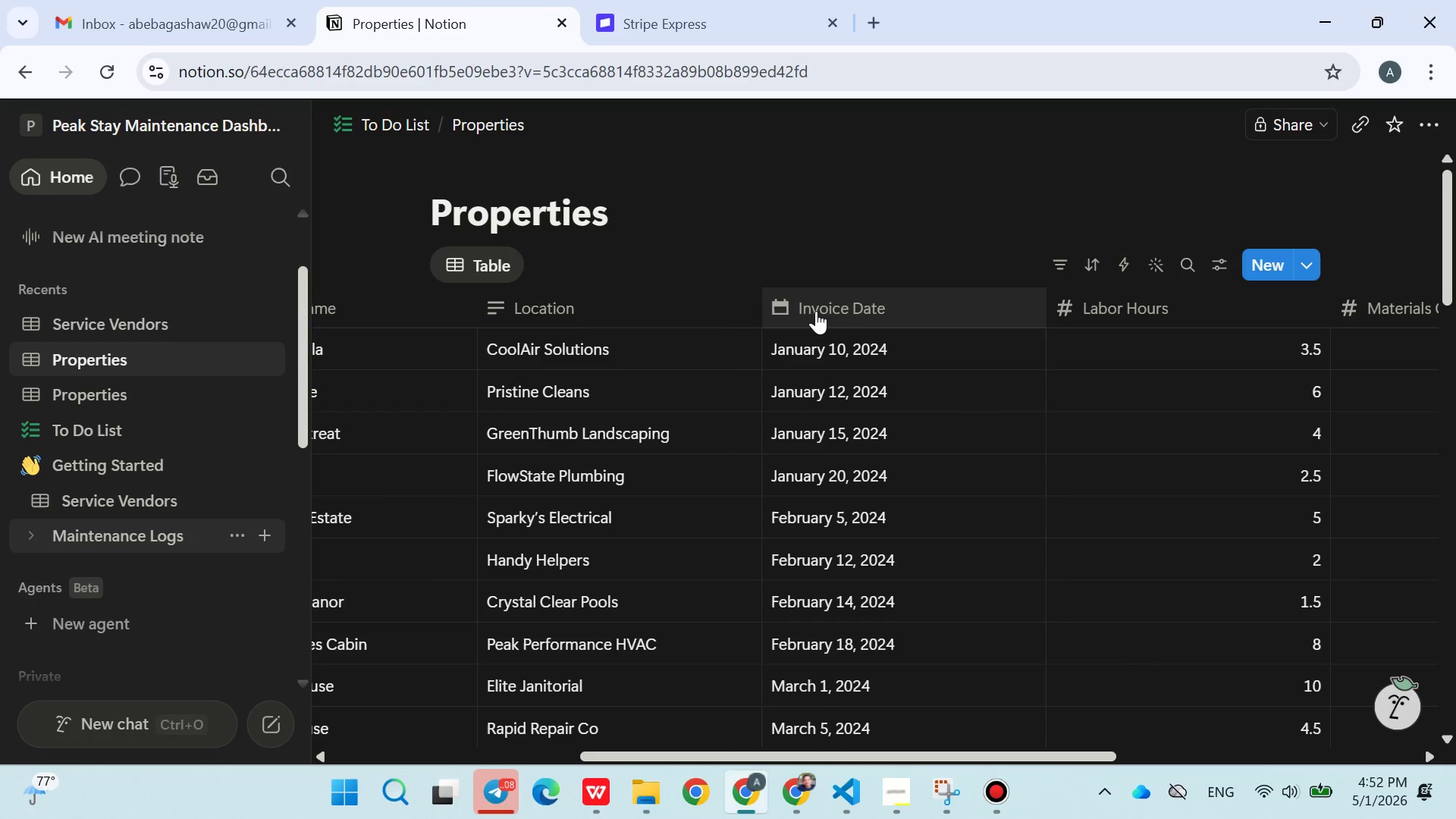 
left_click([816, 311])
 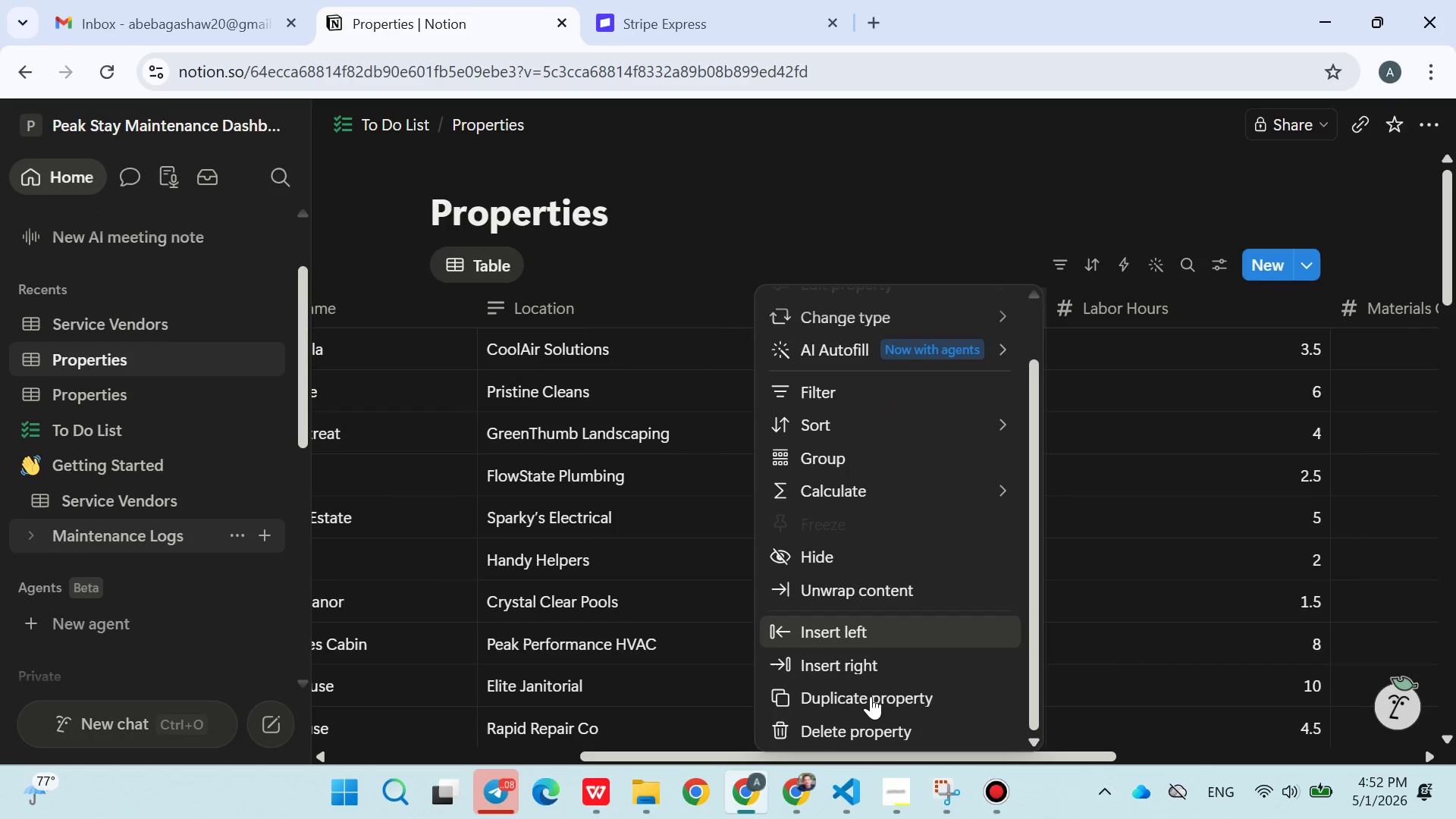 
left_click([869, 726])
 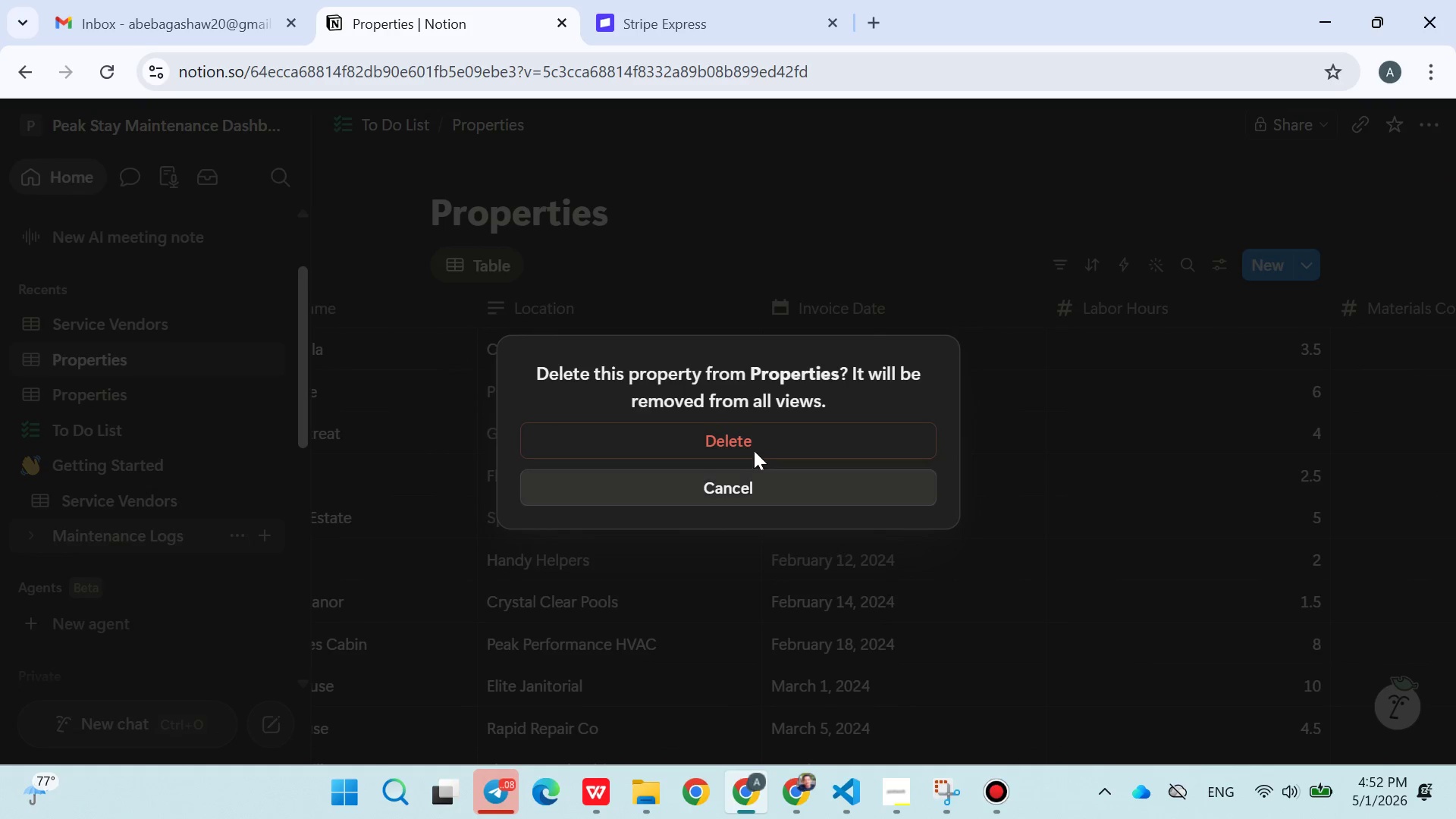 
left_click([745, 426])
 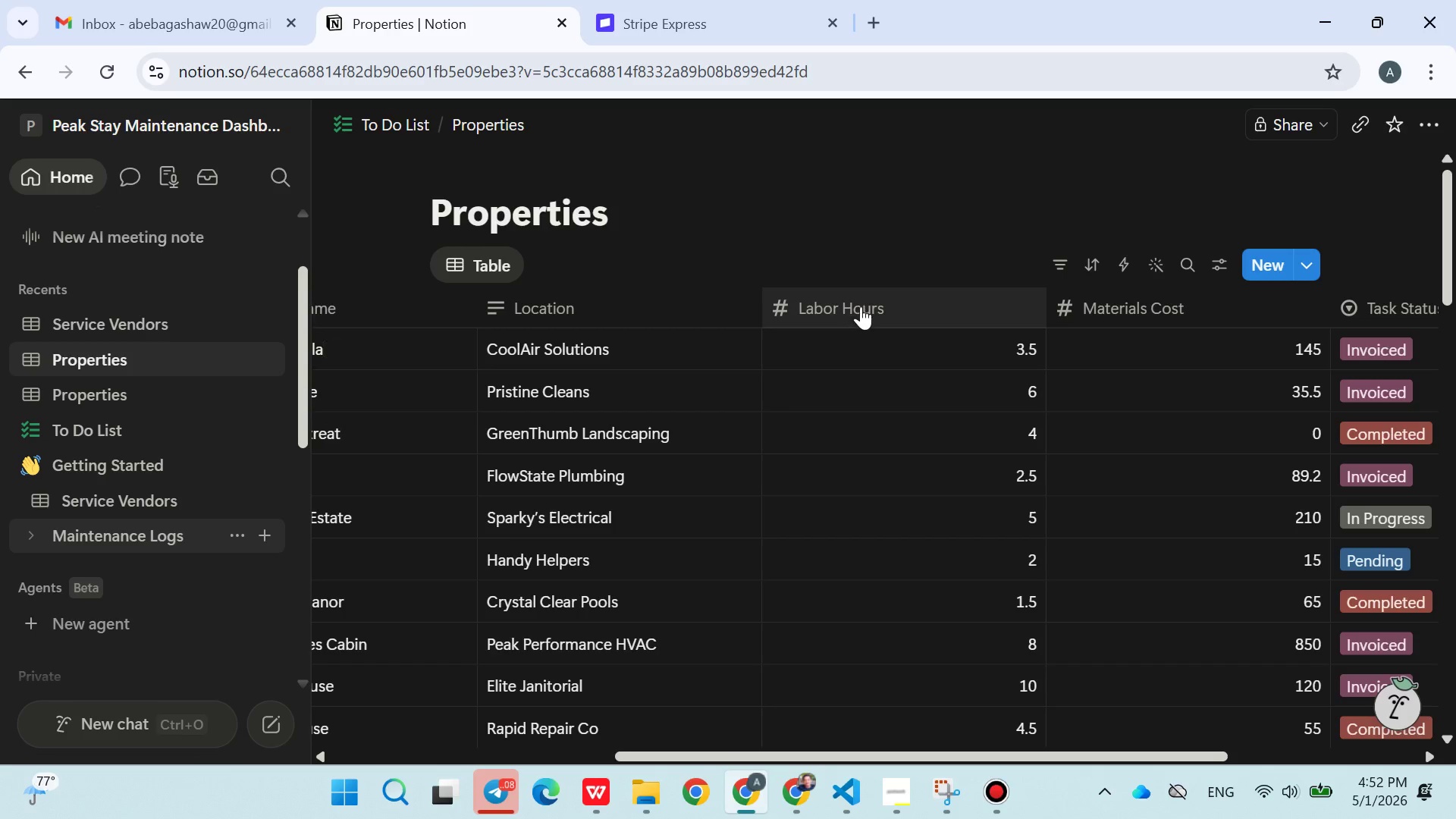 
left_click([861, 306])
 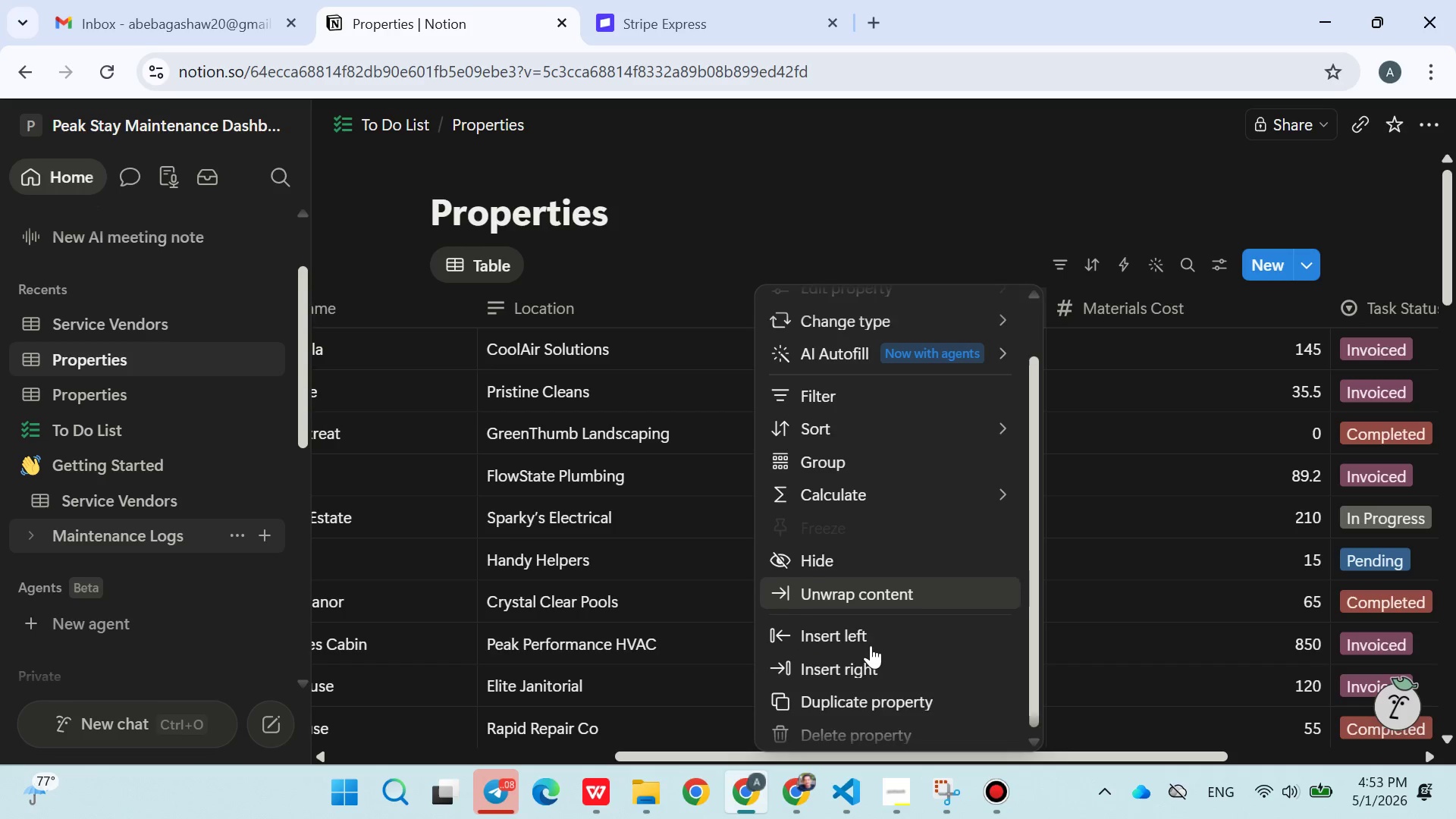 
left_click([876, 723])
 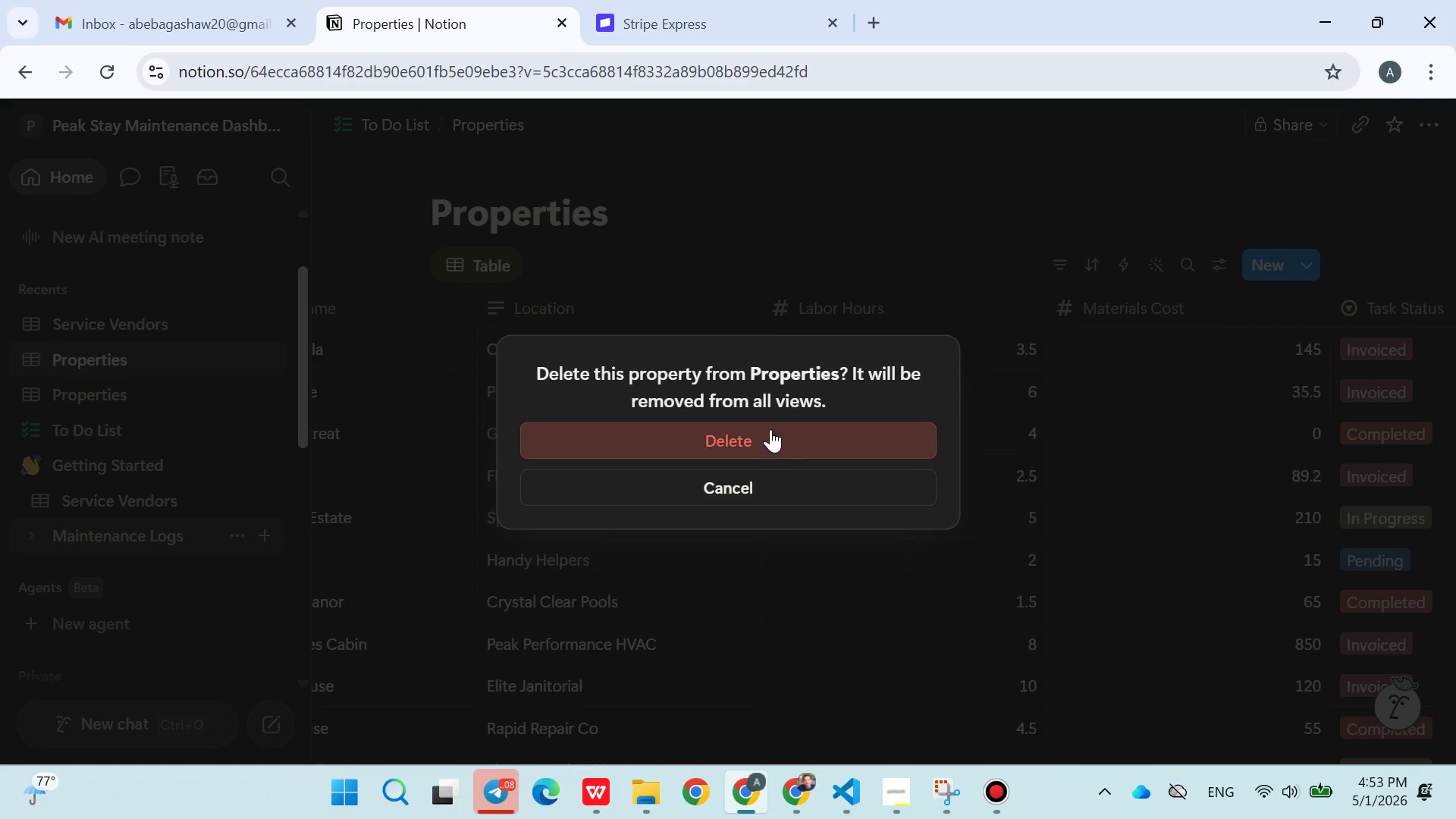 
left_click([767, 428])
 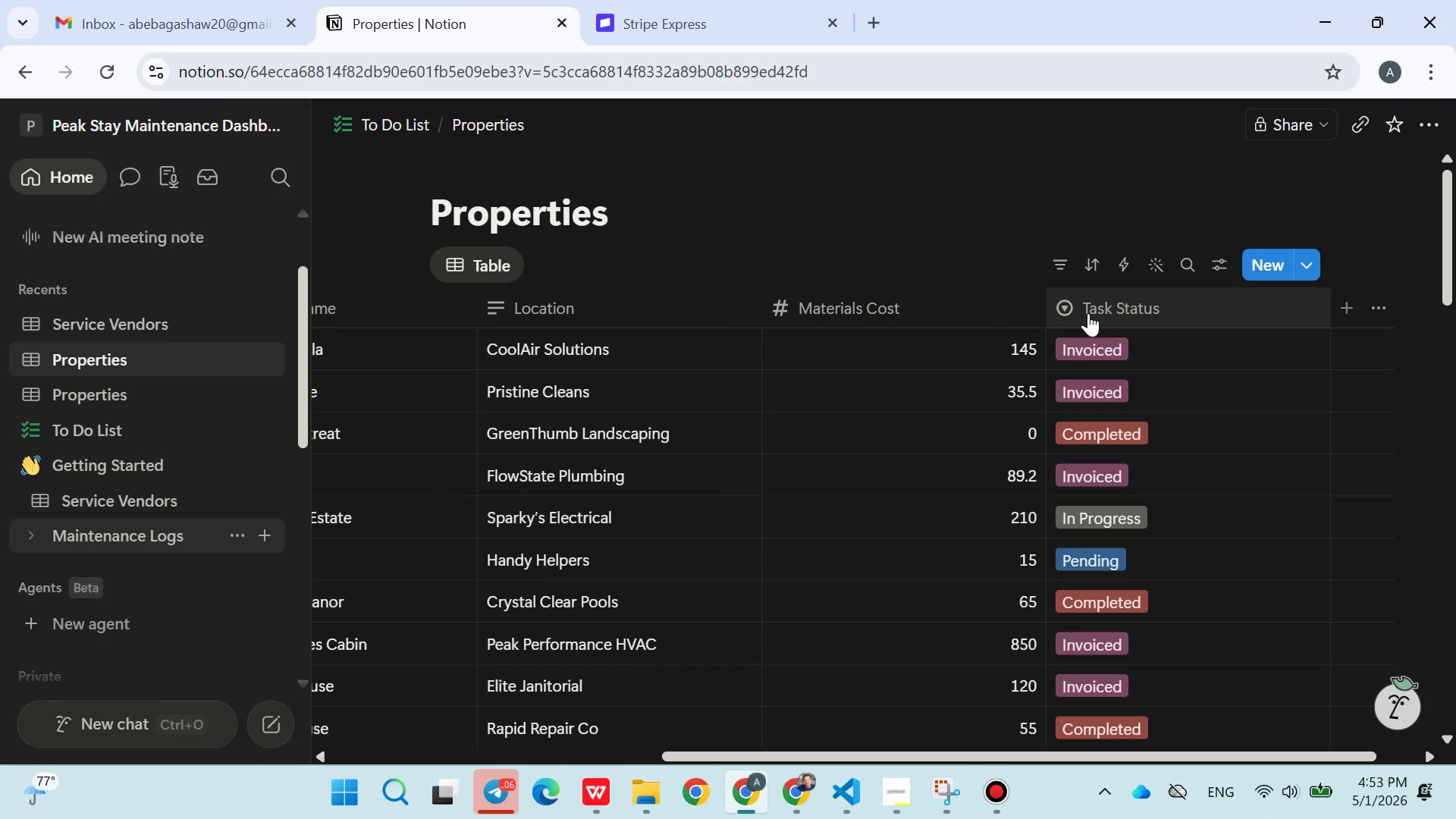 
right_click([1088, 313])
 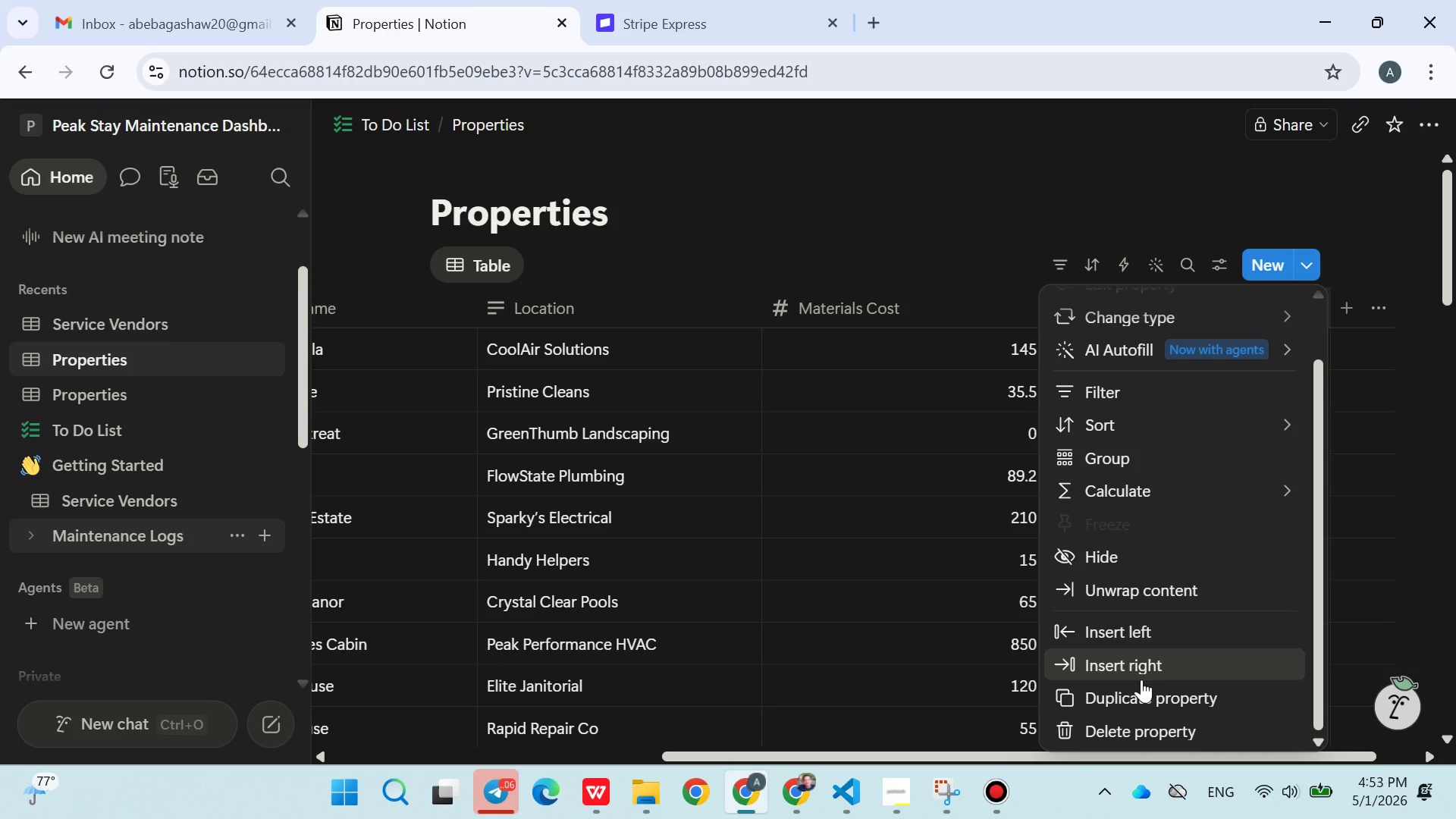 
left_click([1141, 724])
 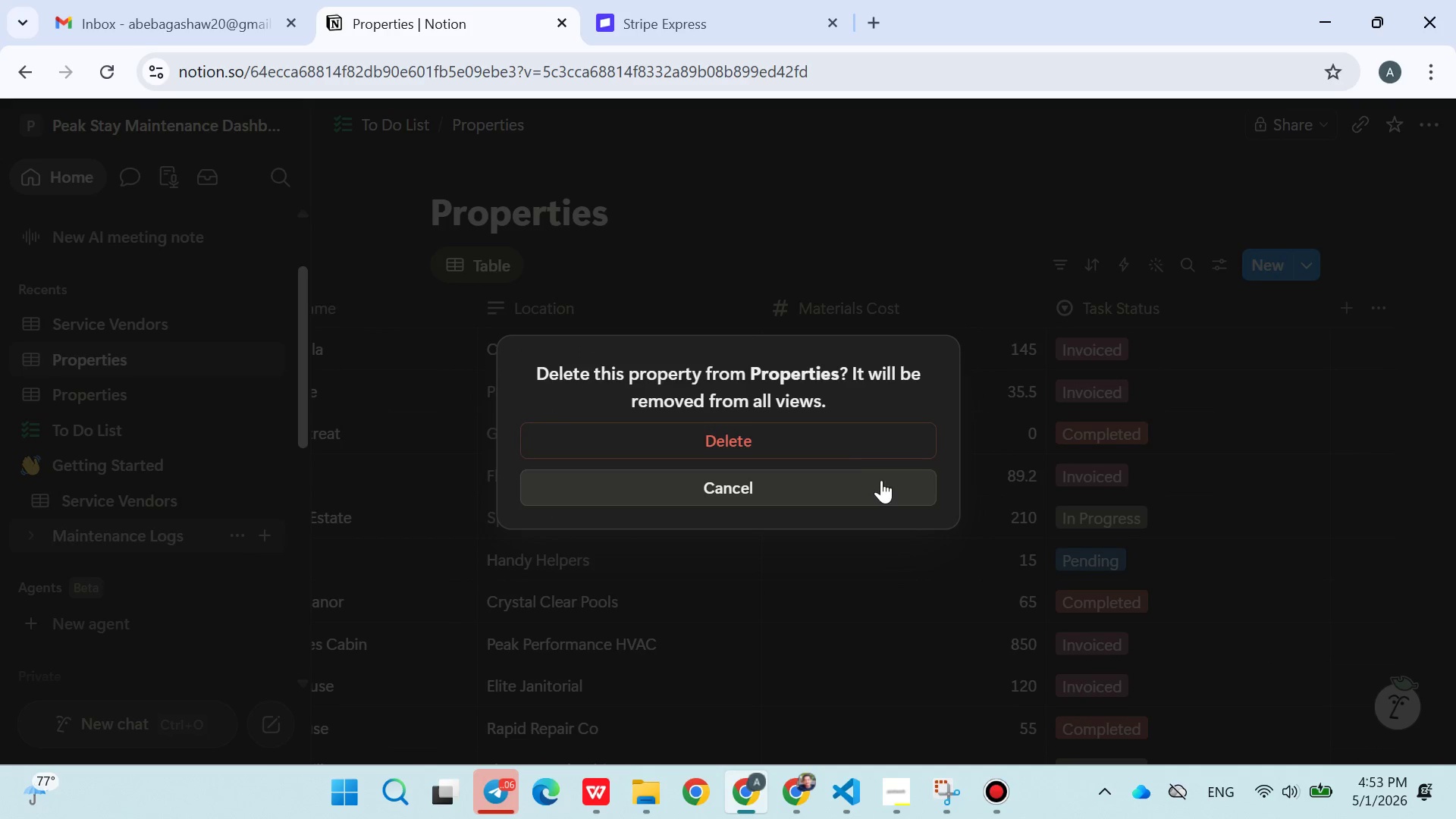 
left_click([815, 443])
 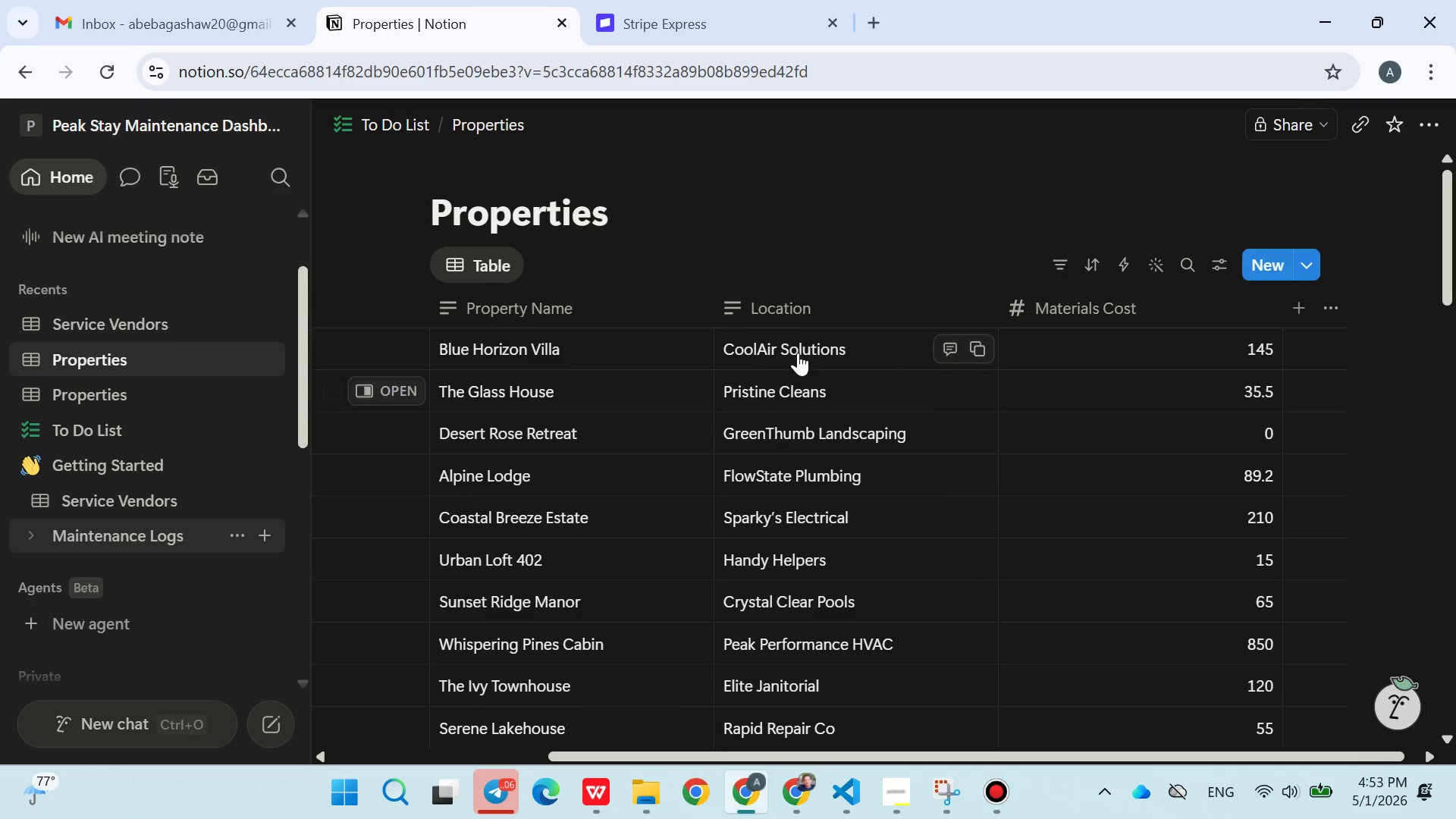 
mouse_move([778, 326])
 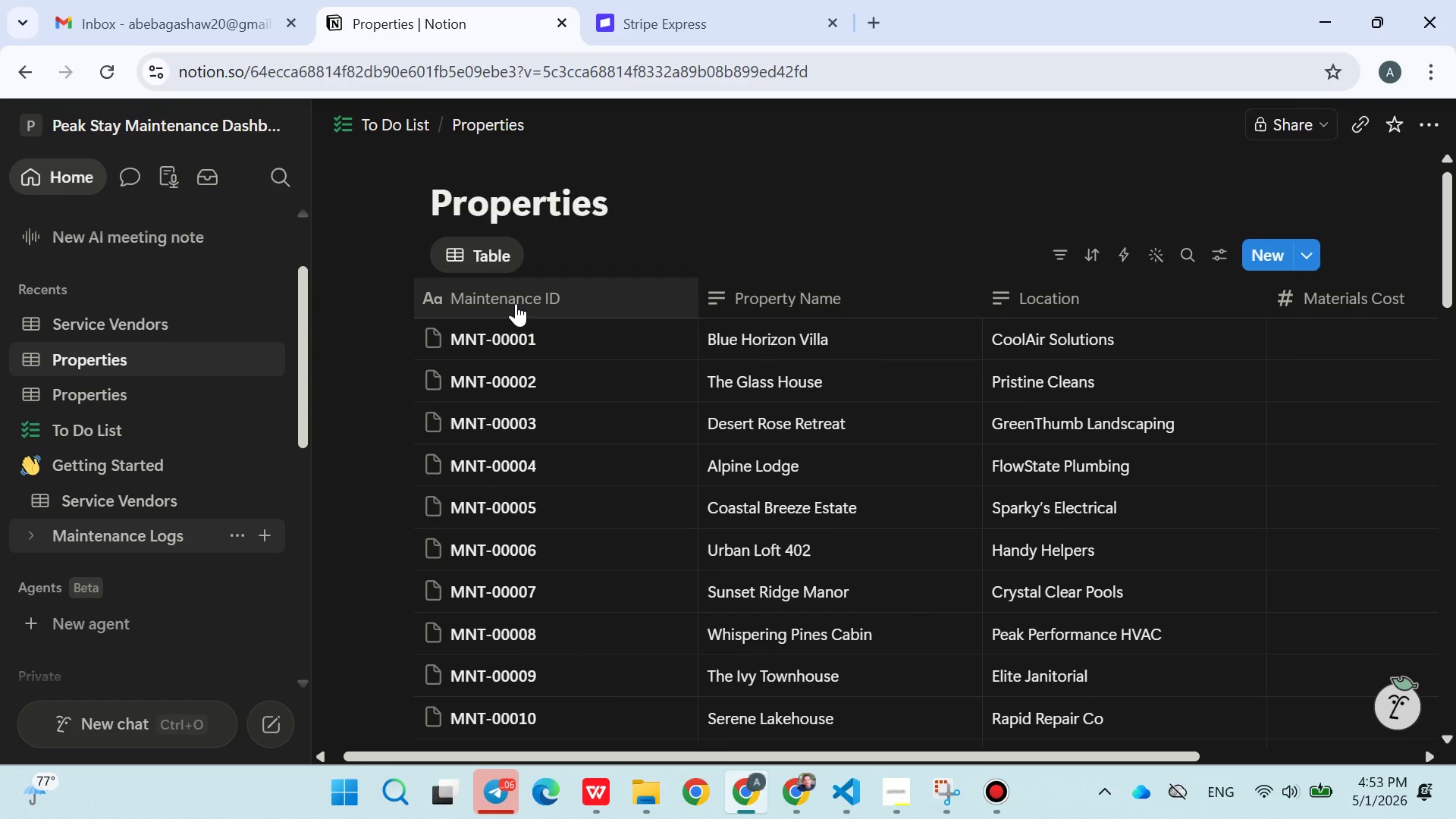 
right_click([516, 303])
 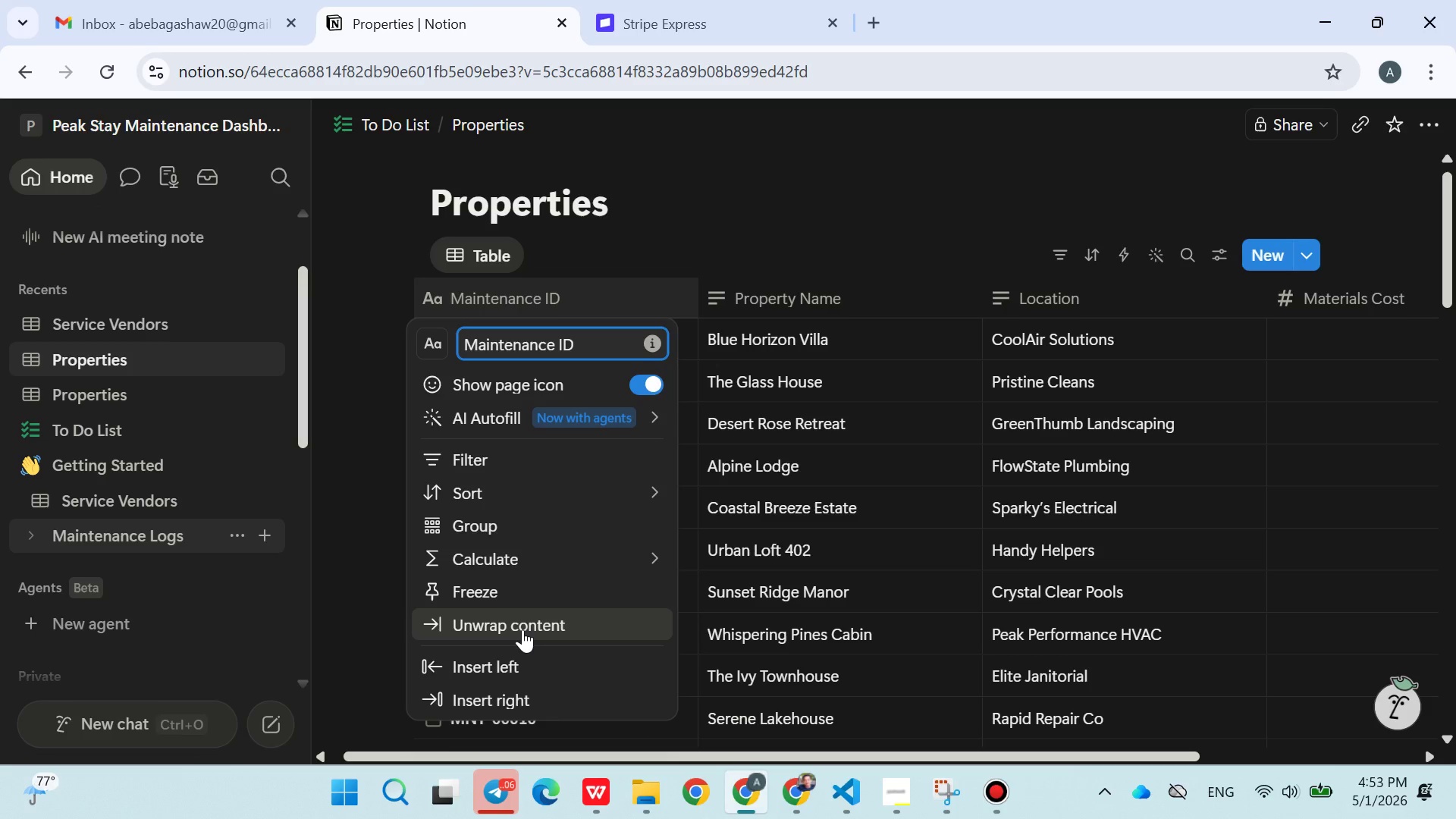 
left_click([526, 626])
 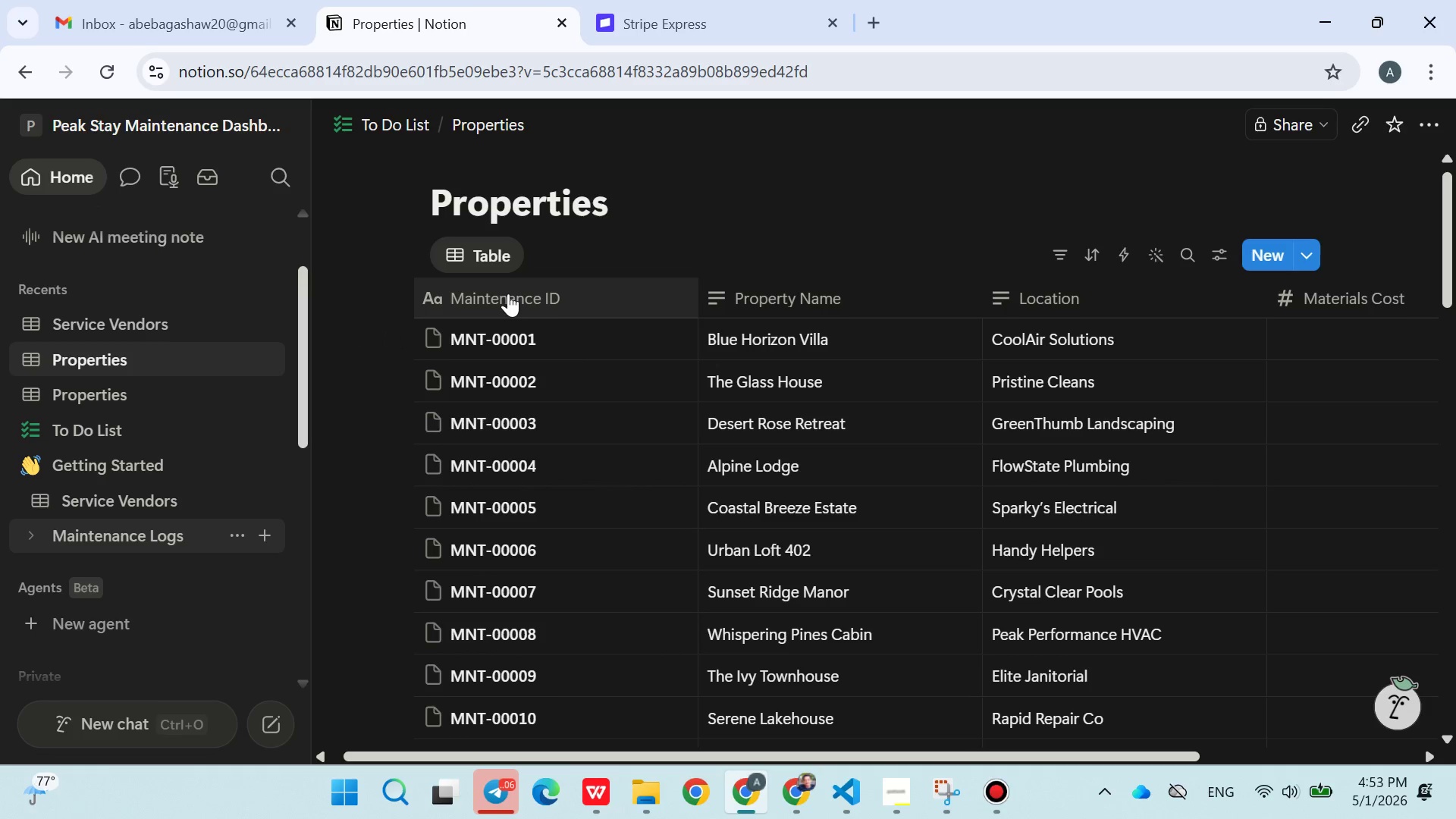 
left_click([508, 293])
 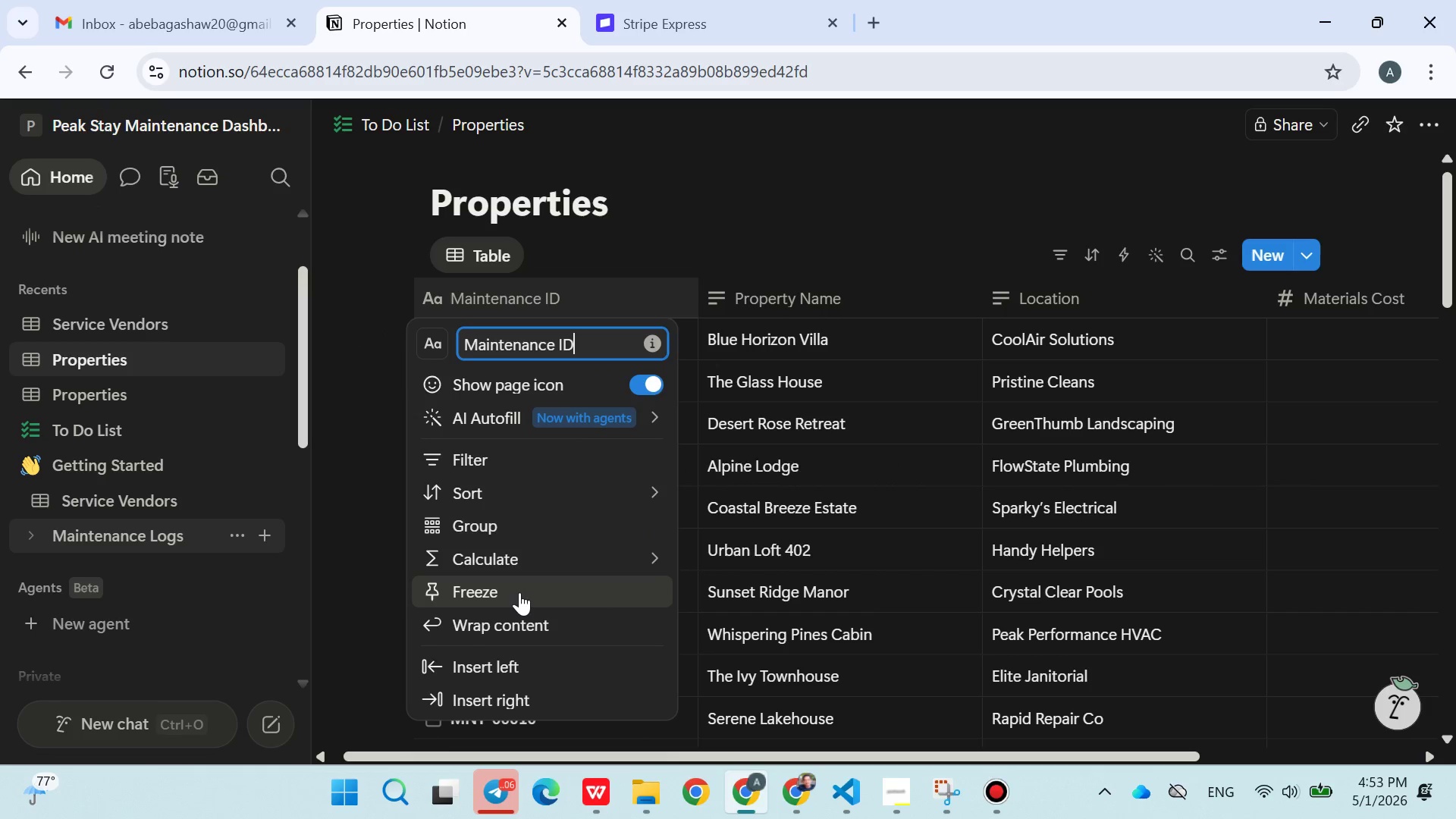 
wait(5.27)
 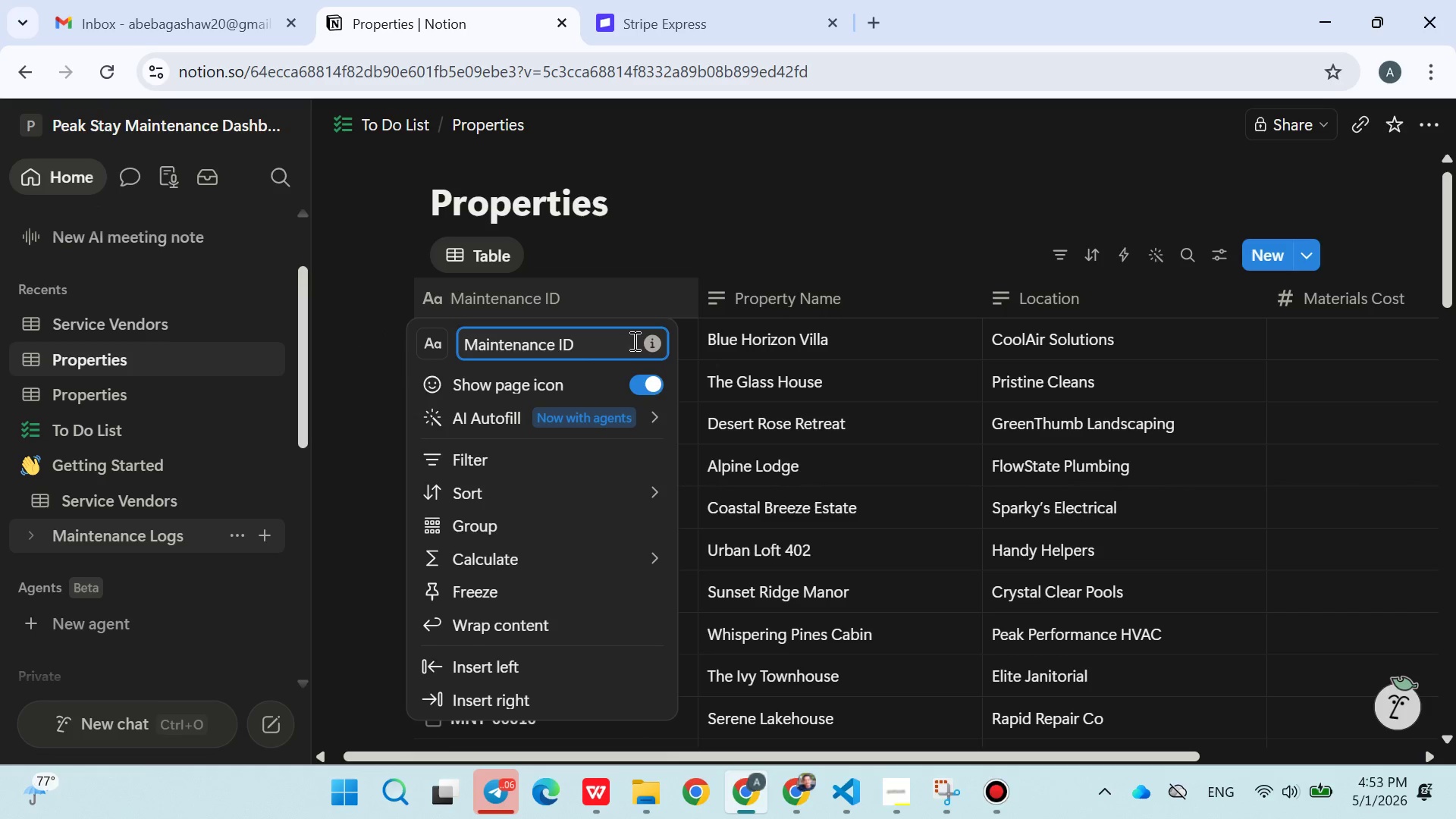 
left_click([512, 596])
 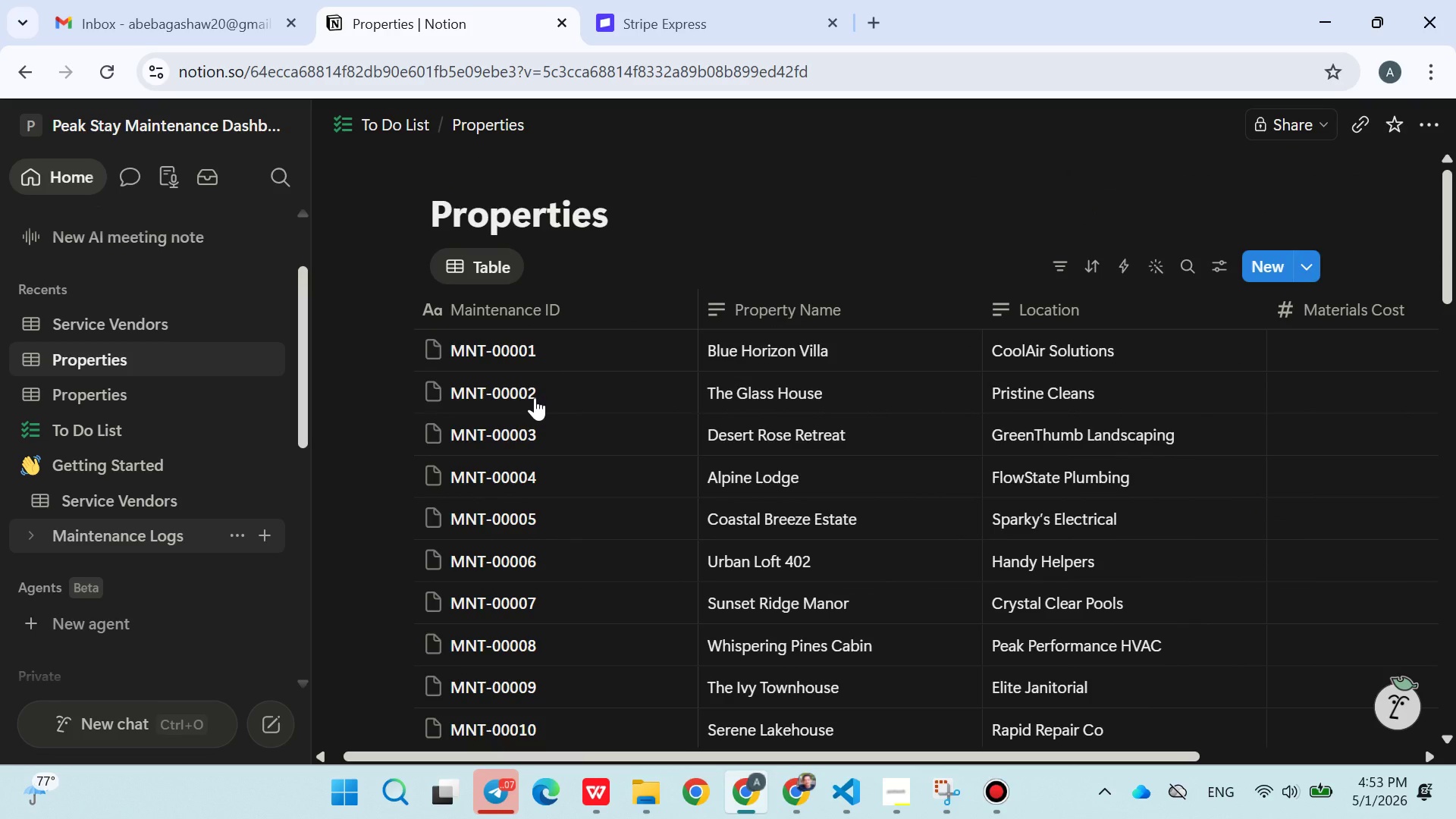 
wait(11.89)
 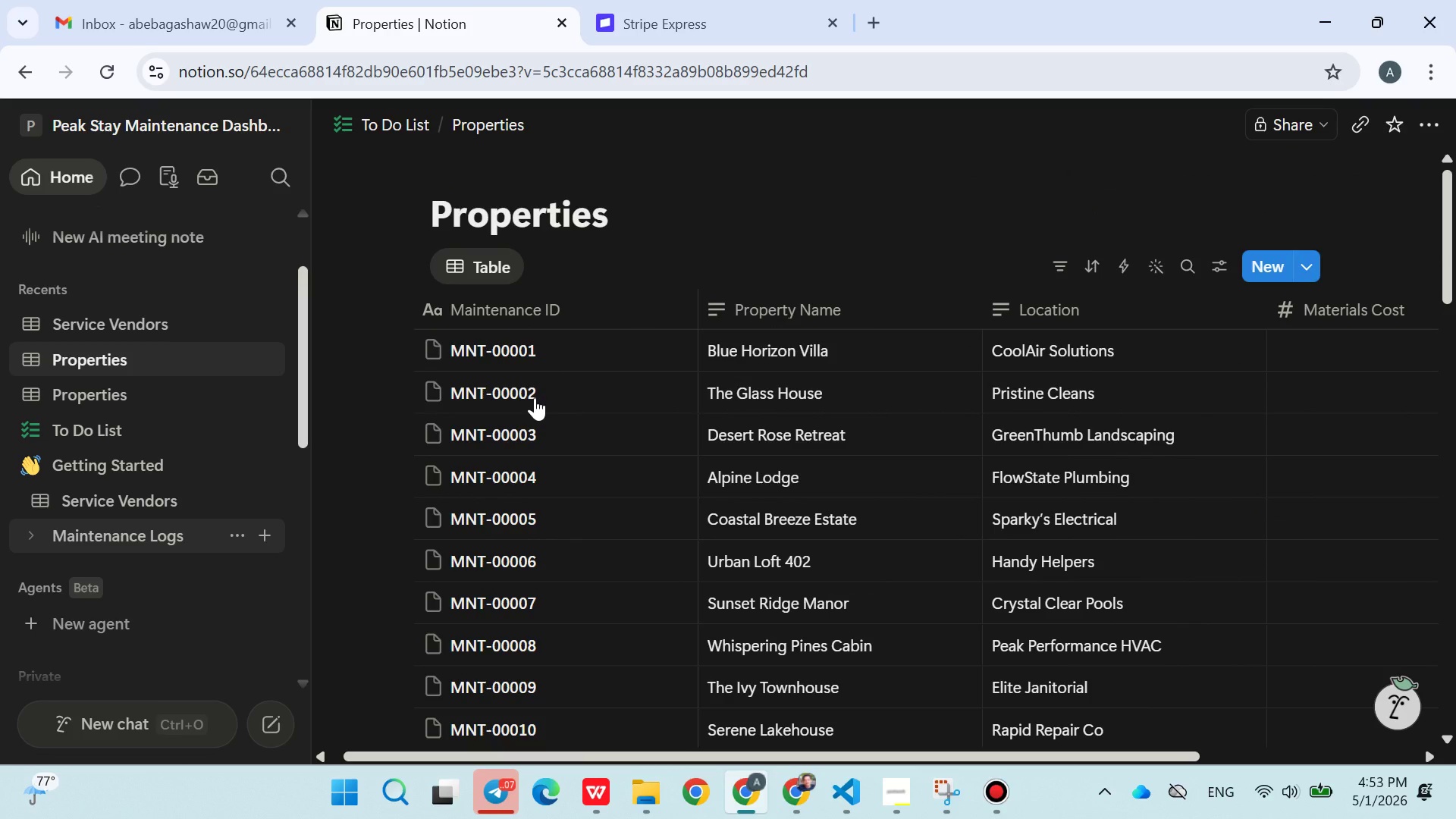 
double_click([1042, 306])
 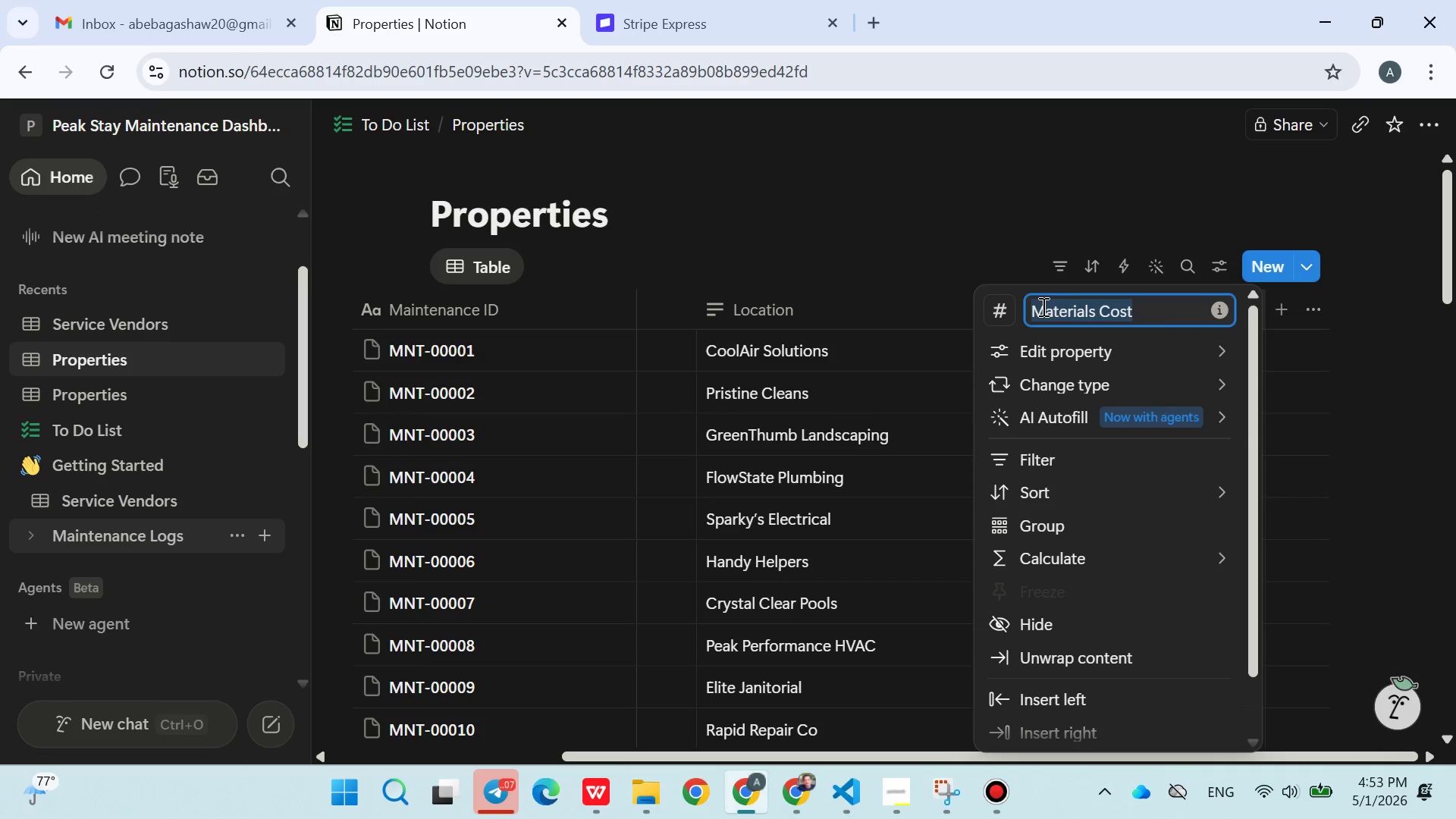 
triple_click([1042, 306])
 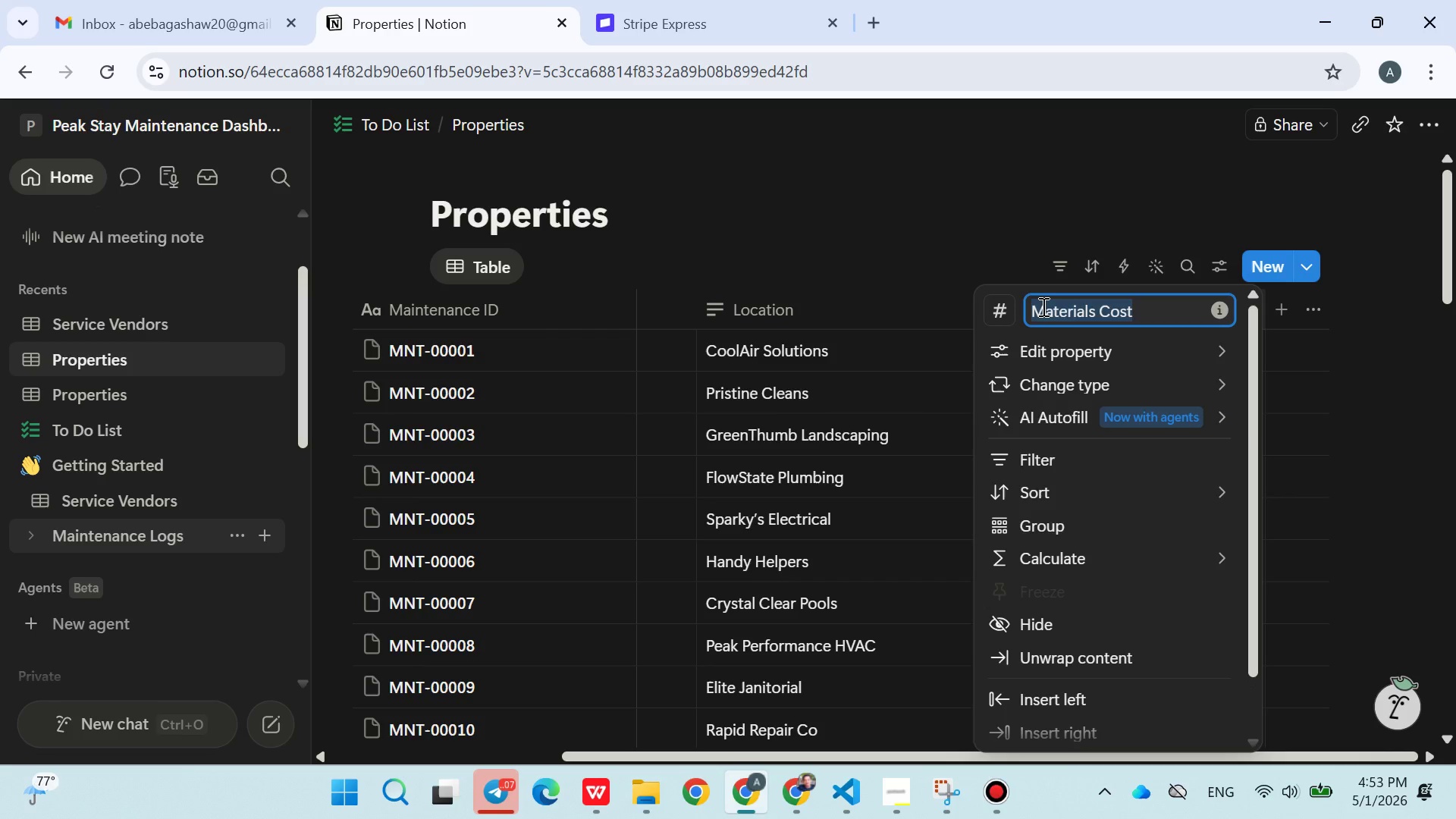 
type(Anual Budget)
 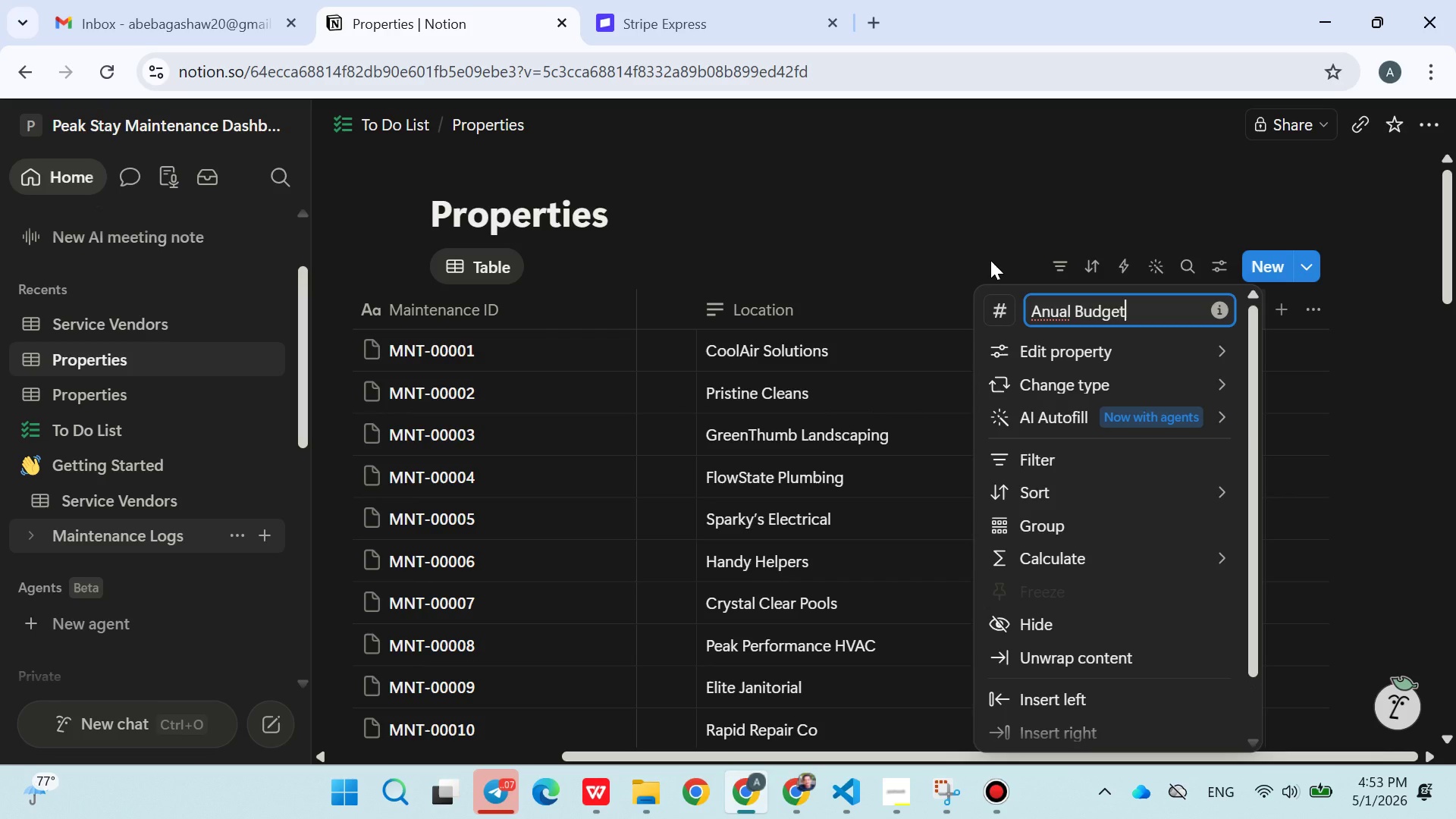 
double_click([990, 260])
 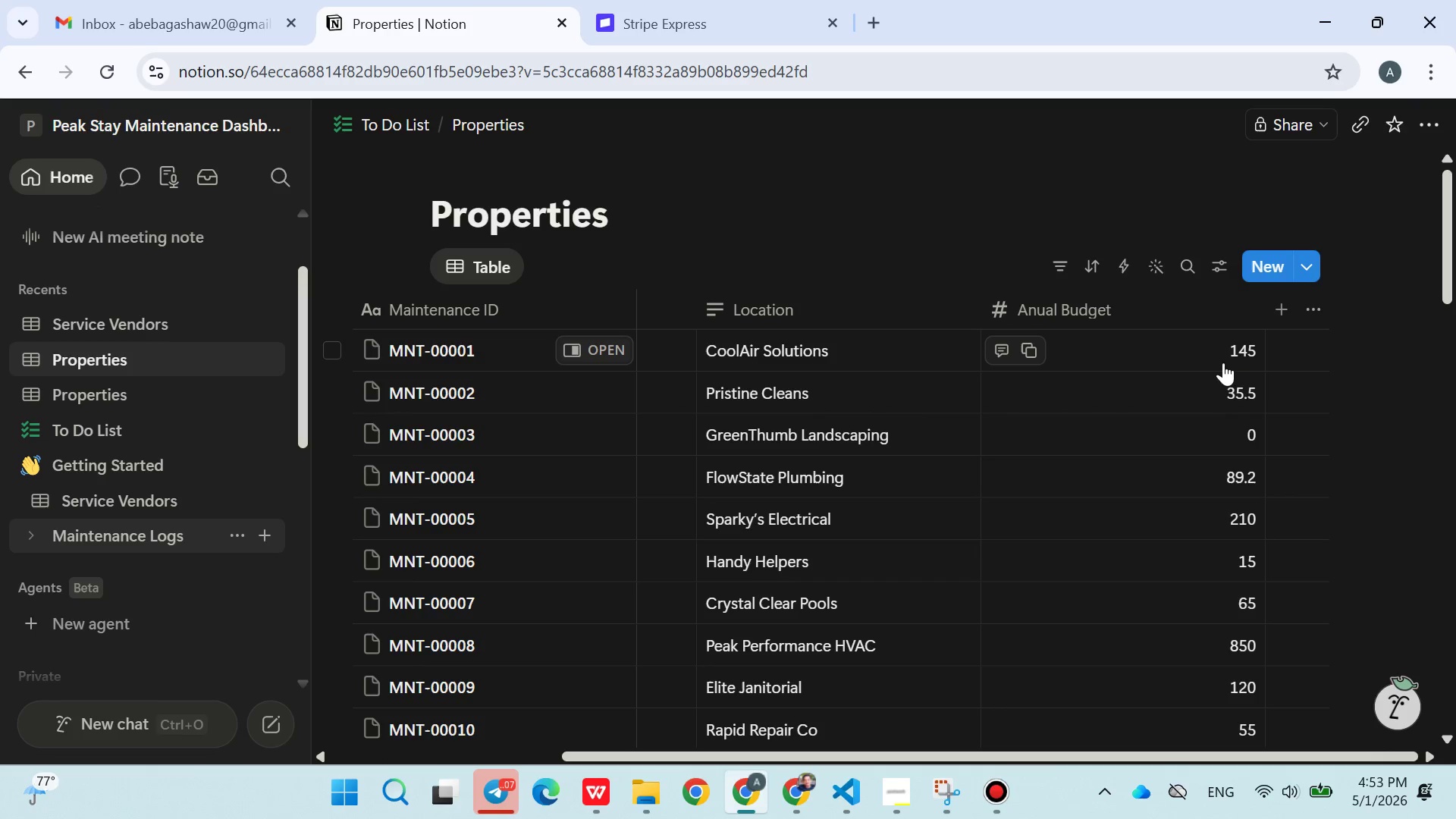 
left_click([1273, 313])
 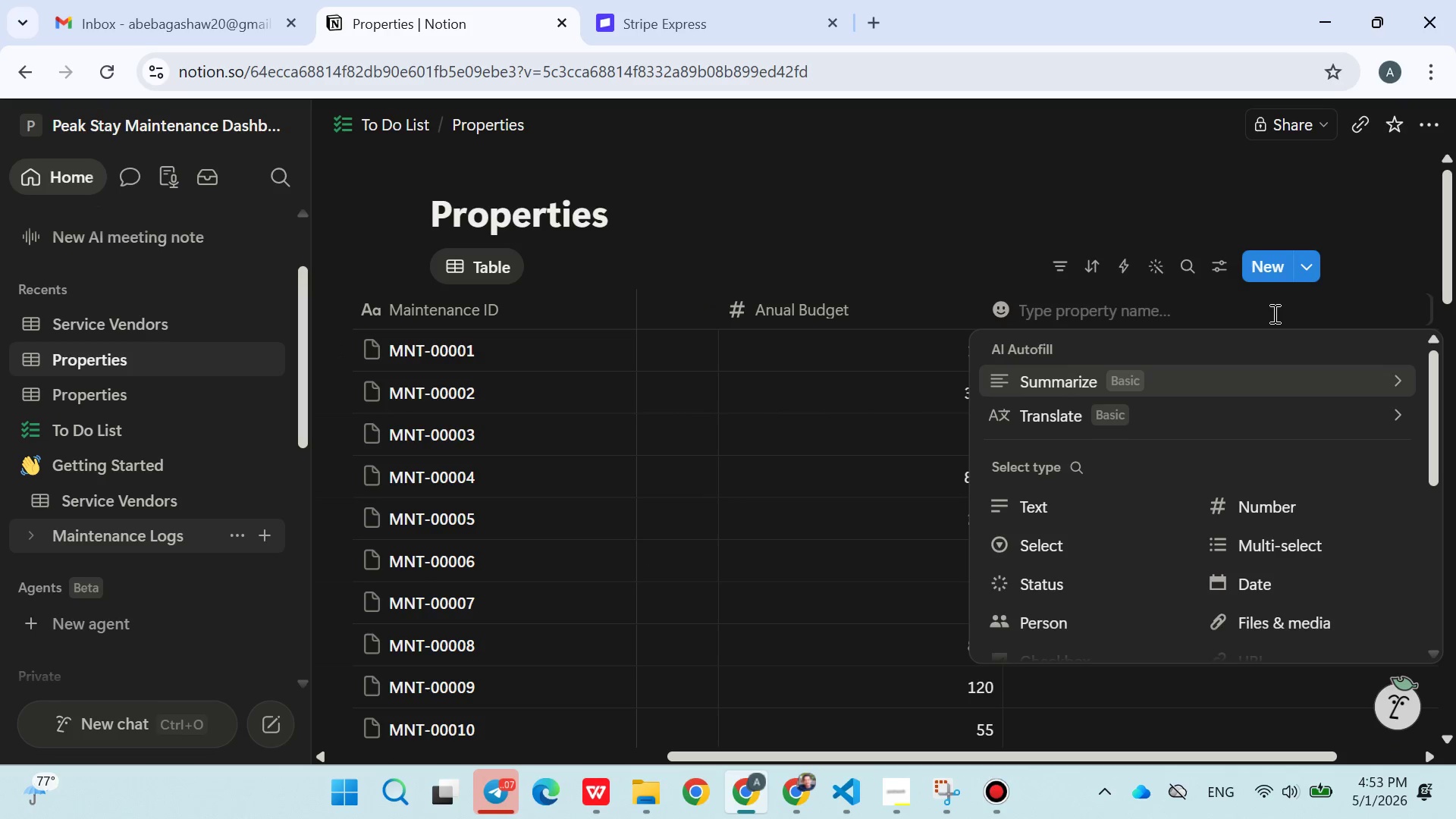 
type(MaintenanceLogs)
 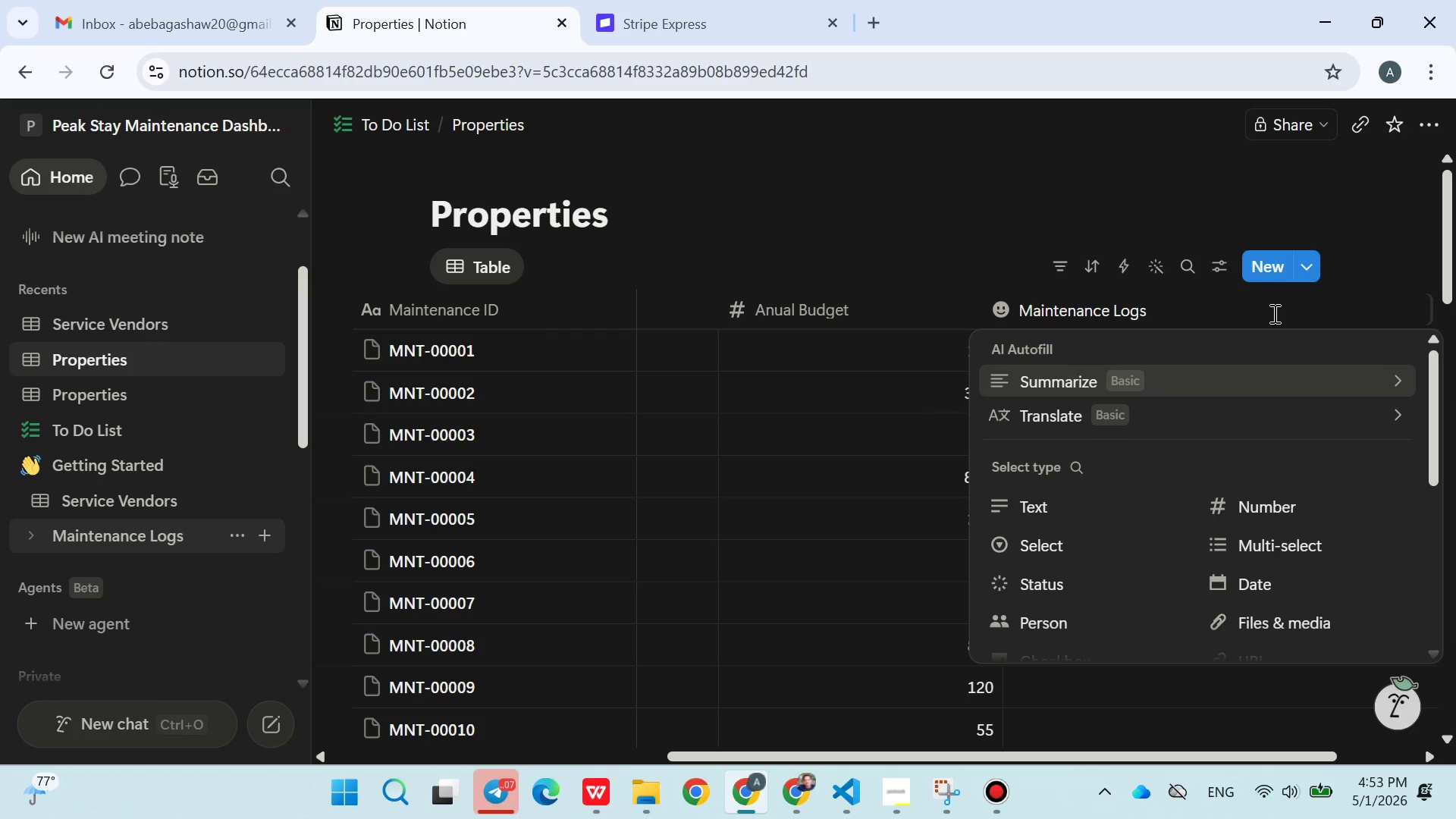 
left_click([1068, 533])
 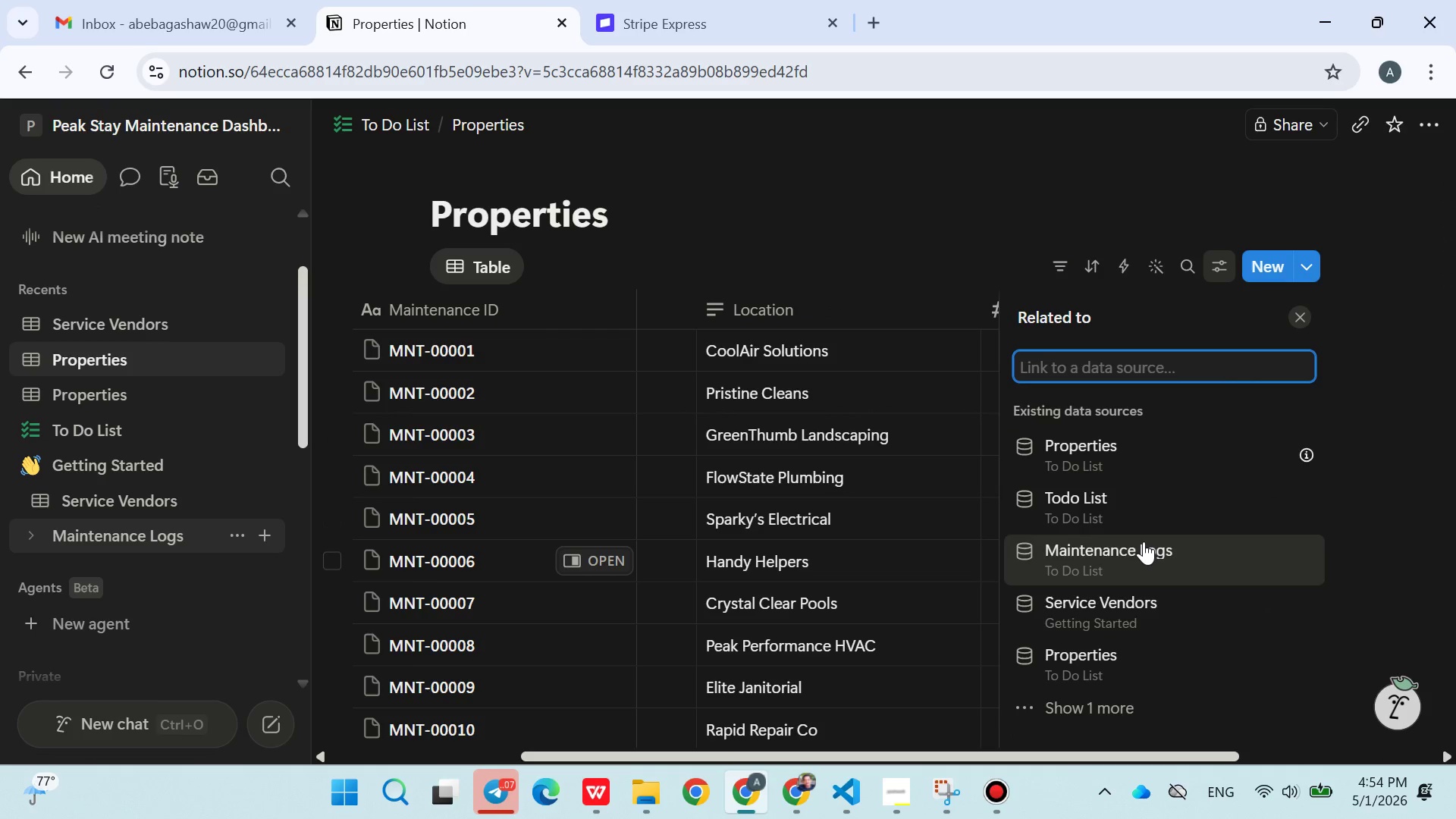 
left_click([1144, 541])
 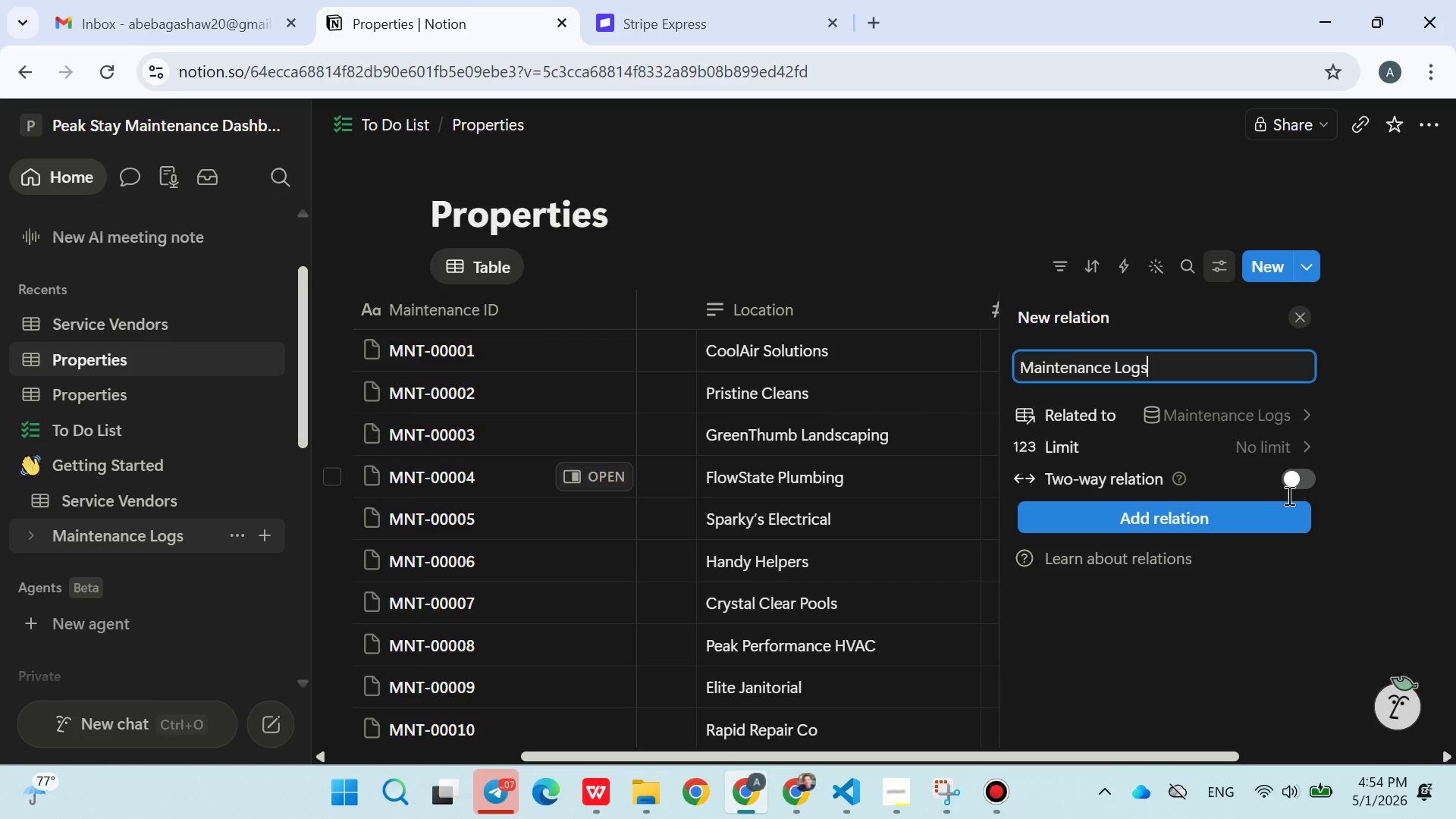 
left_click([1290, 485])
 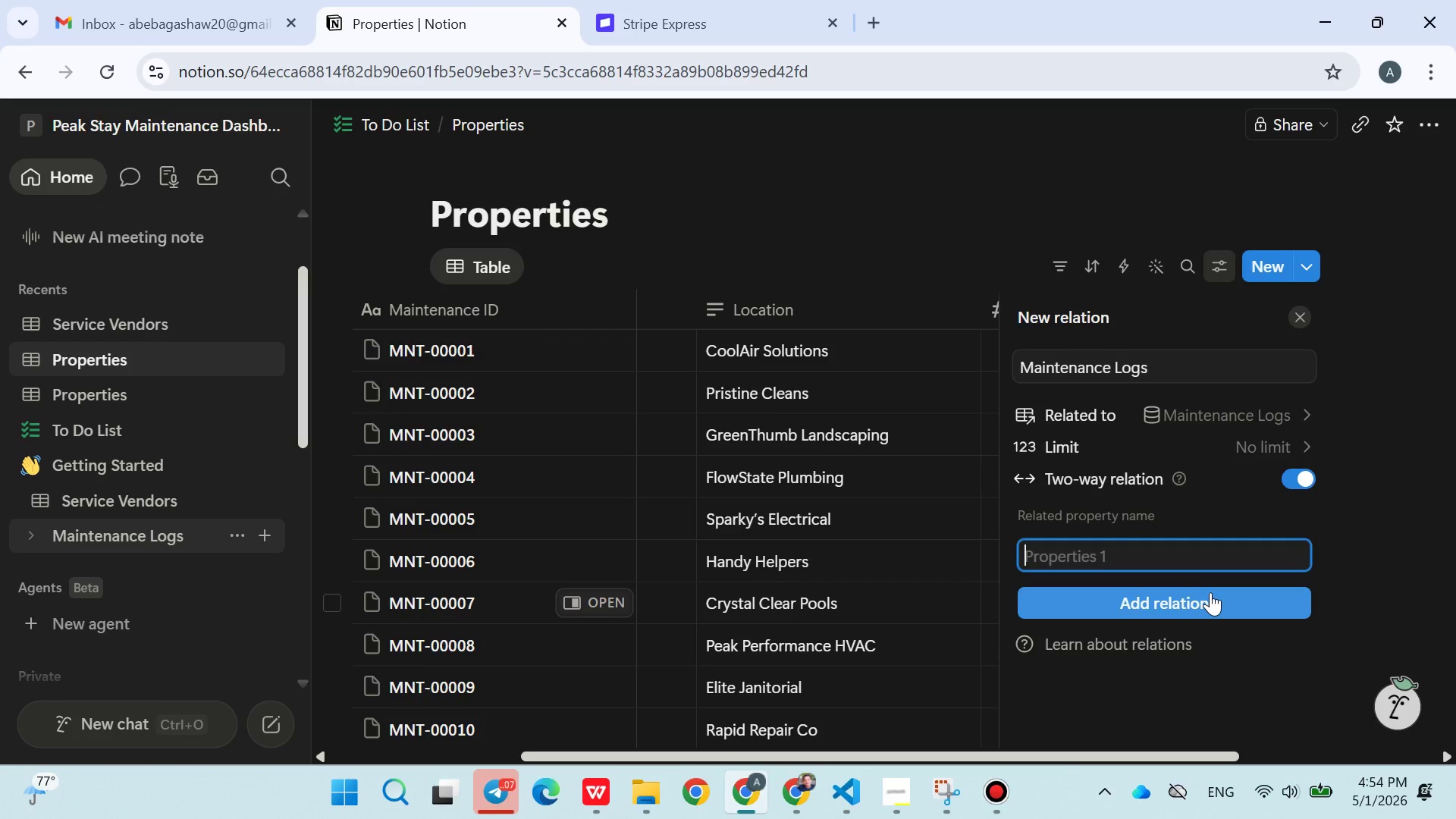 
left_click([1210, 592])
 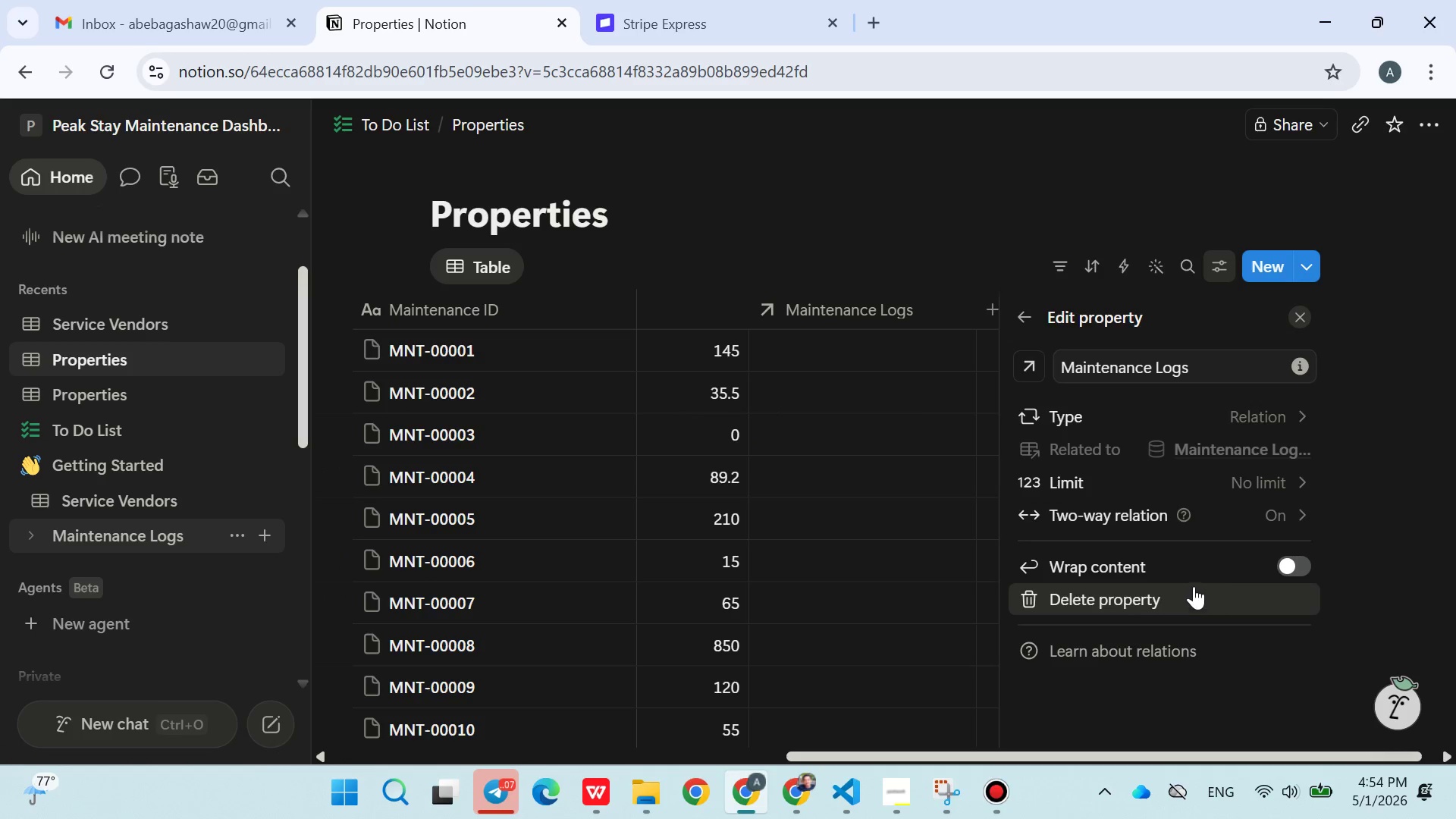 
left_click([964, 235])
 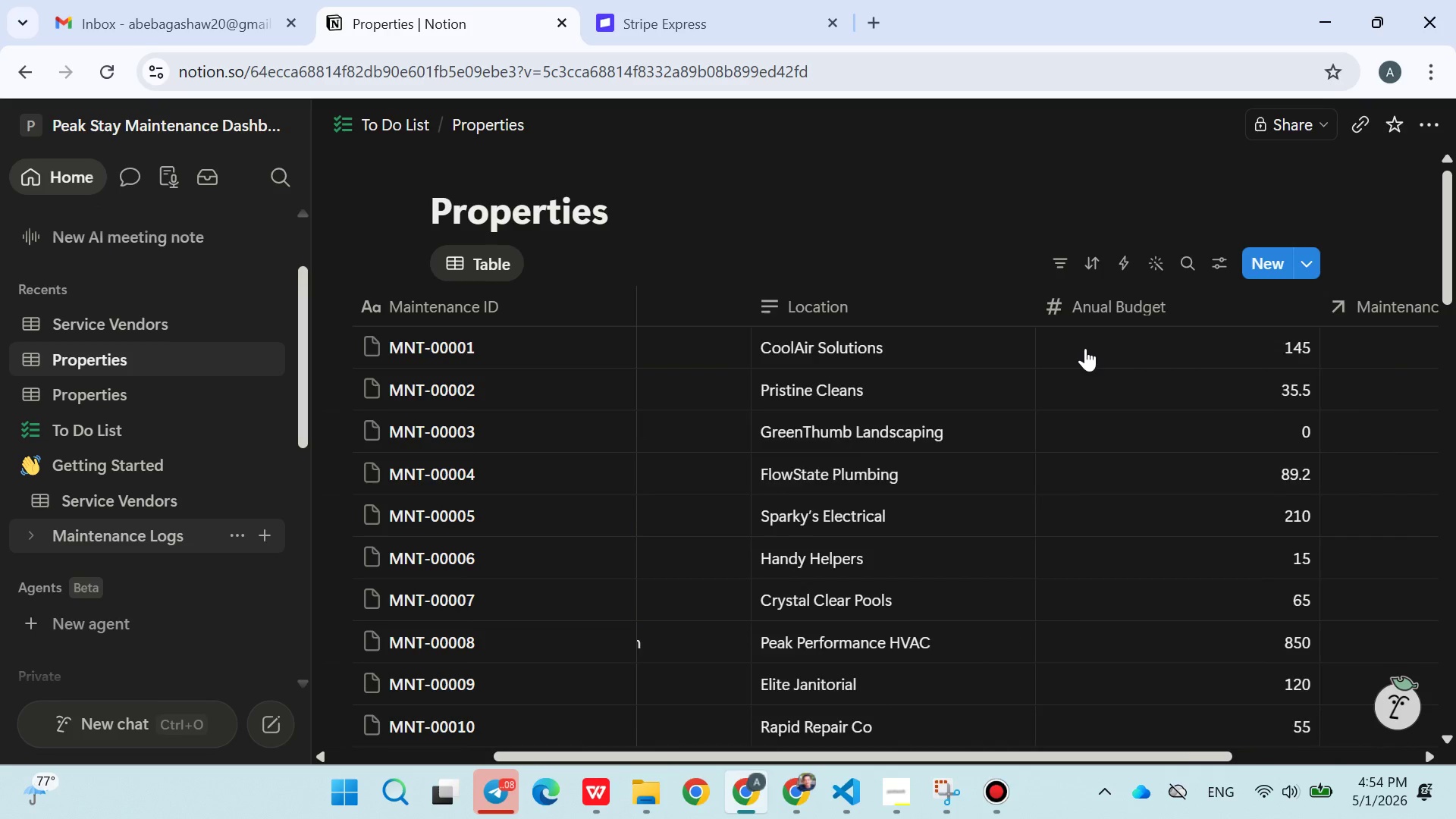 
wait(6.45)
 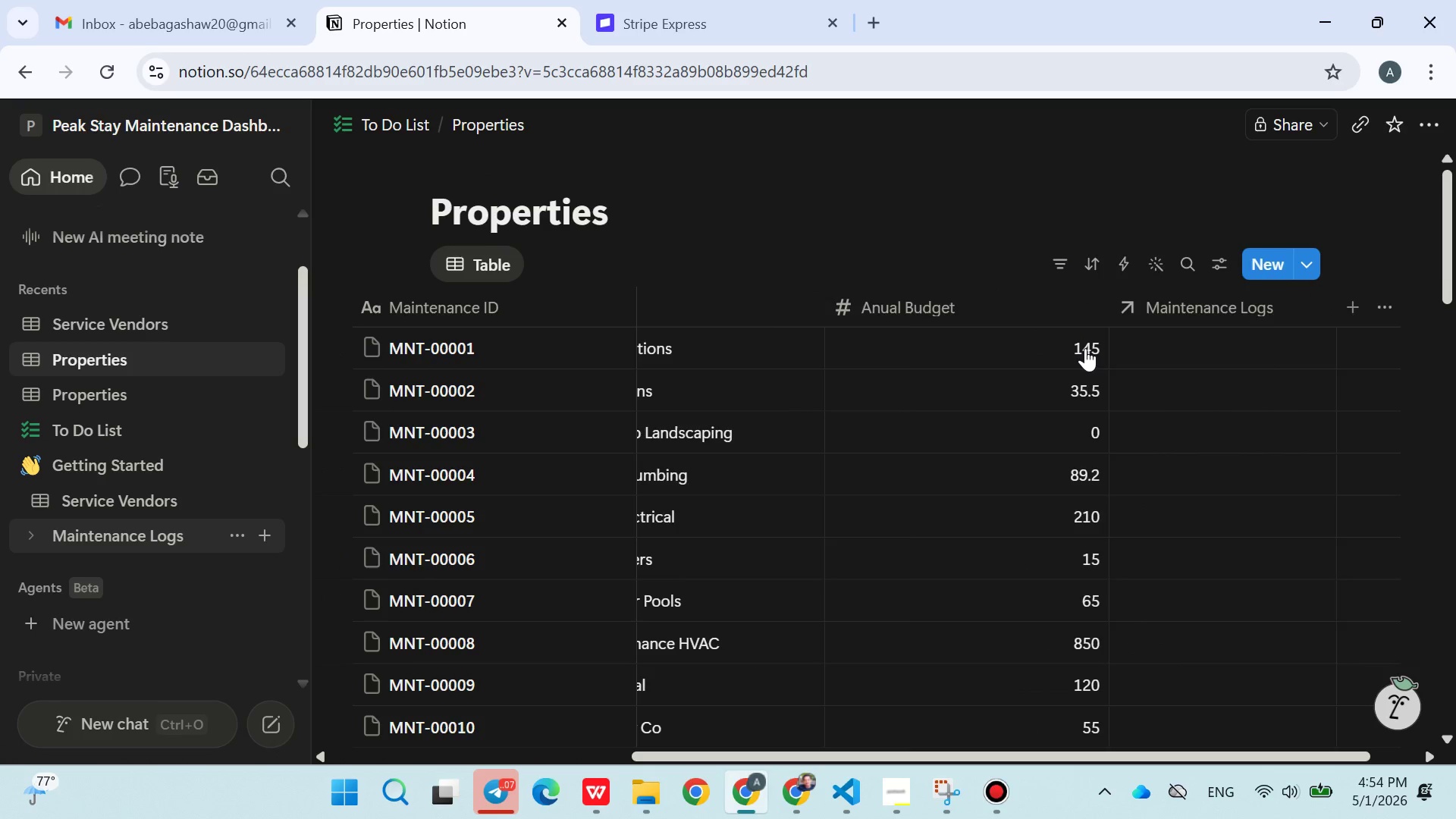 
left_click([1284, 301])
 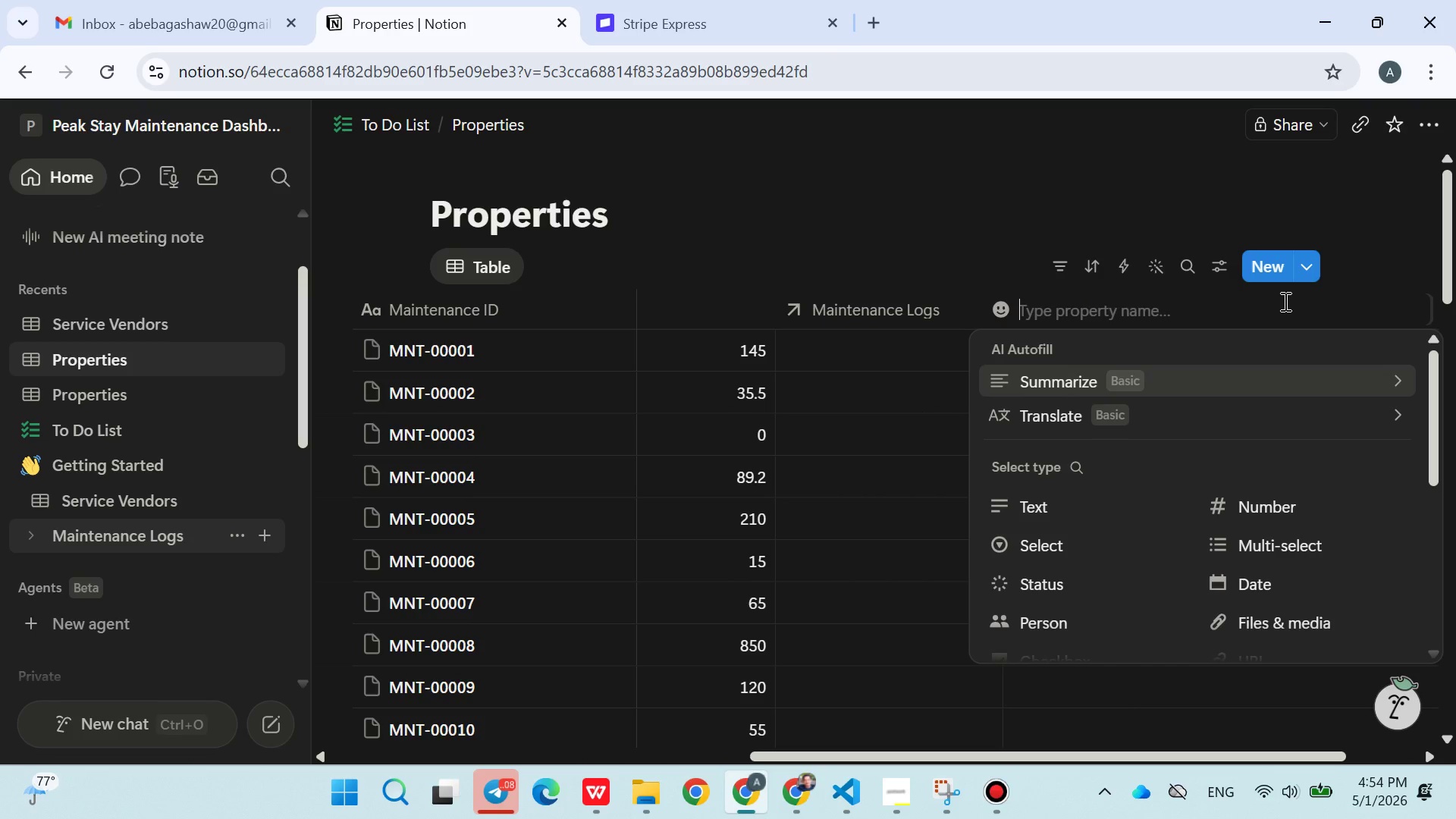 
key(Control+ControlLeft)
 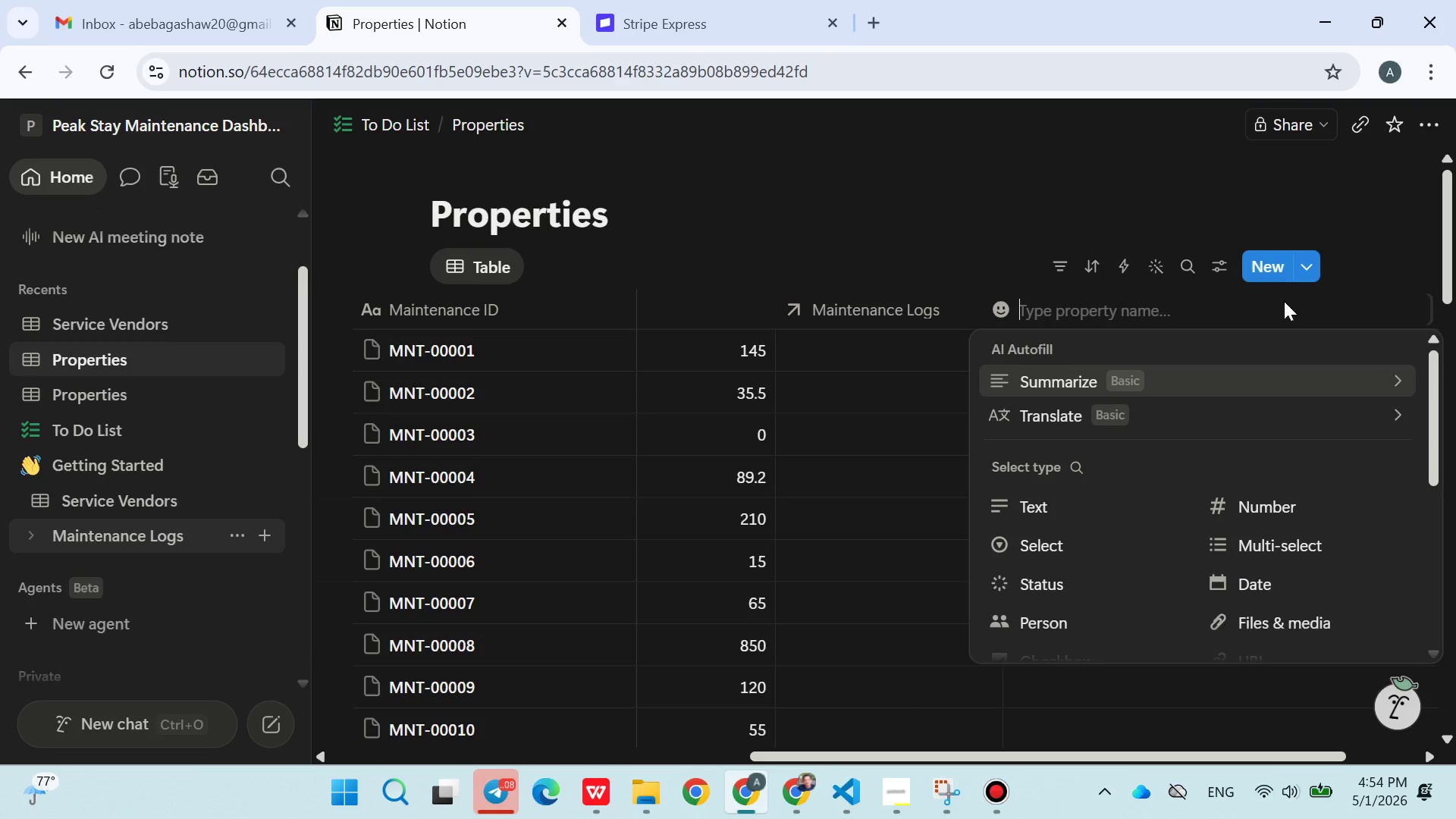 
key(Control+T)
 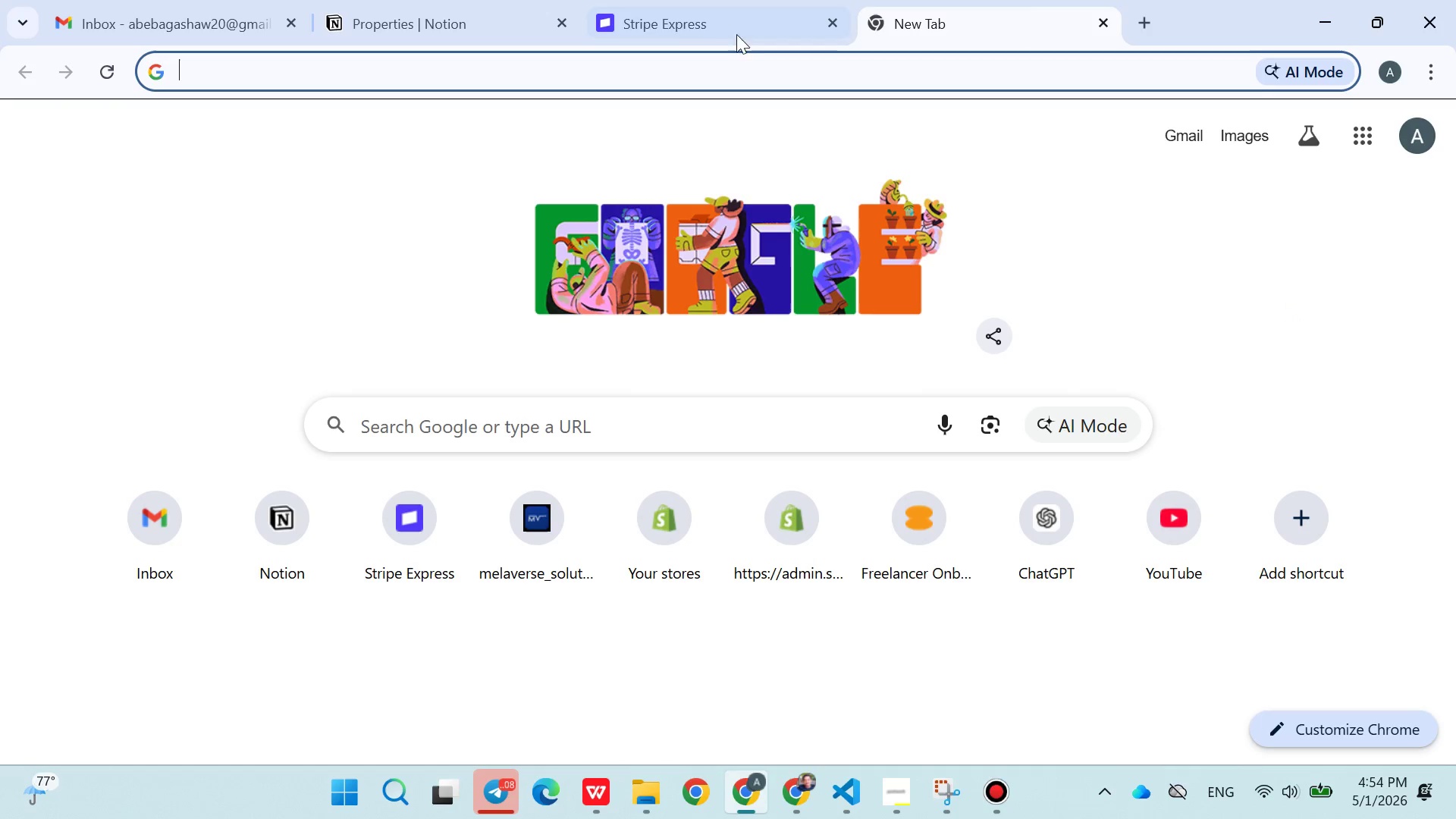 
left_click([434, 24])
 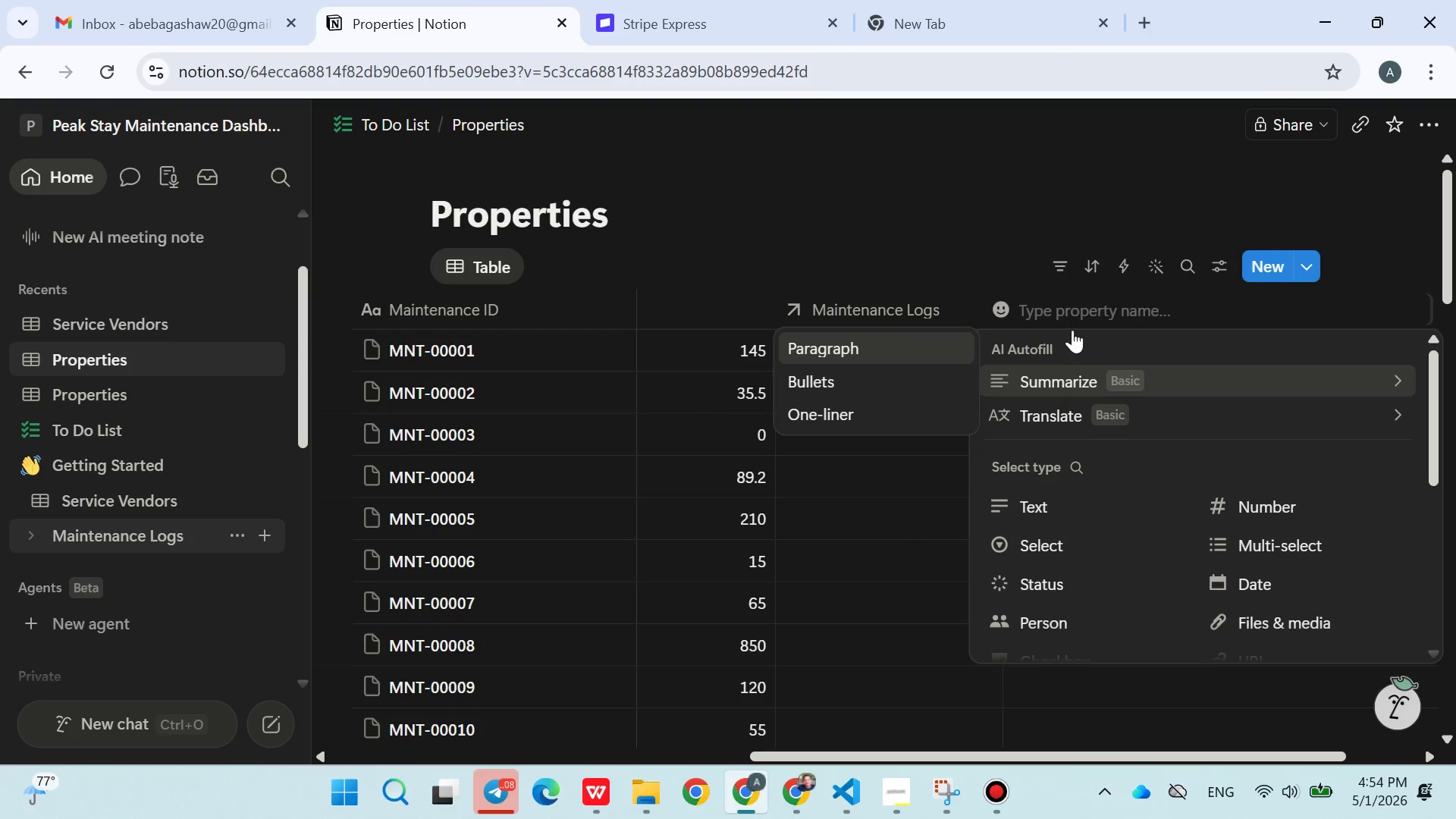 
left_click([1048, 313])
 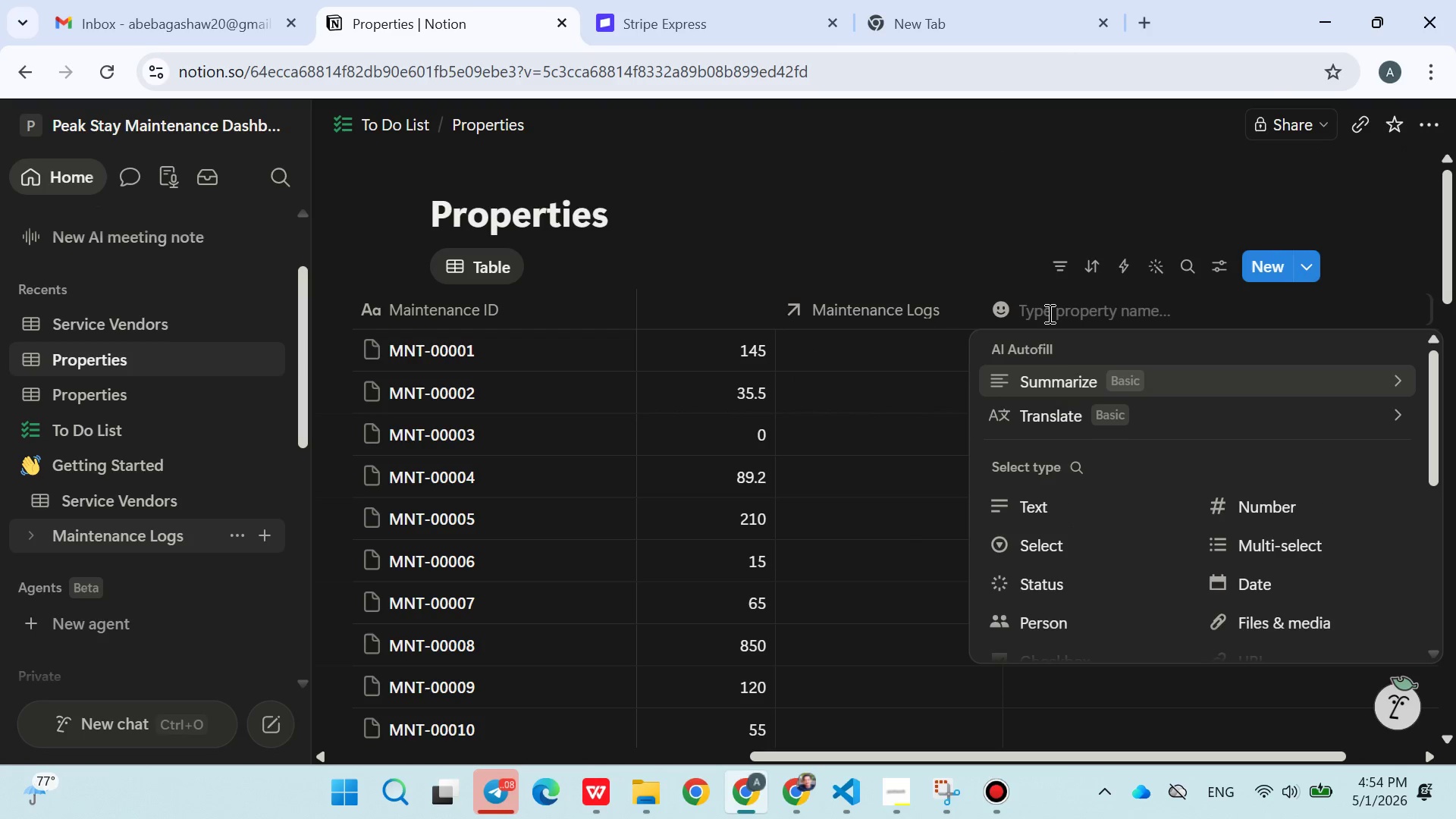 
type(Total Spend)
 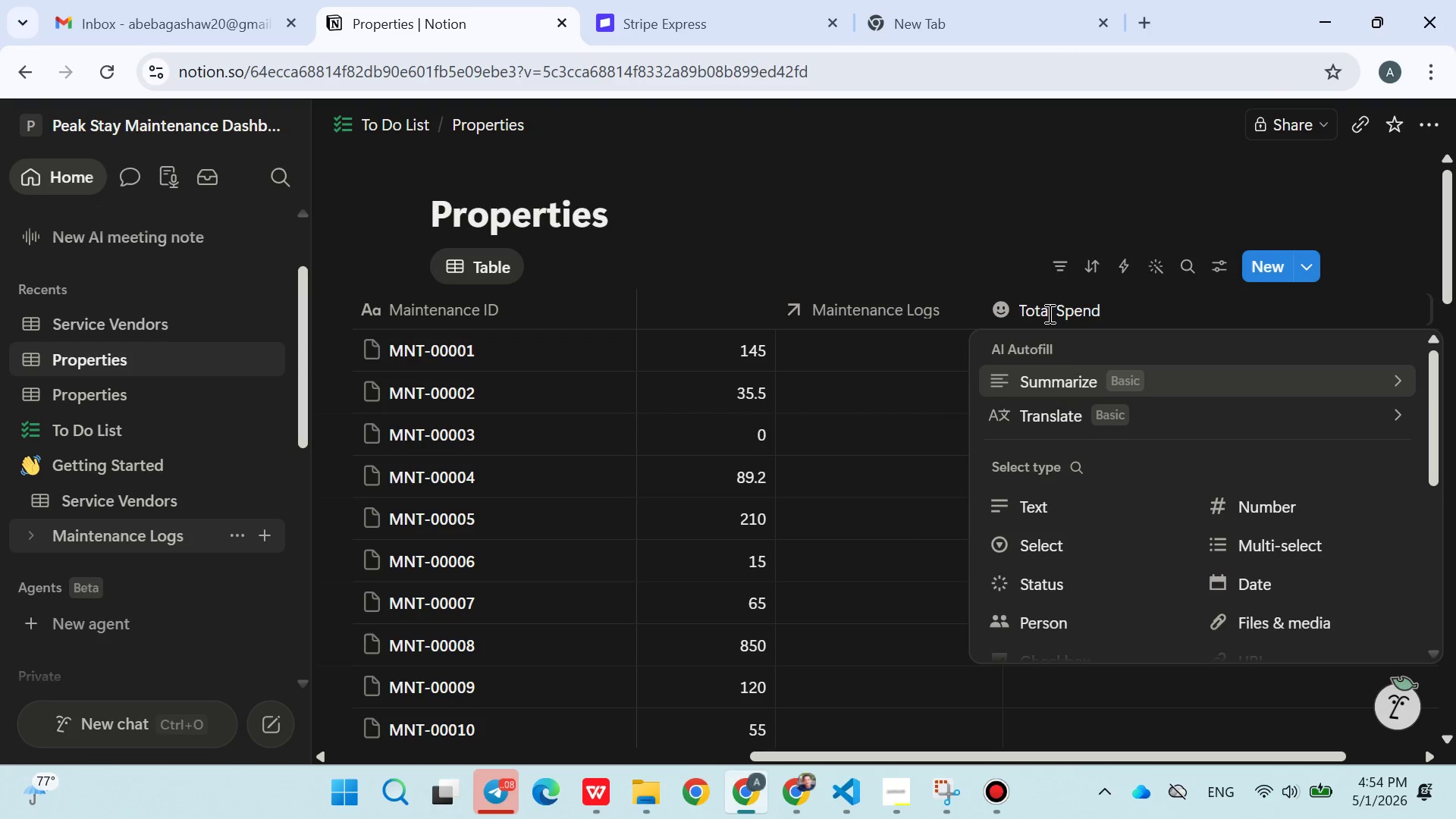 
mouse_move([1250, 564])
 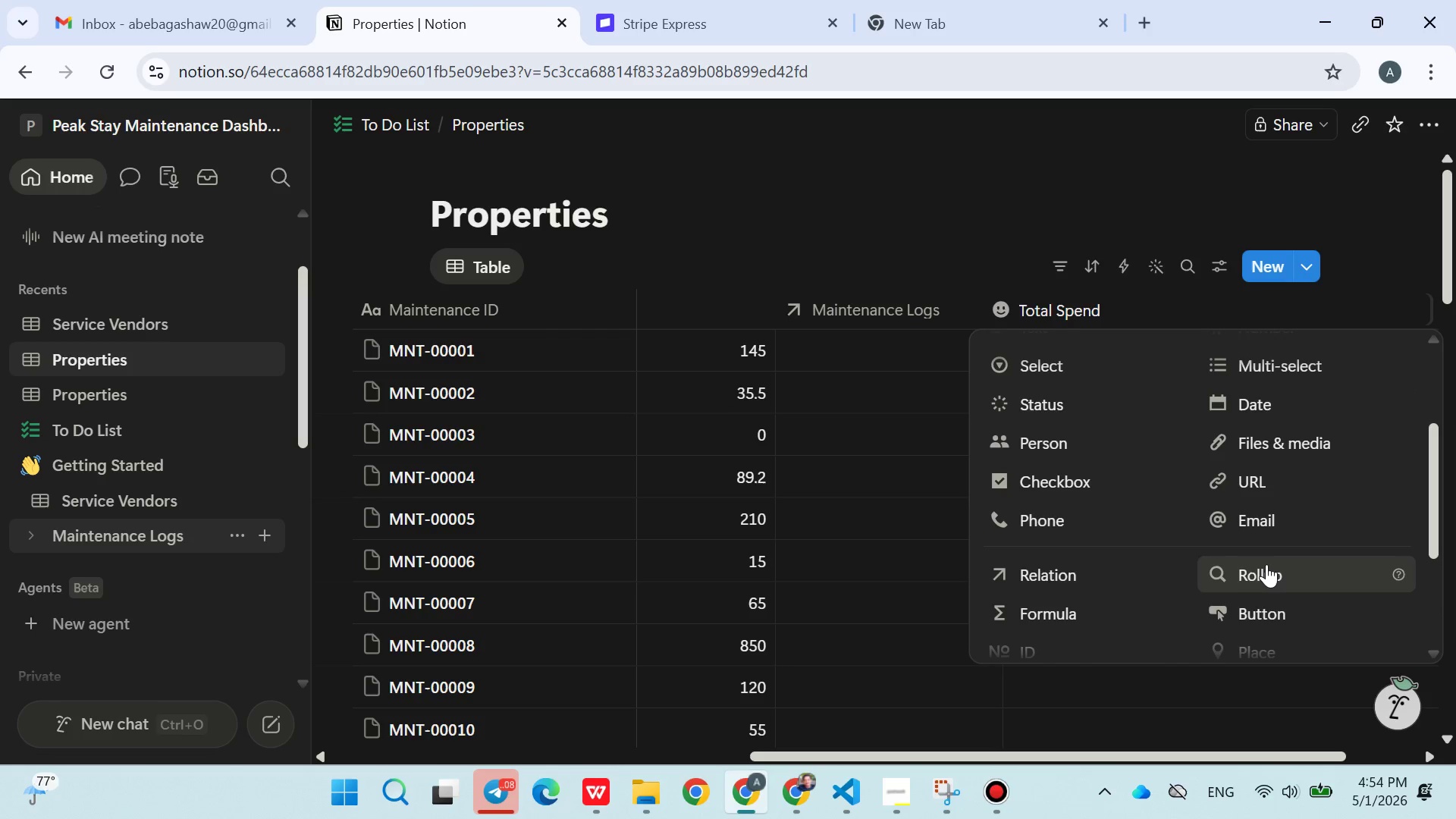 
left_click([1266, 564])
 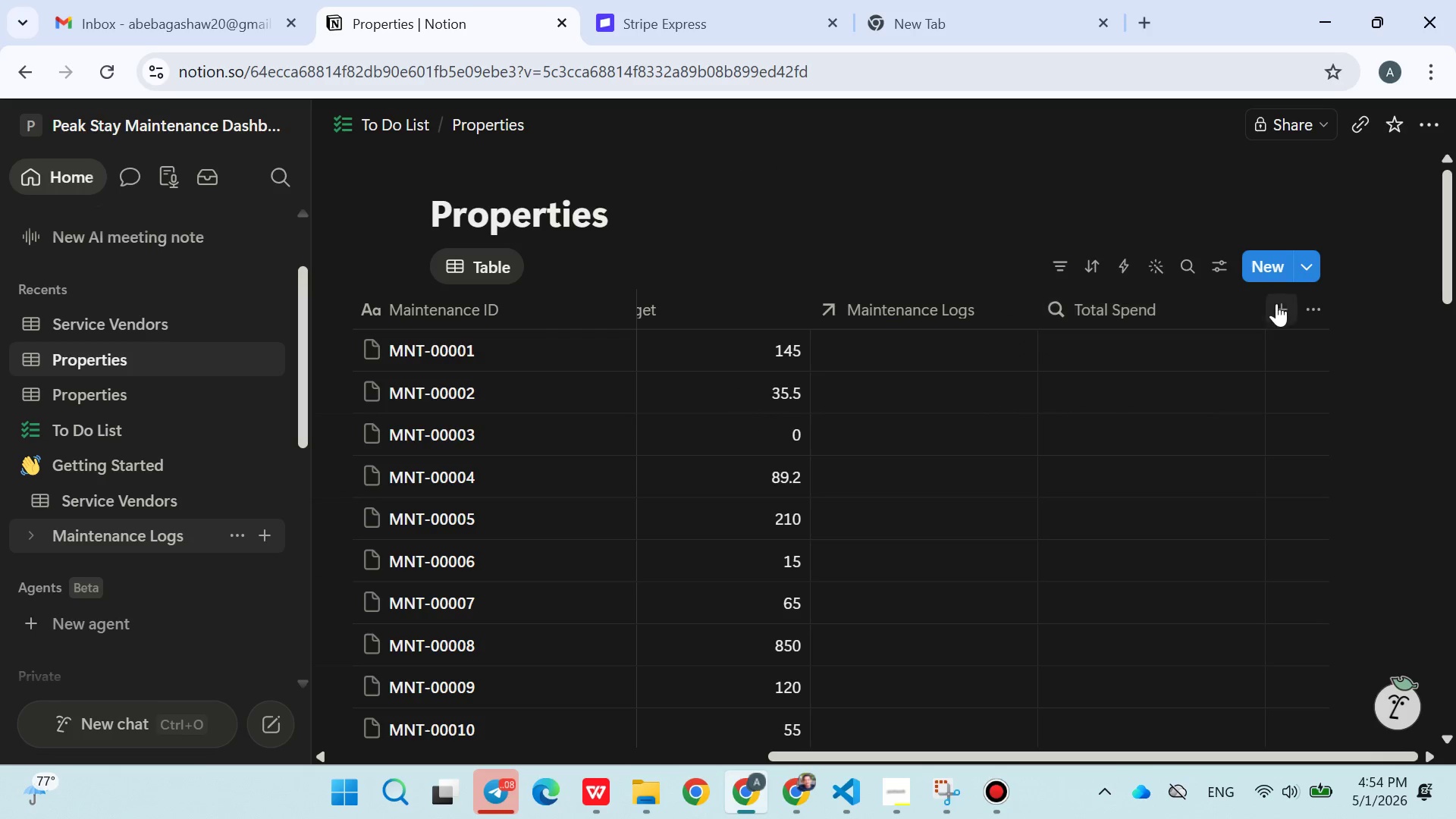 
left_click([1282, 300])
 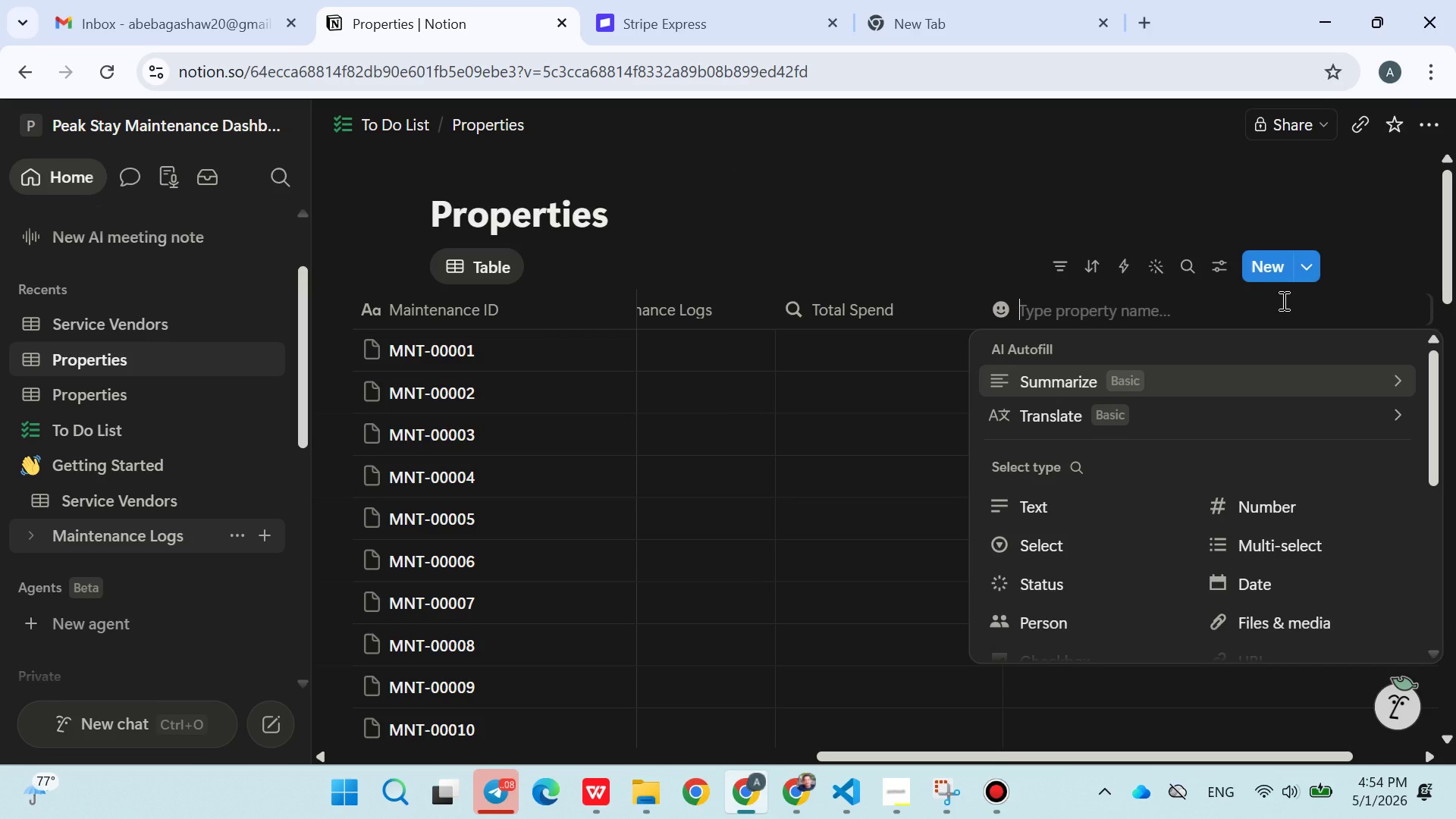 
type(Budeget Reaining)
 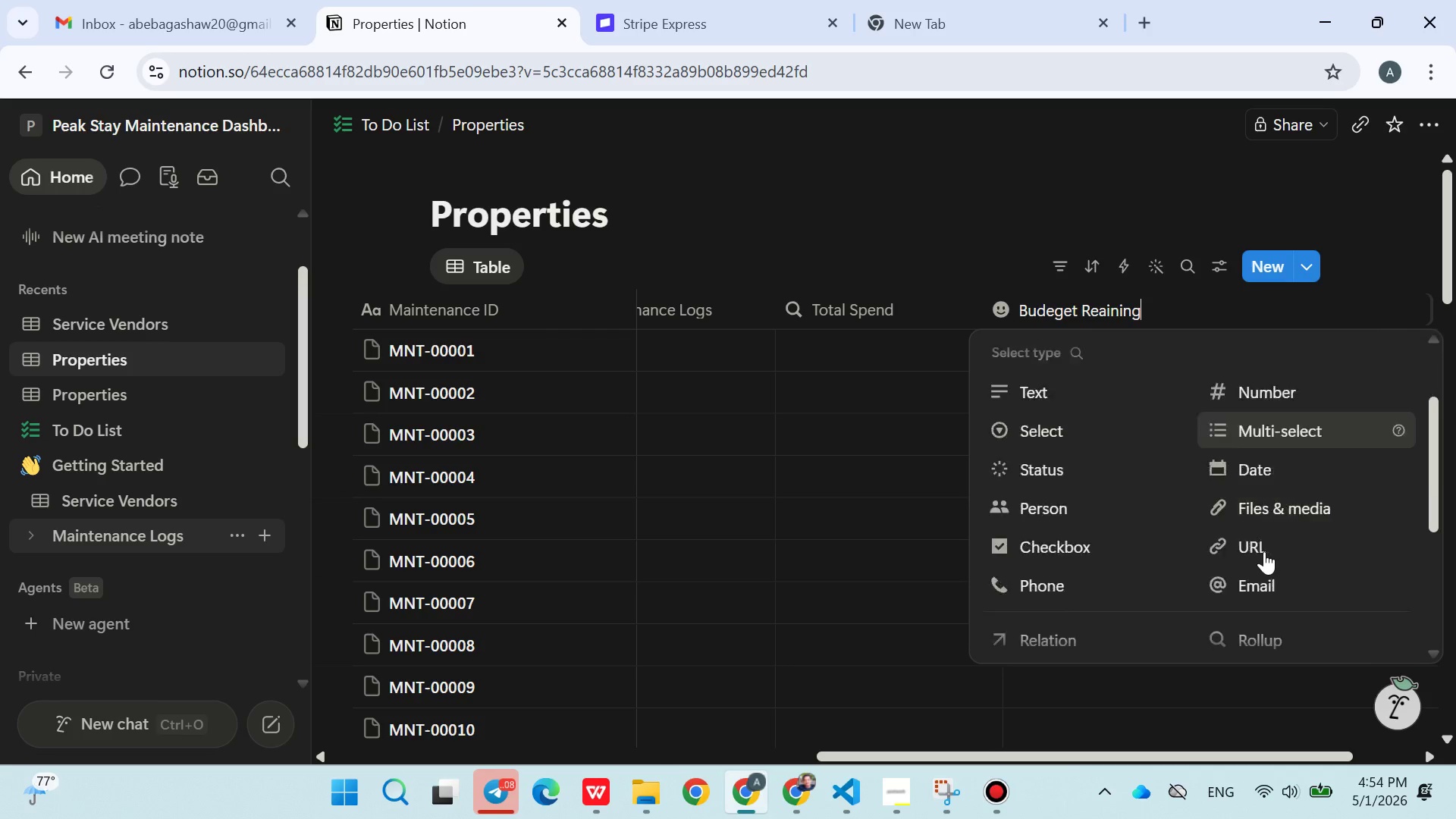 
left_click([1038, 565])
 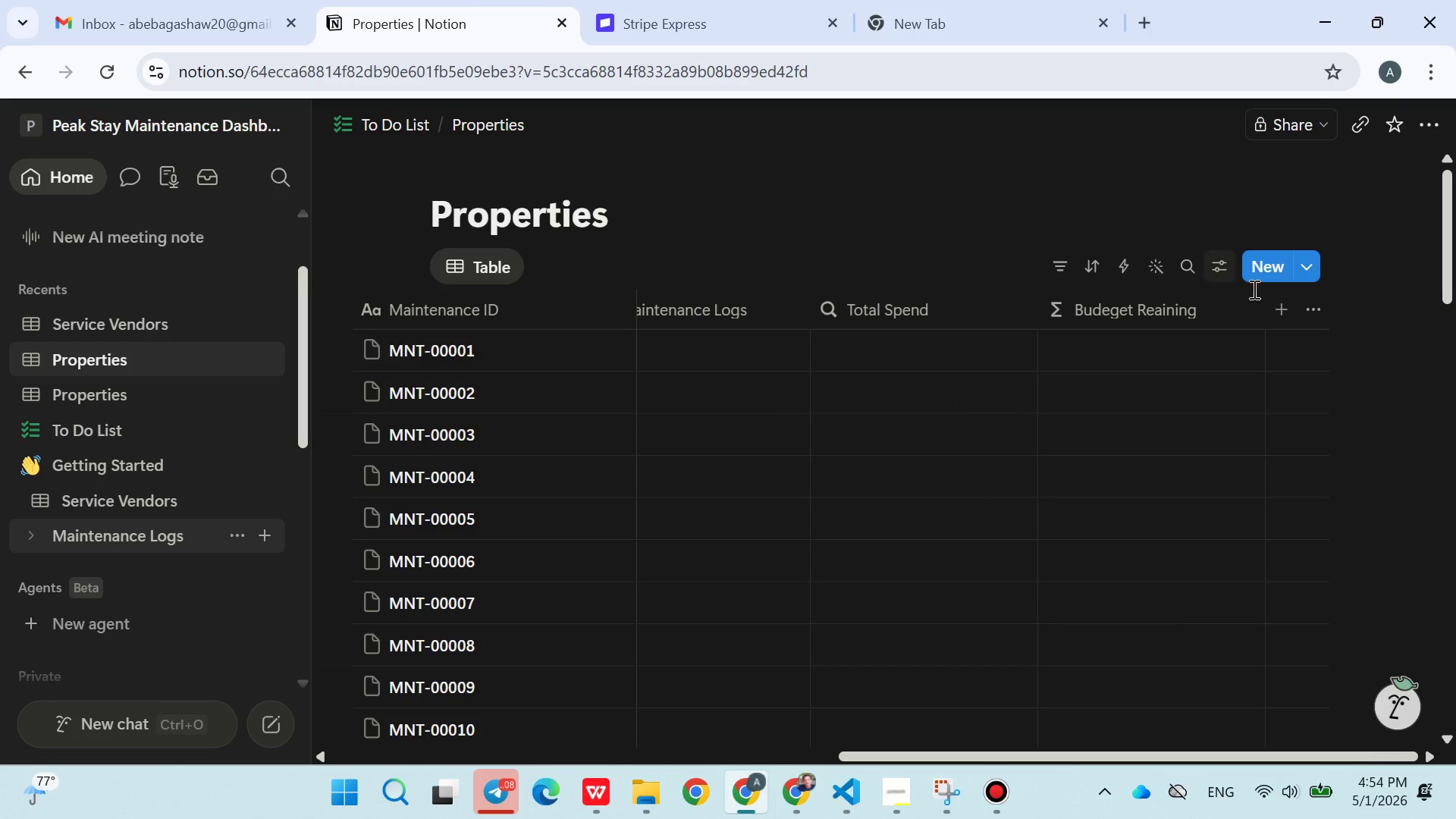 
left_click([1285, 311])
 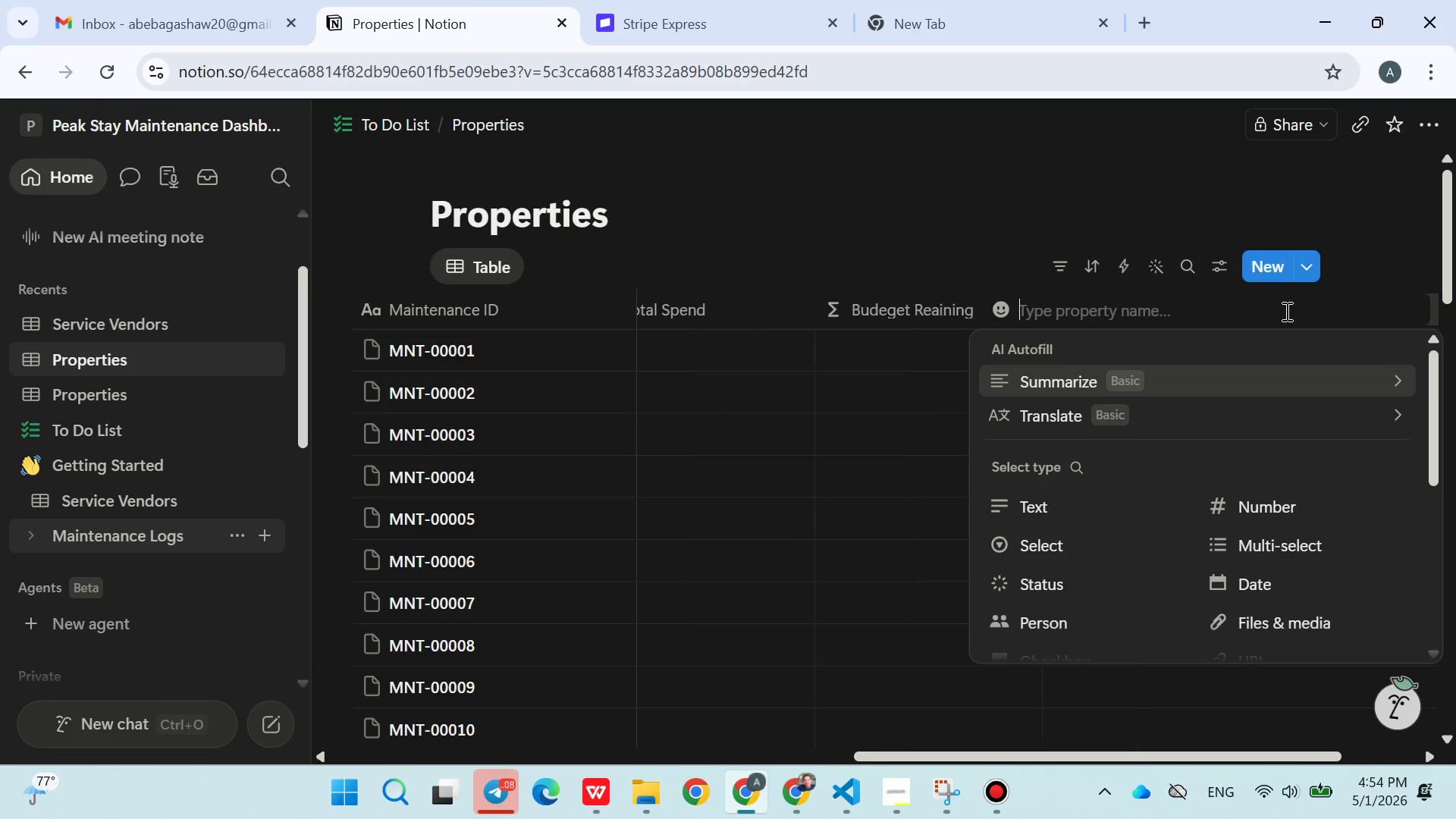 
type(Health Indicator)
 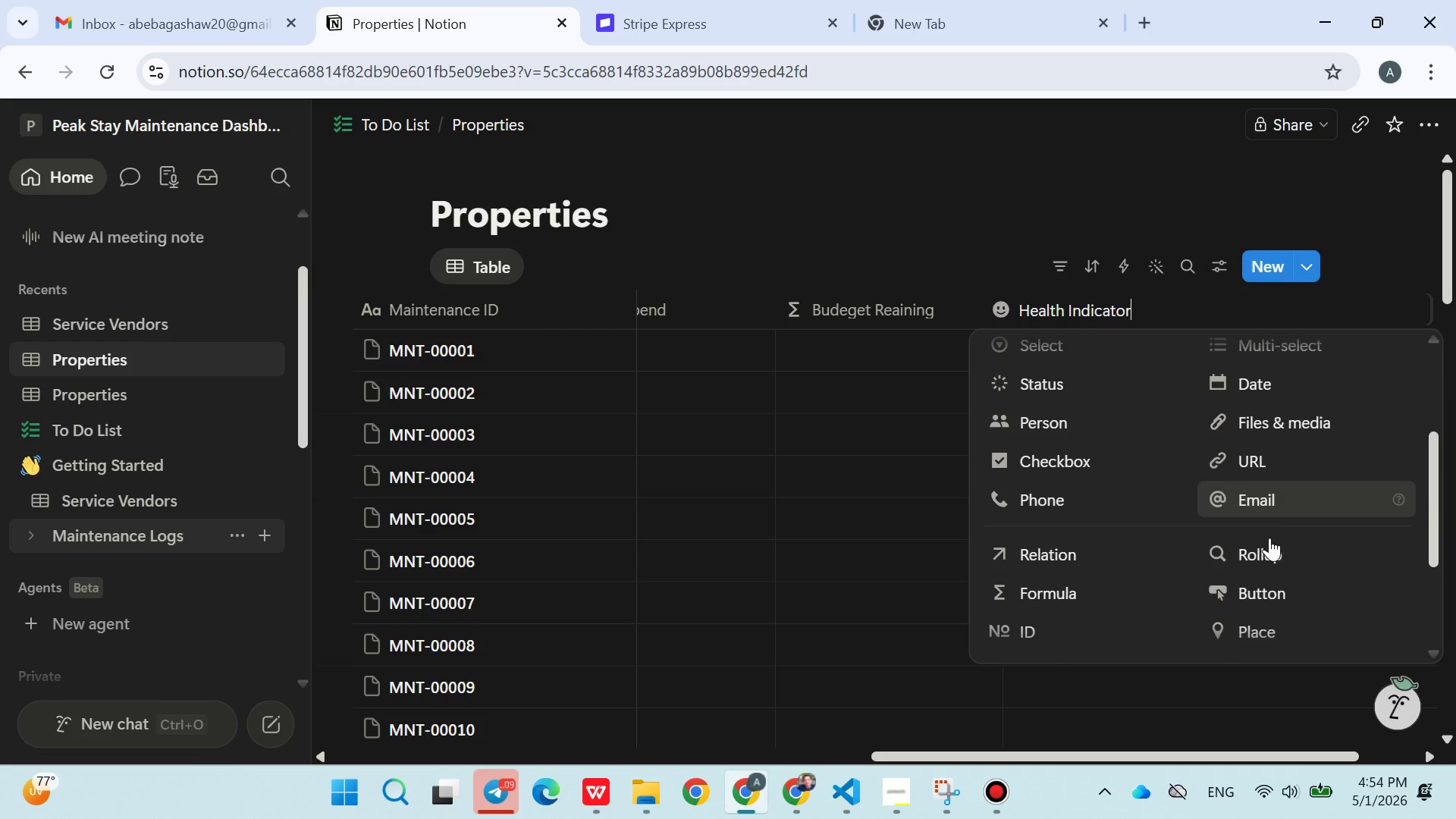 
left_click([1078, 595])
 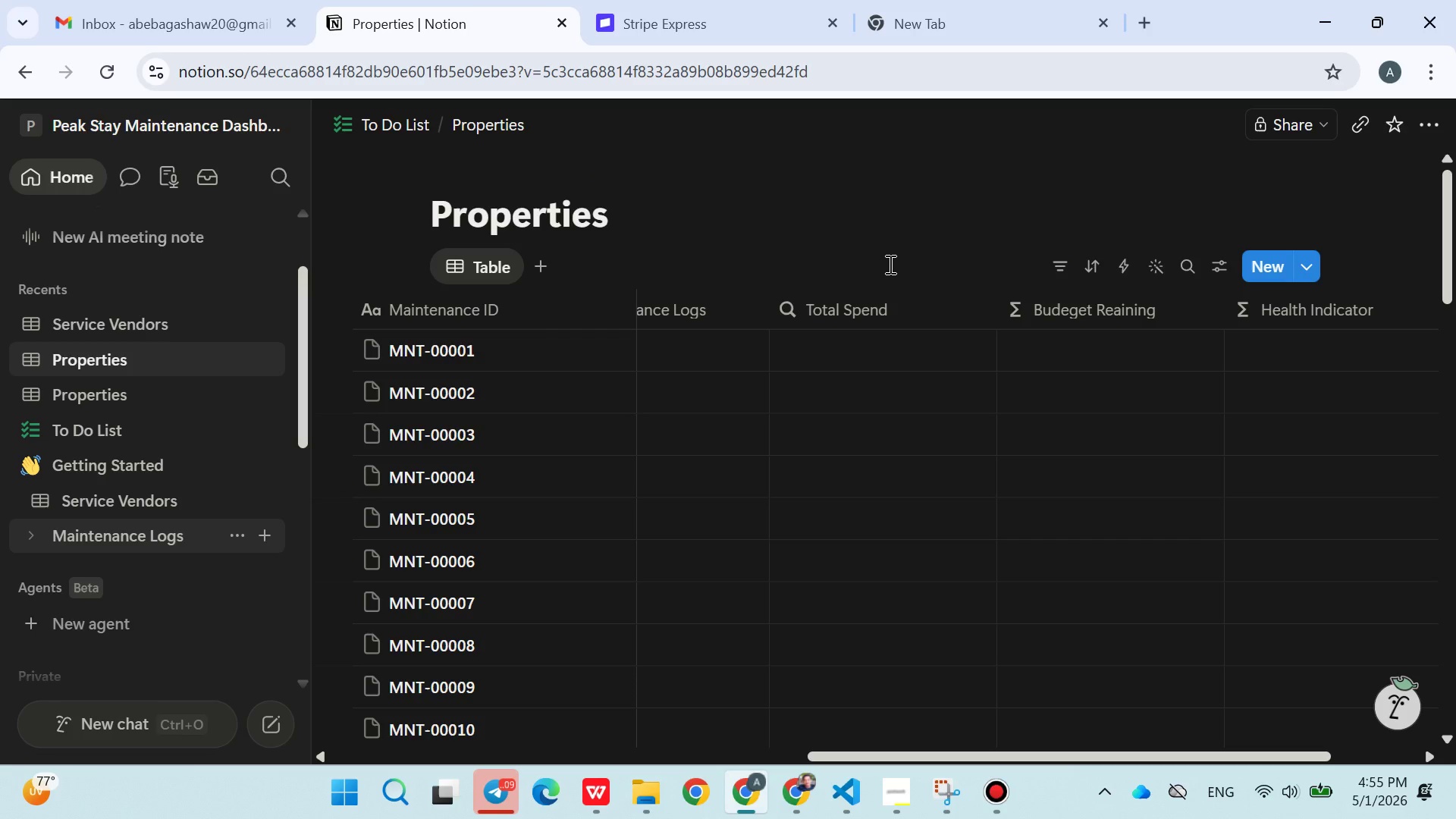 
wait(14.52)
 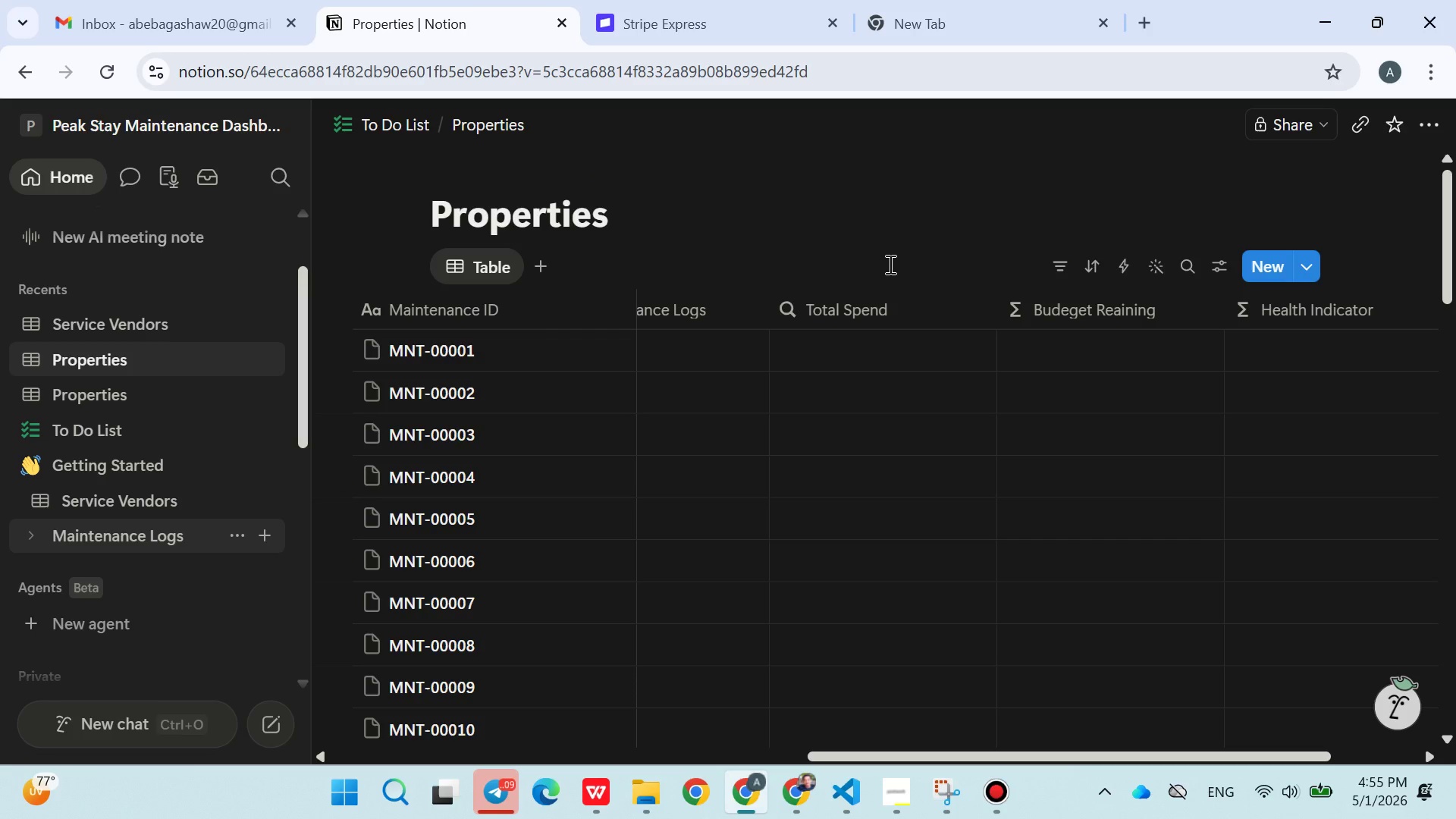 
left_click([899, 356])
 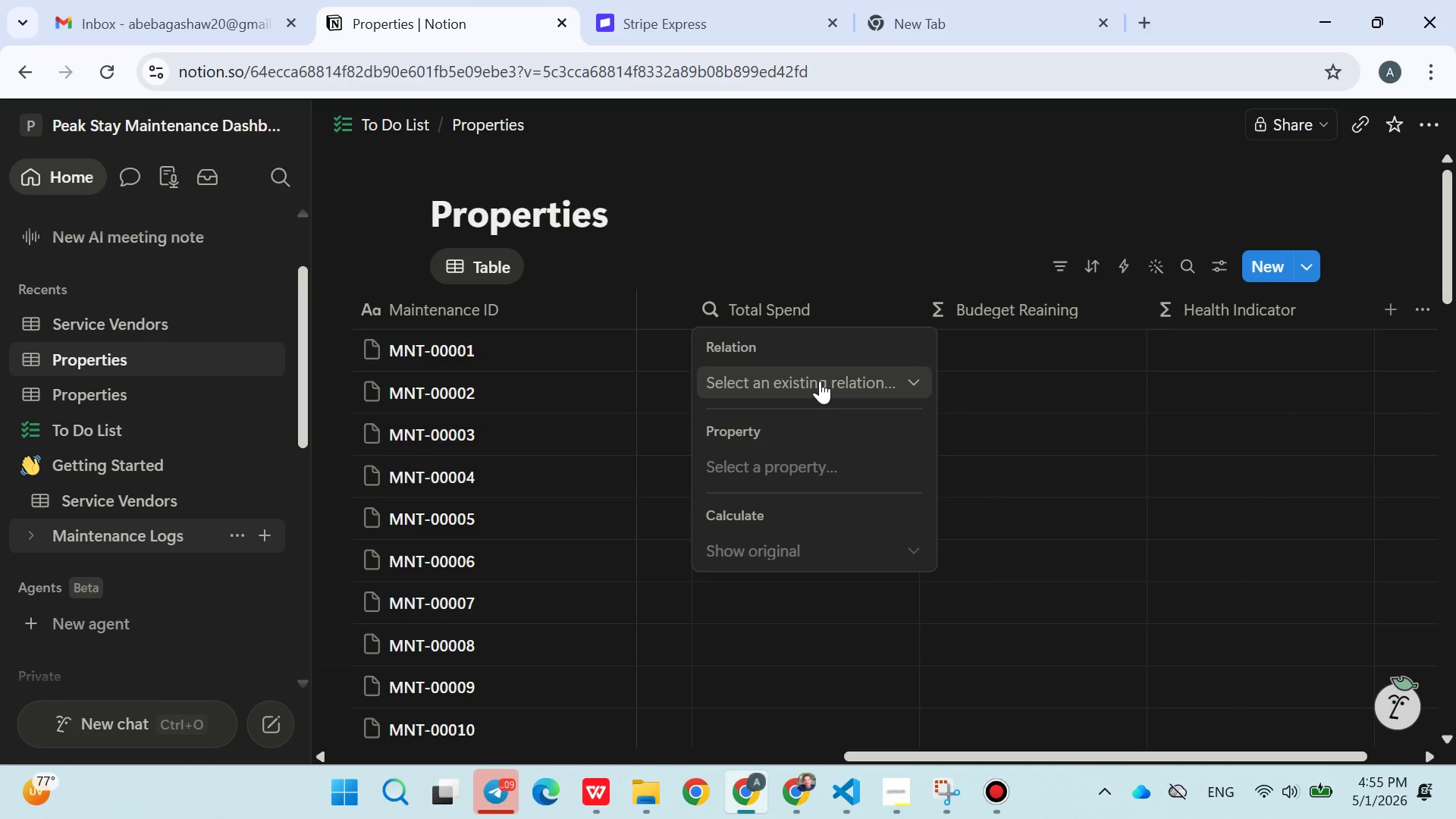 
left_click([820, 381])
 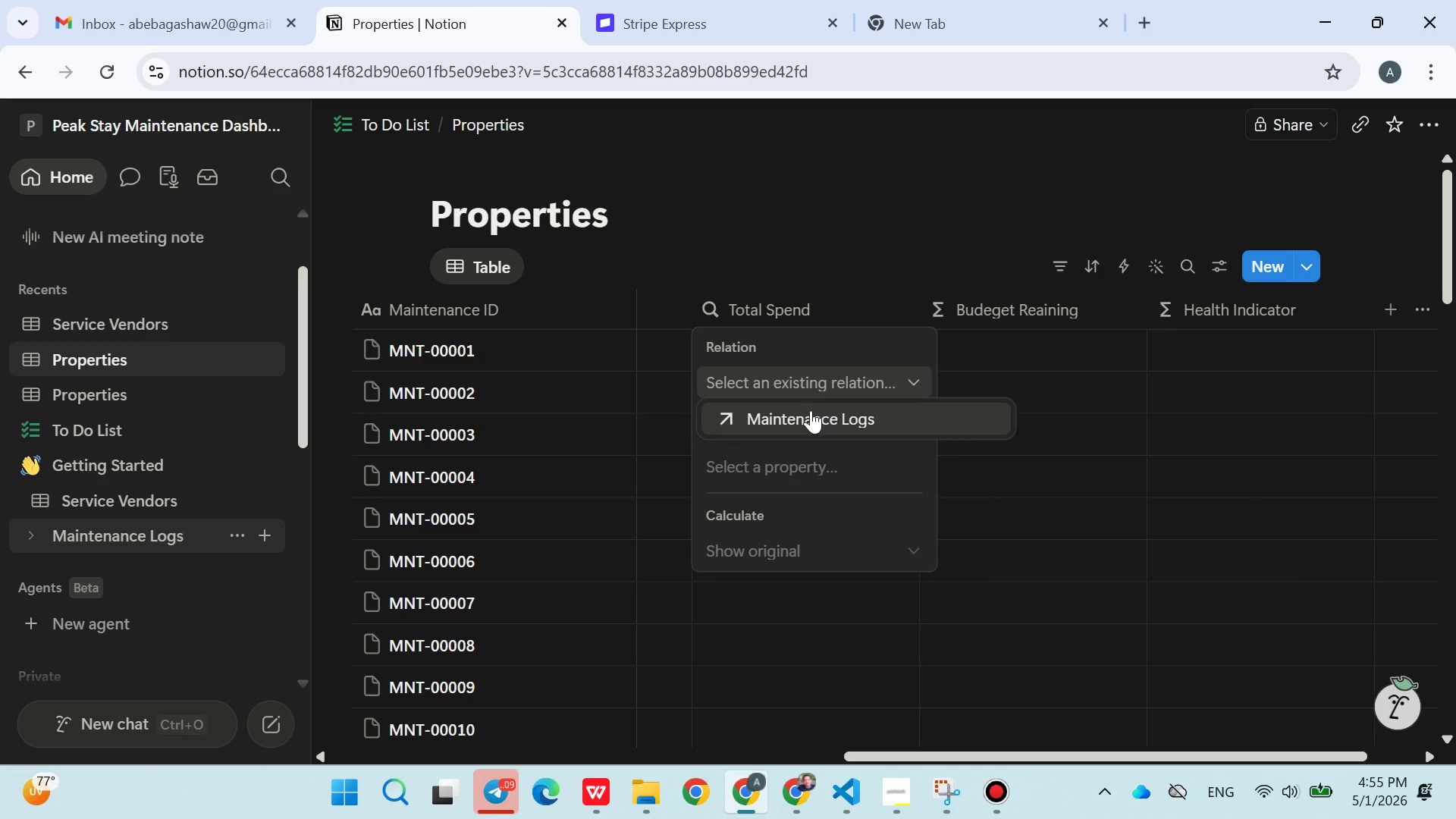 
left_click([810, 411])
 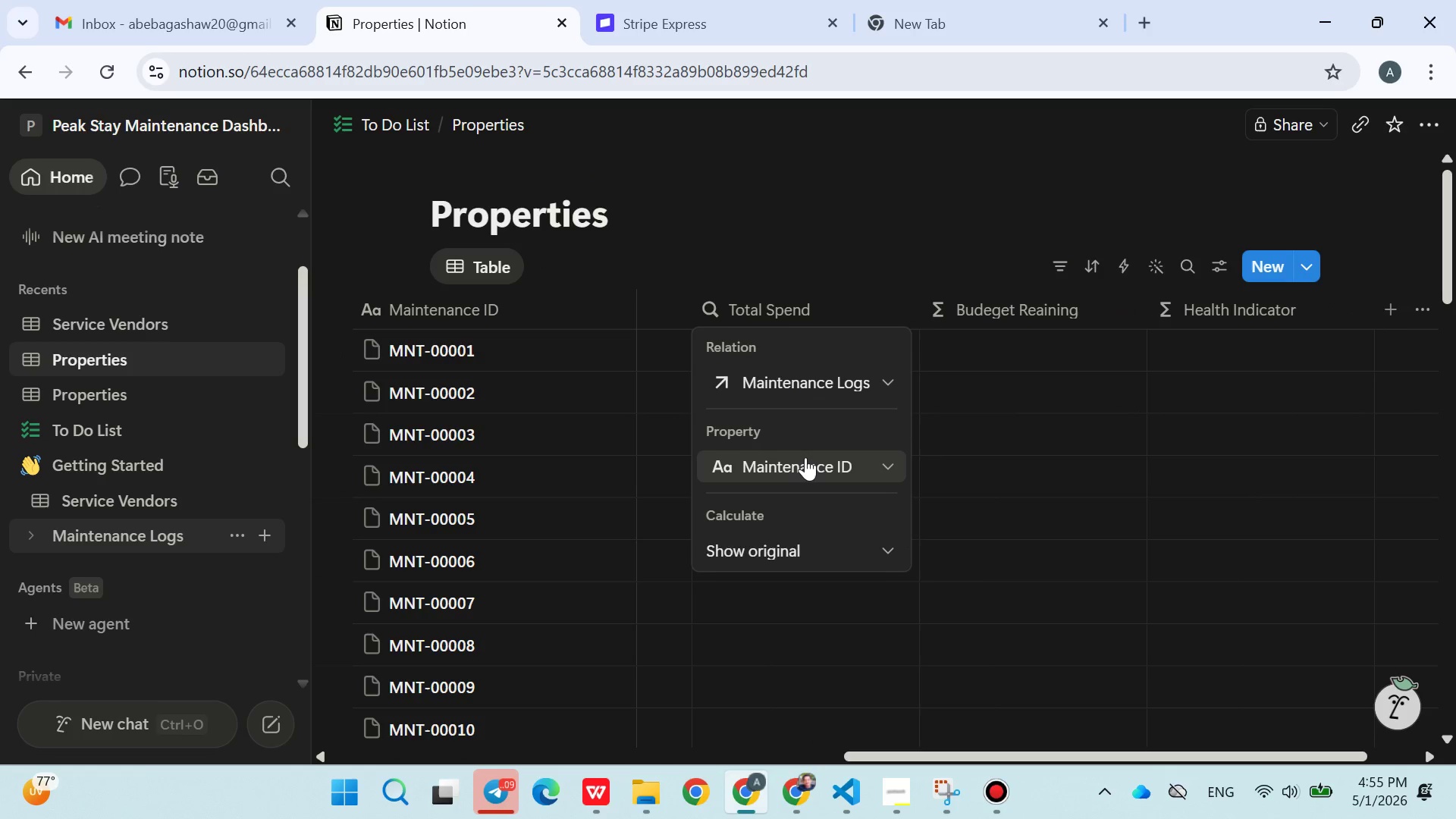 
left_click([805, 458])
 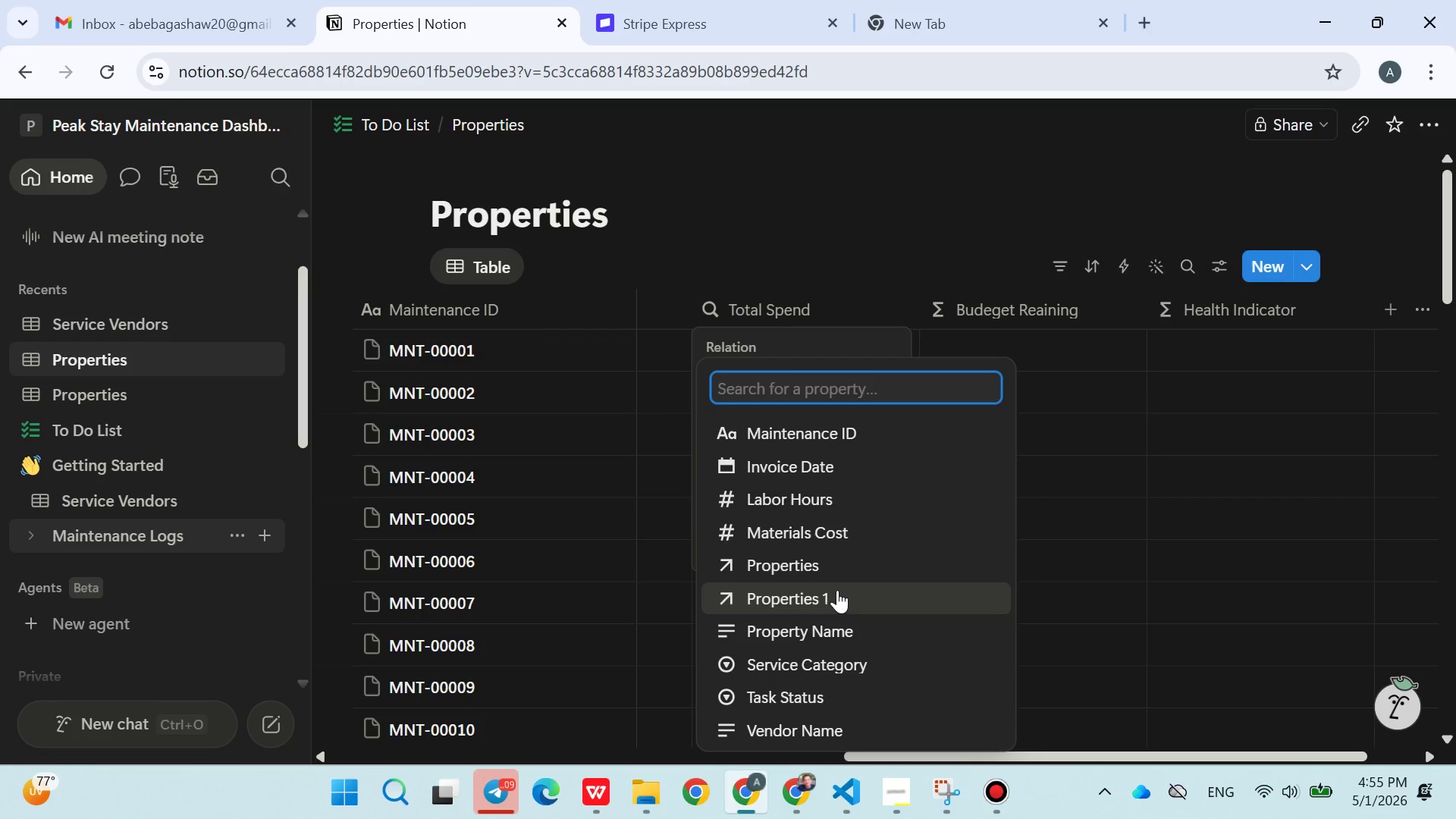 
wait(9.28)
 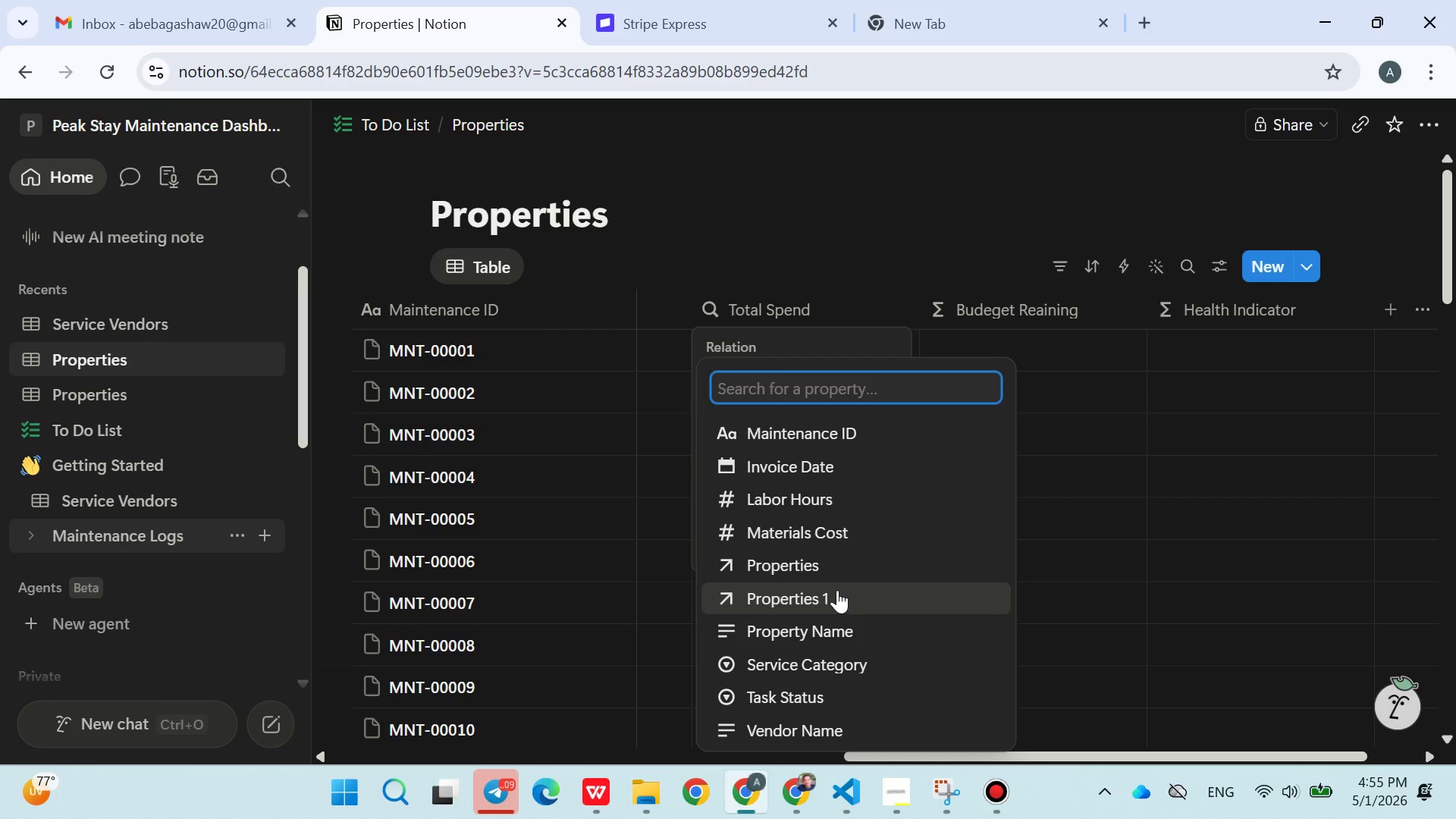 
left_click([833, 228])
 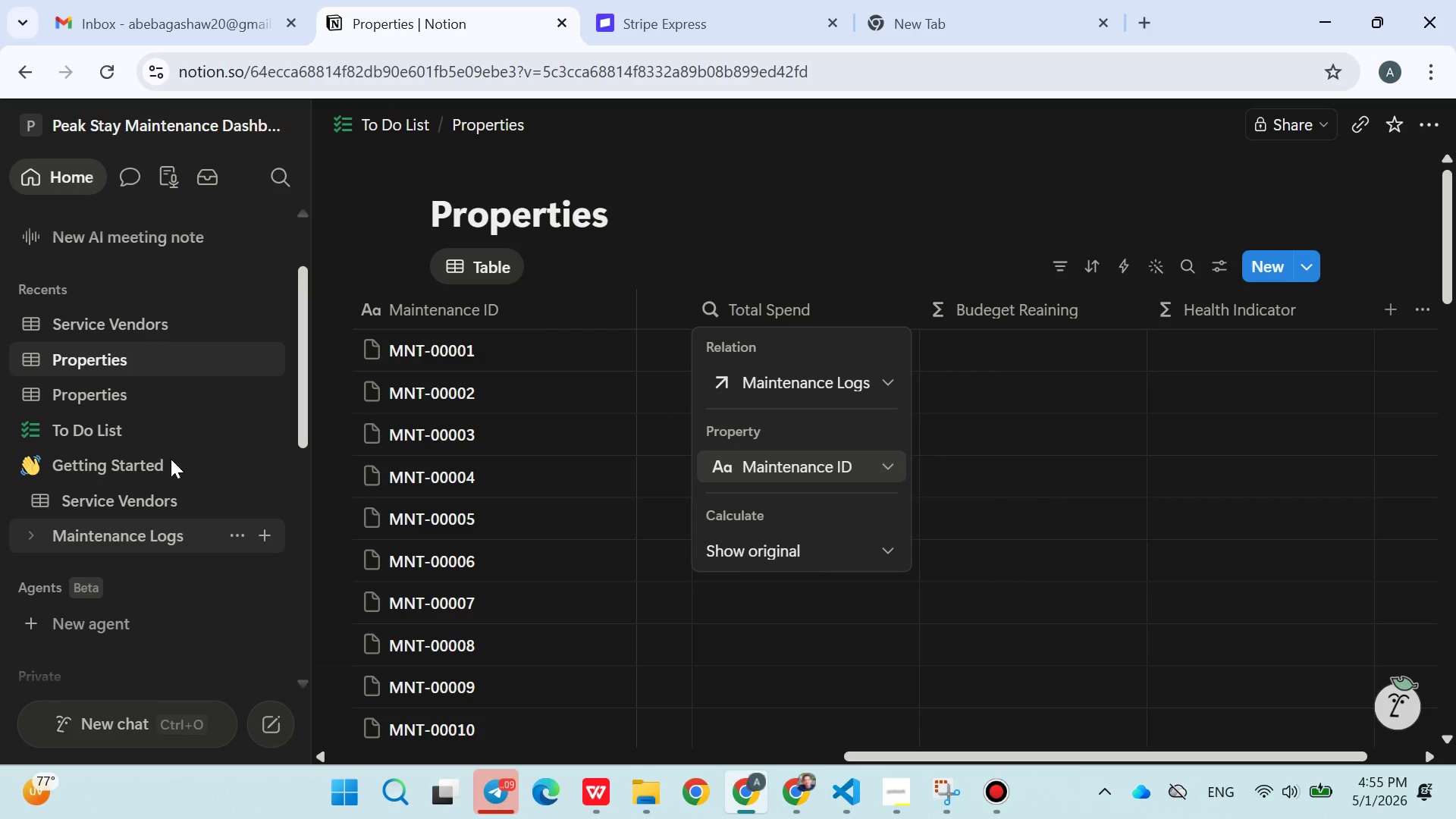 
left_click([143, 495])
 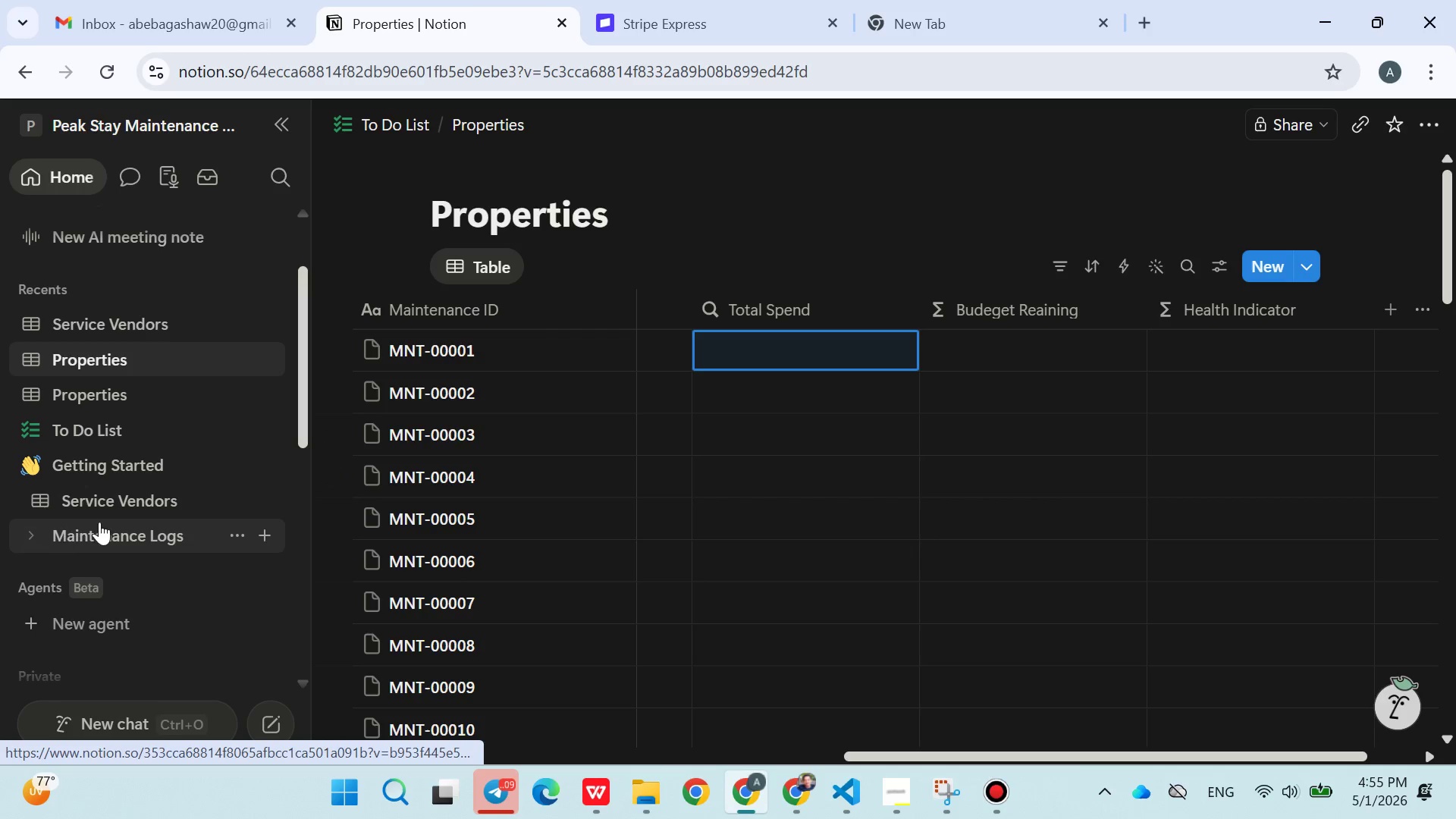 
left_click([109, 529])
 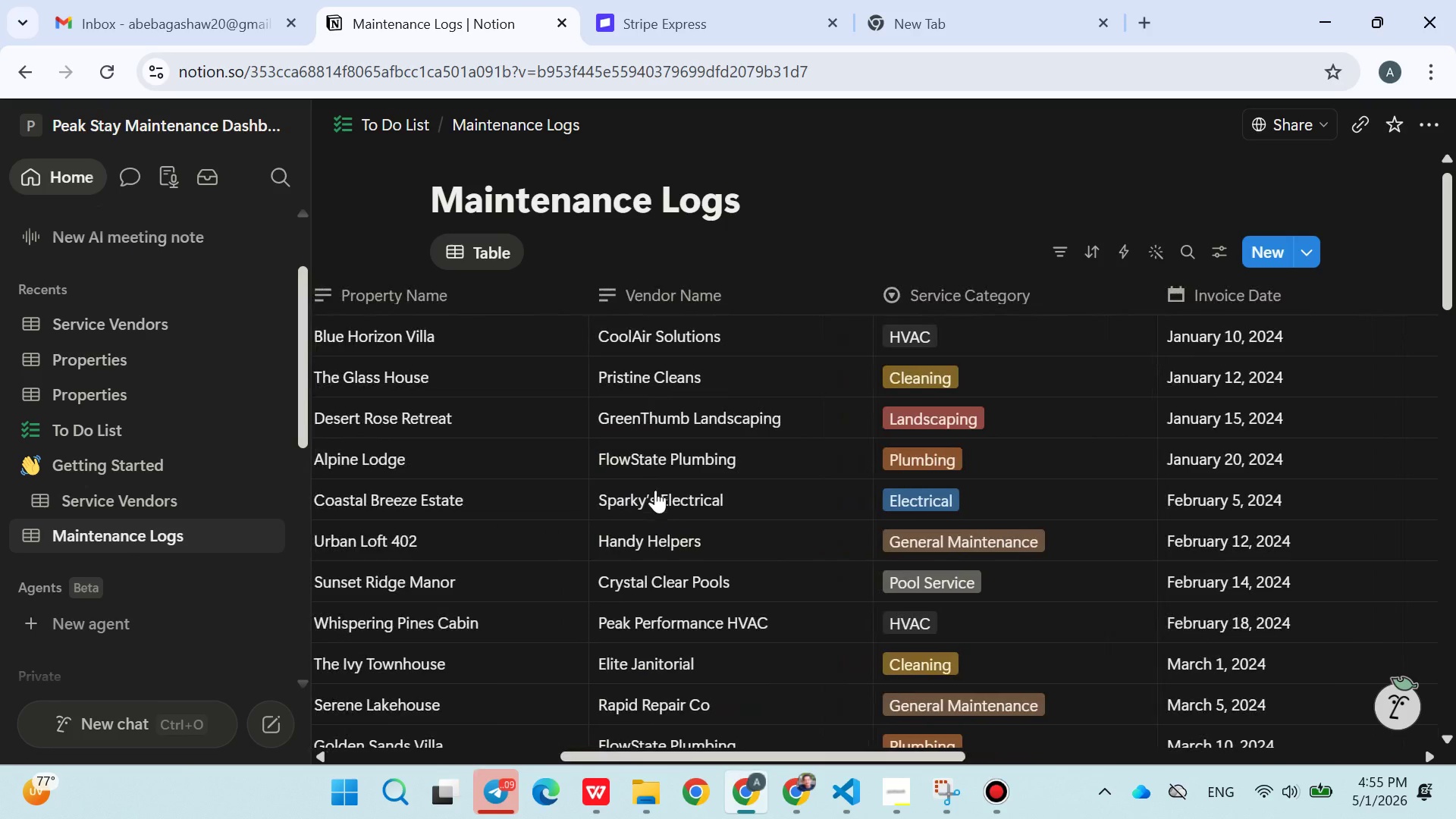 
wait(7.06)
 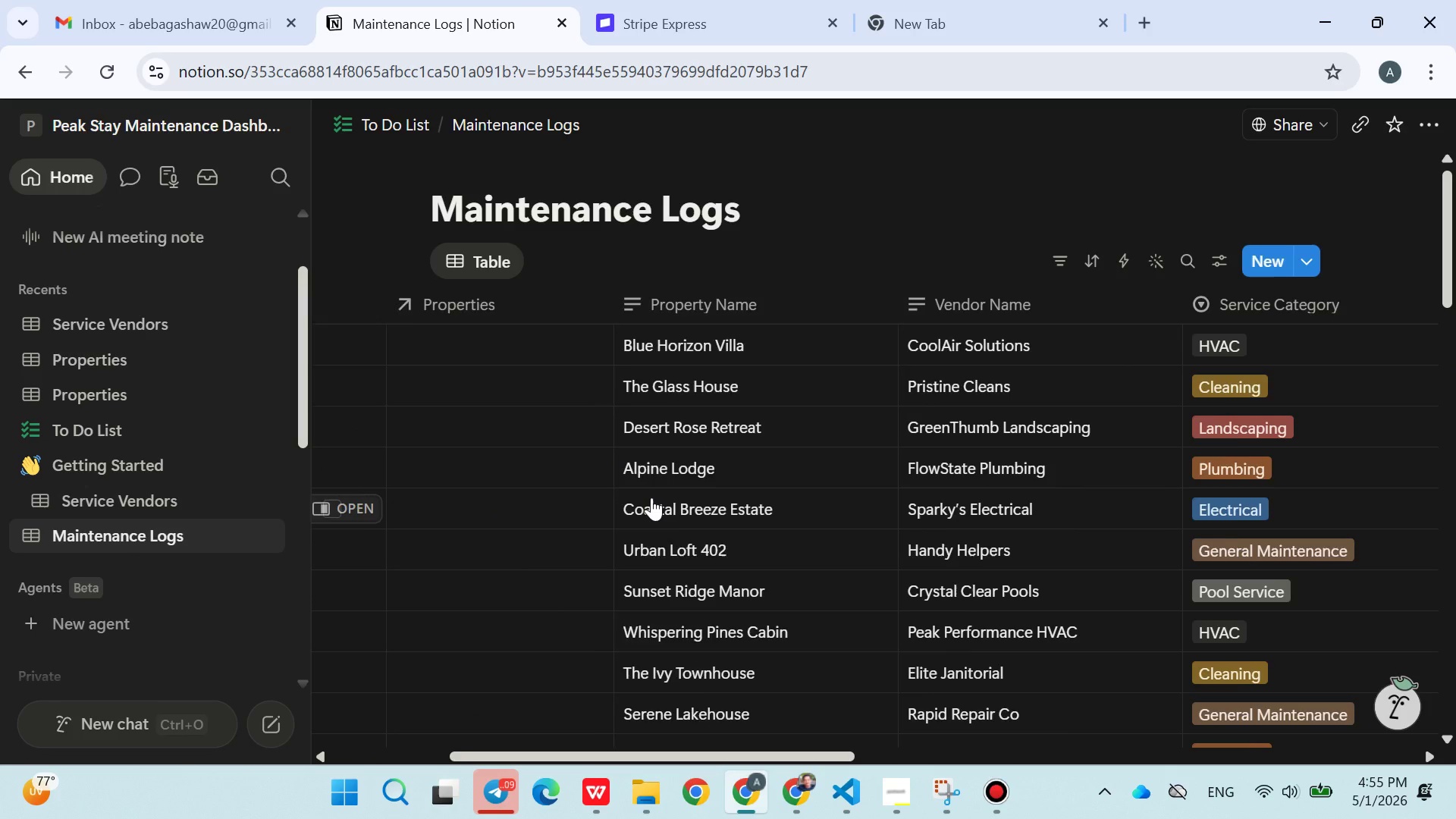 
right_click([664, 295])
 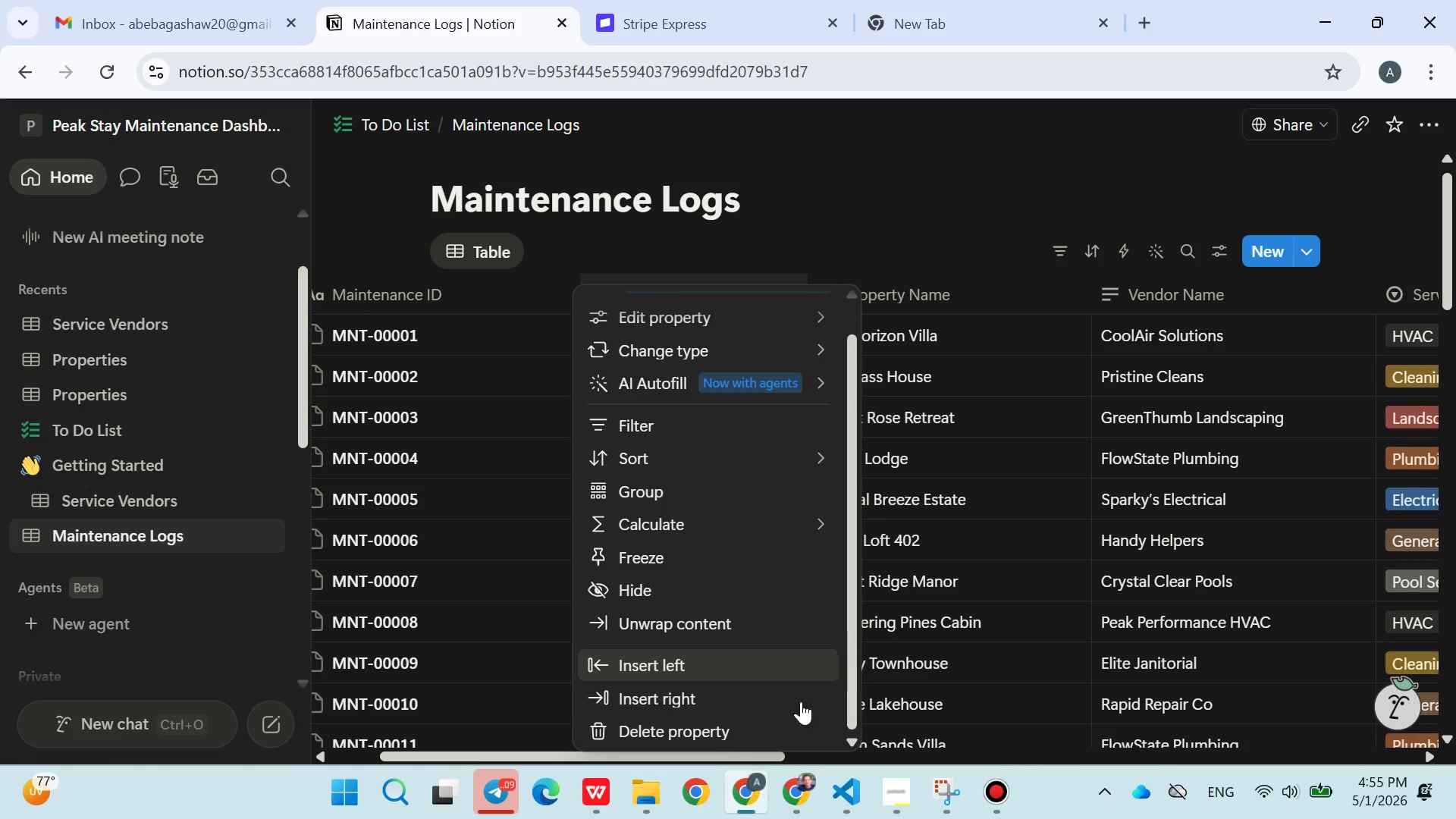 
left_click([696, 729])
 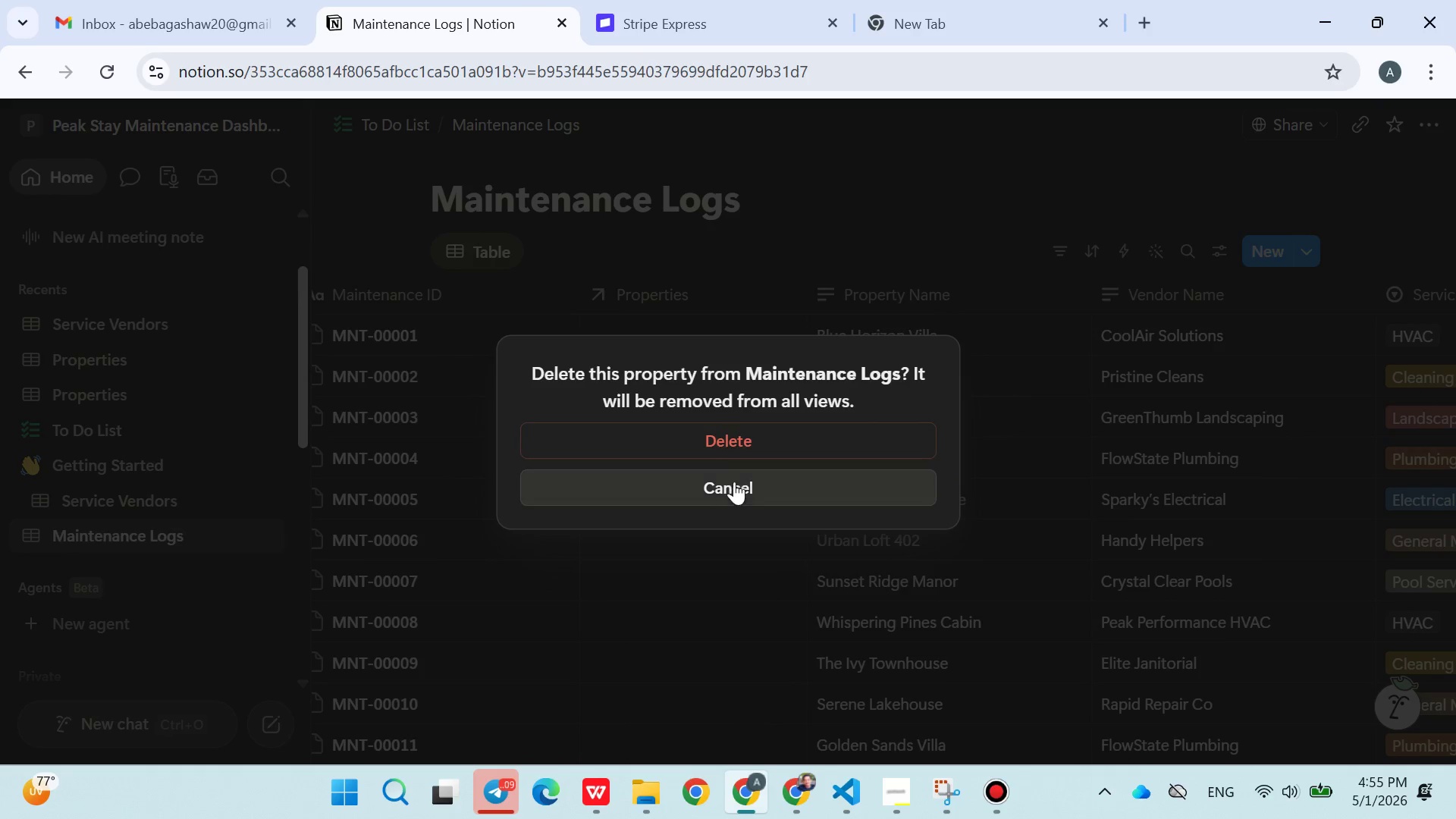 
left_click([747, 438])
 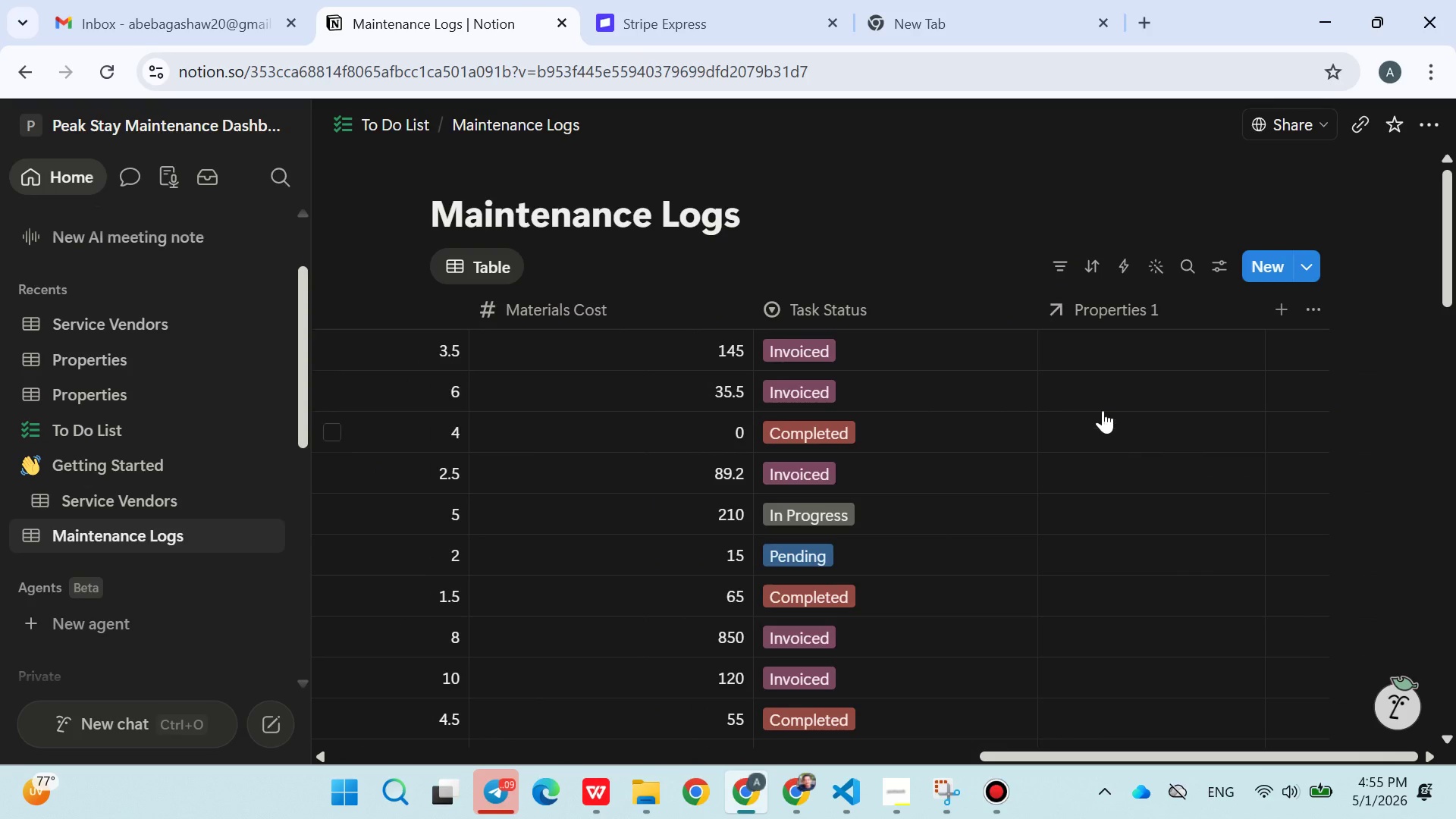 
double_click([1109, 309])
 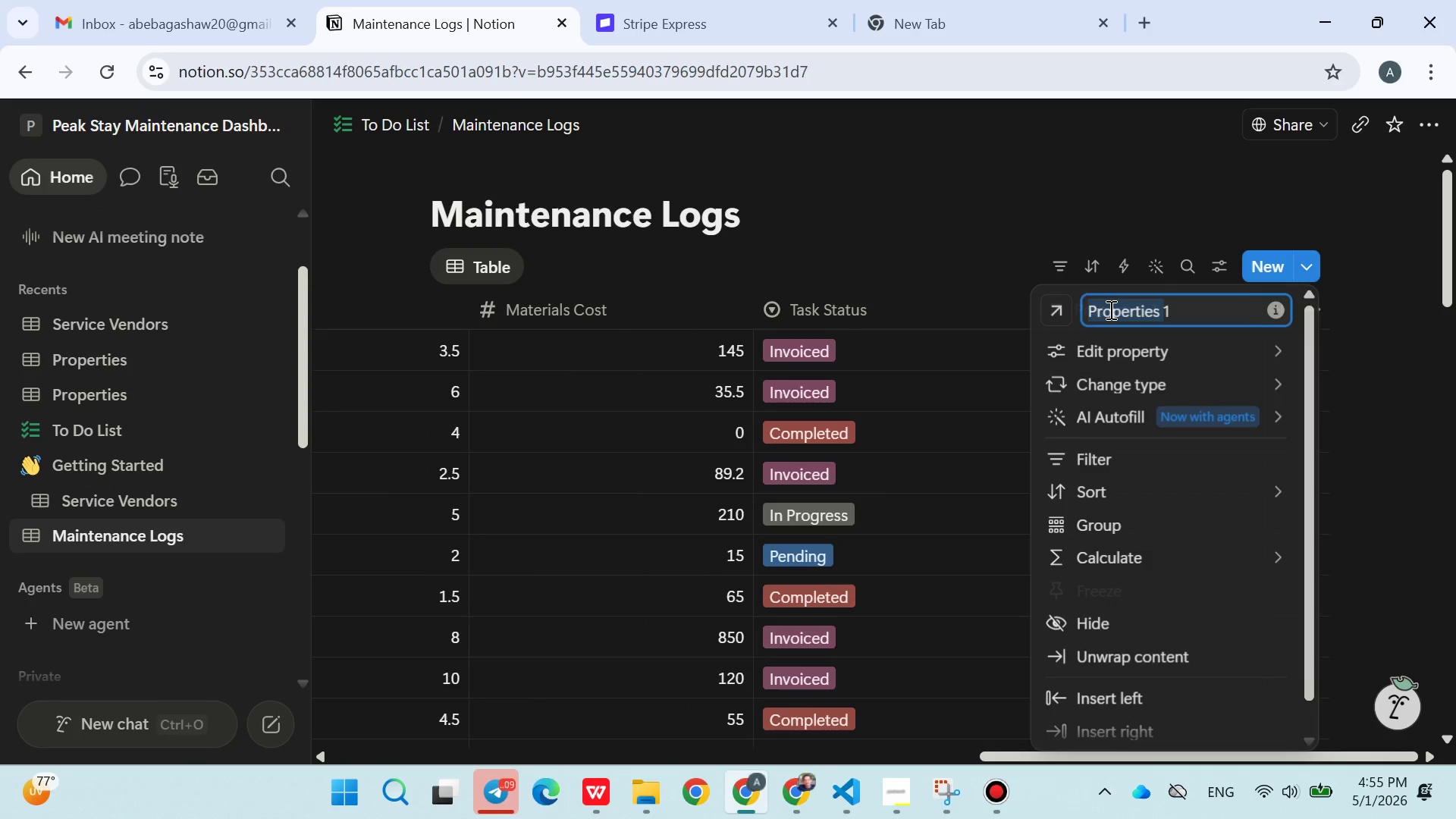 
triple_click([1109, 309])
 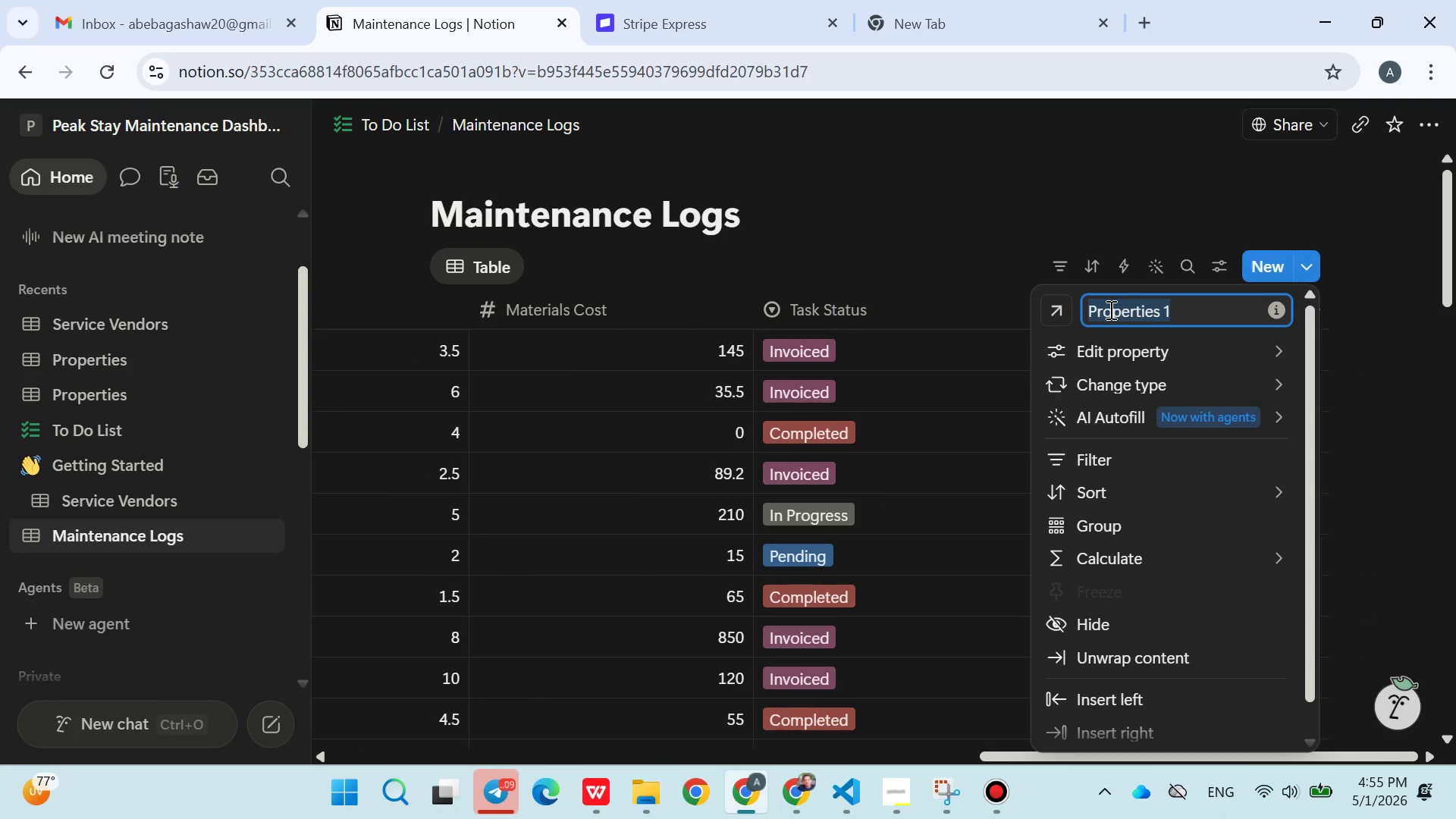 
key(ArrowRight)
 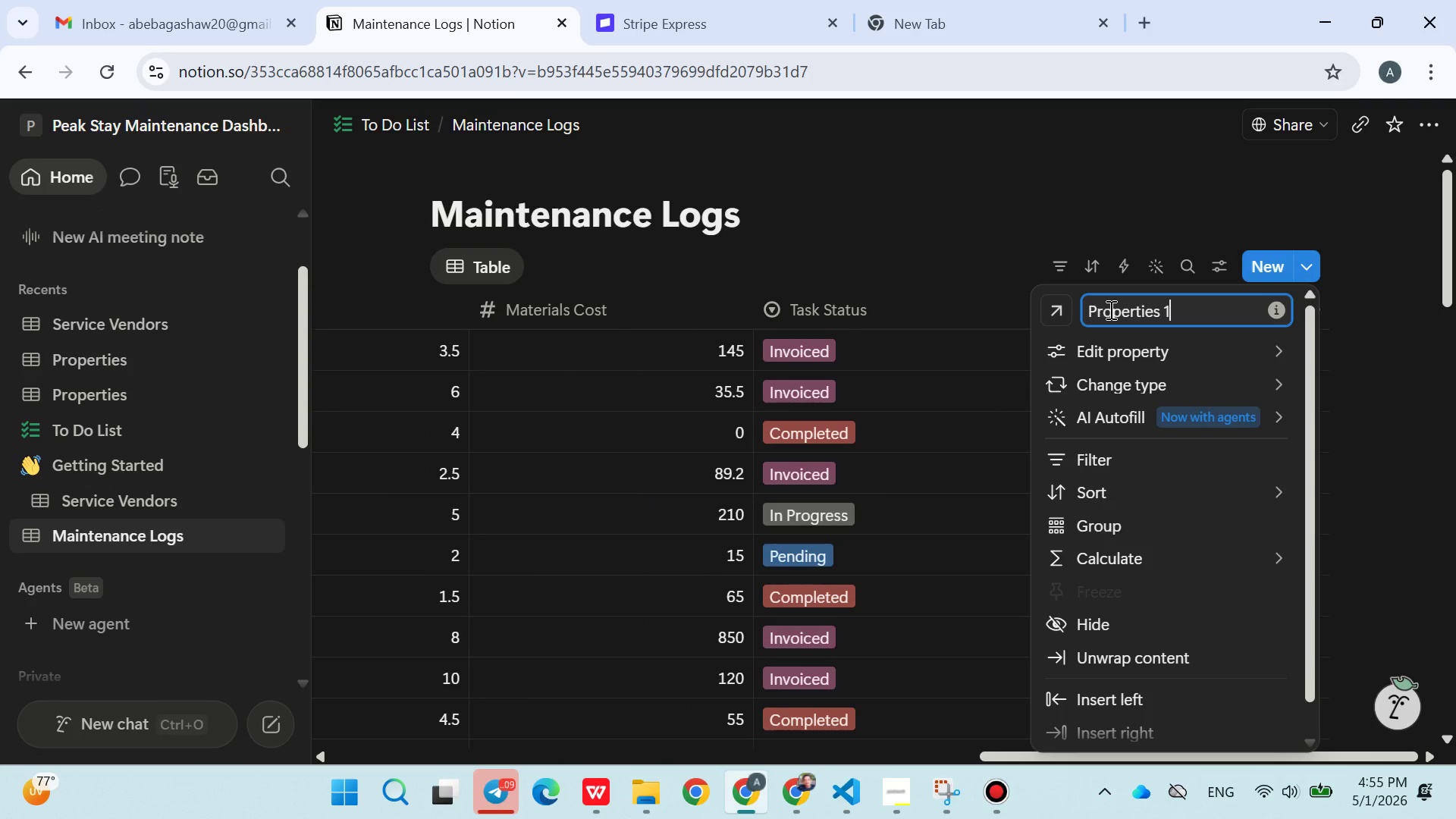 
key(Backspace)
 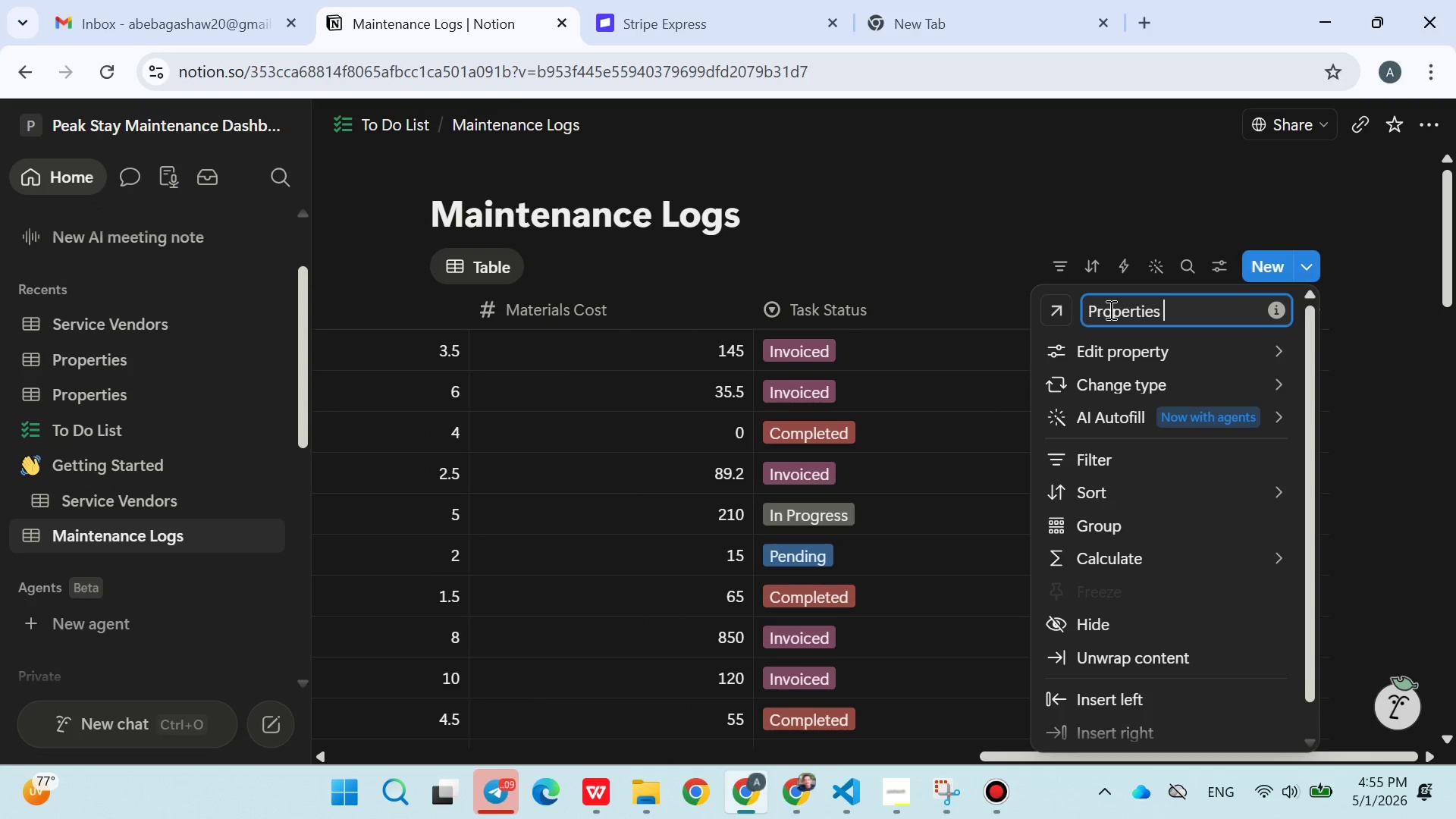 
key(Backspace)
 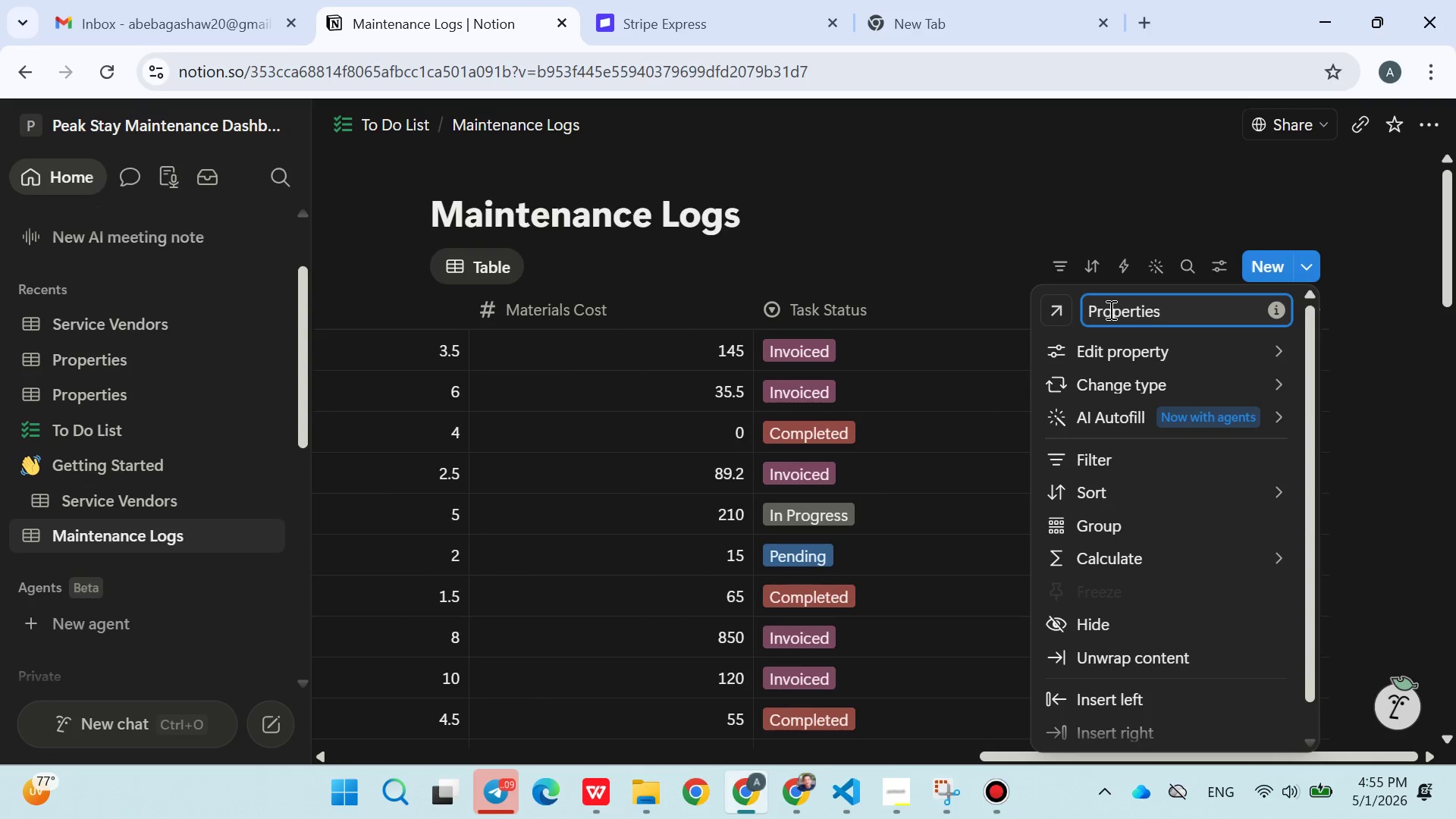 
key(Enter)
 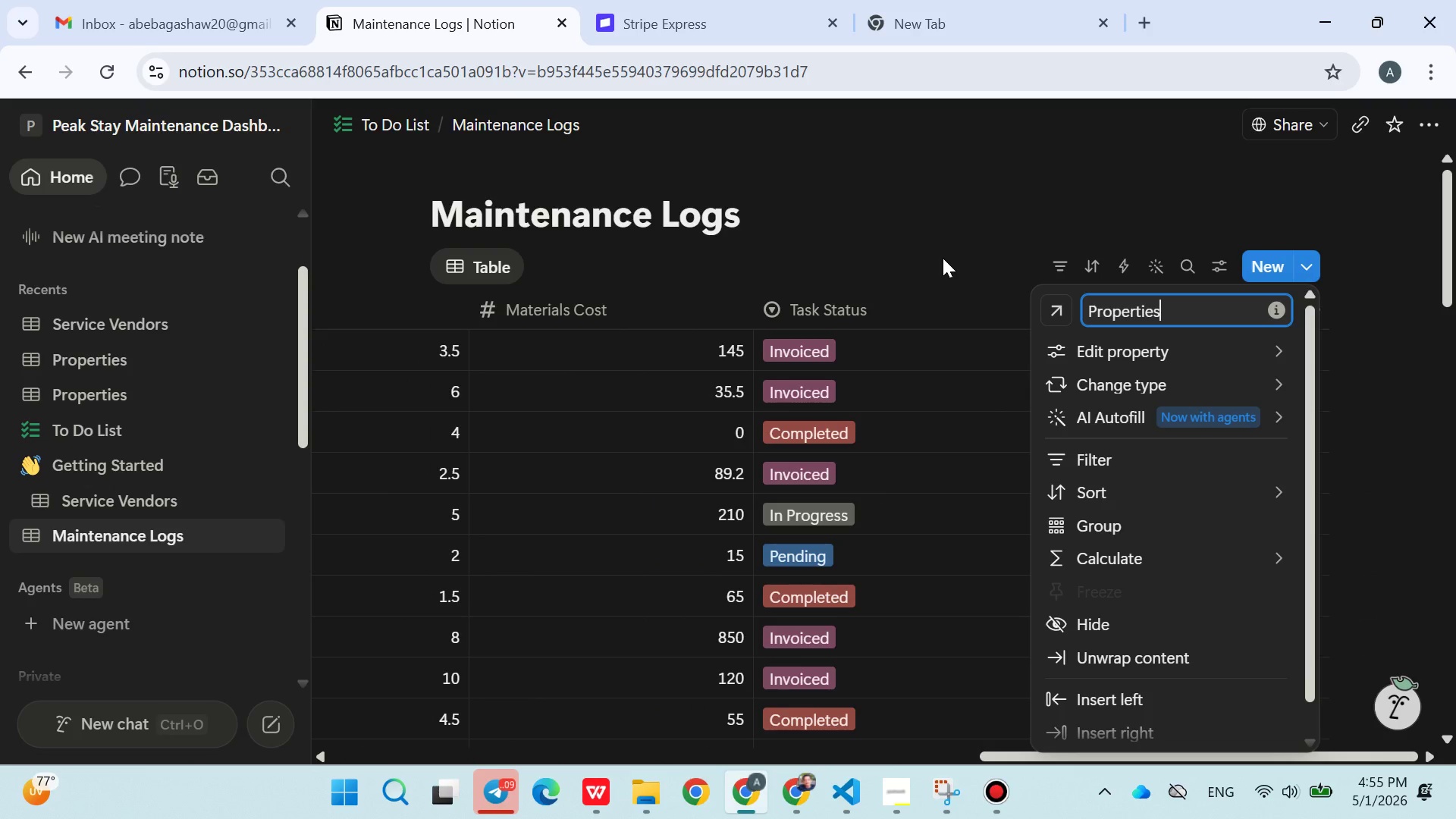 
left_click([956, 255])
 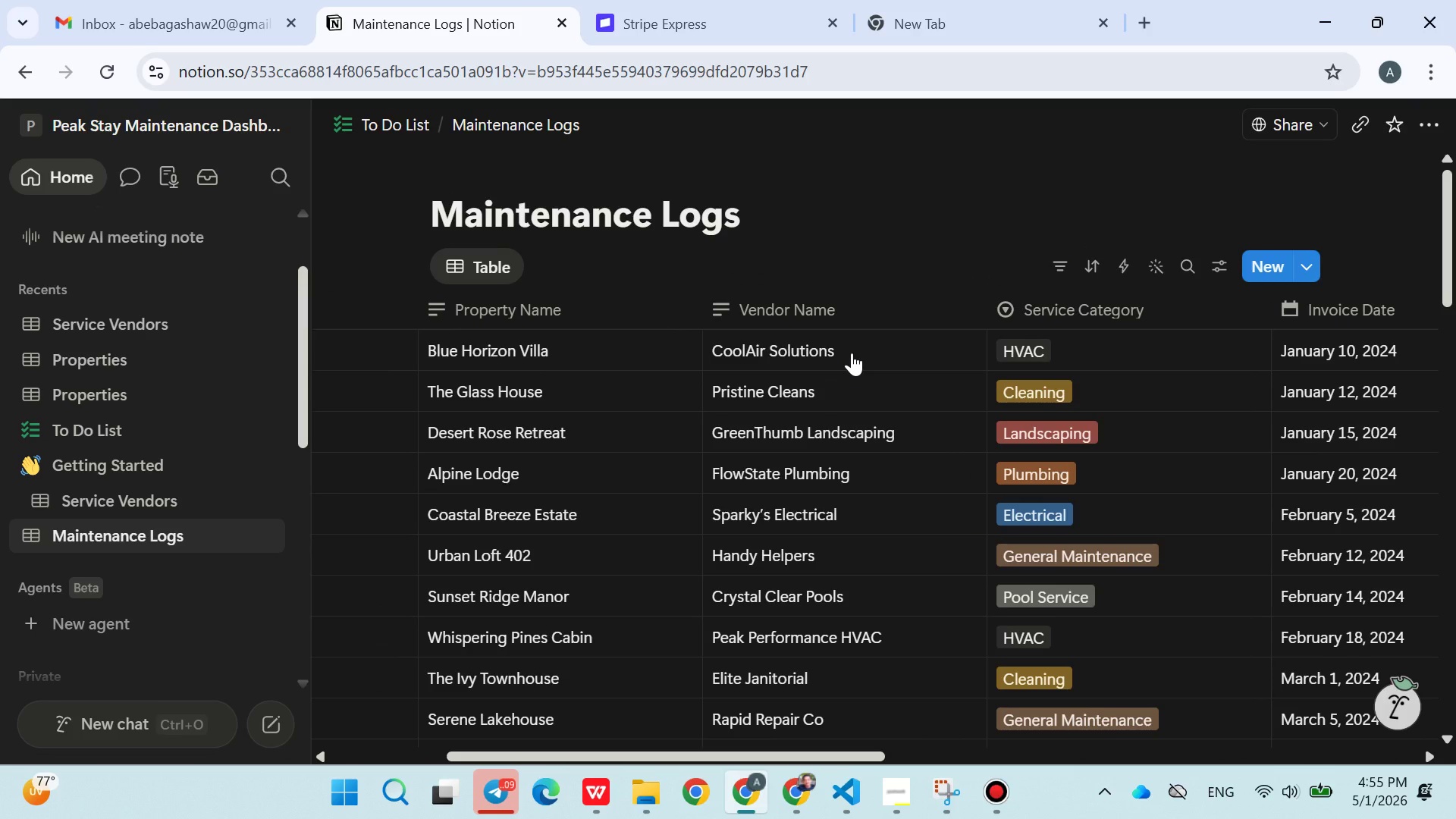 
wait(14.25)
 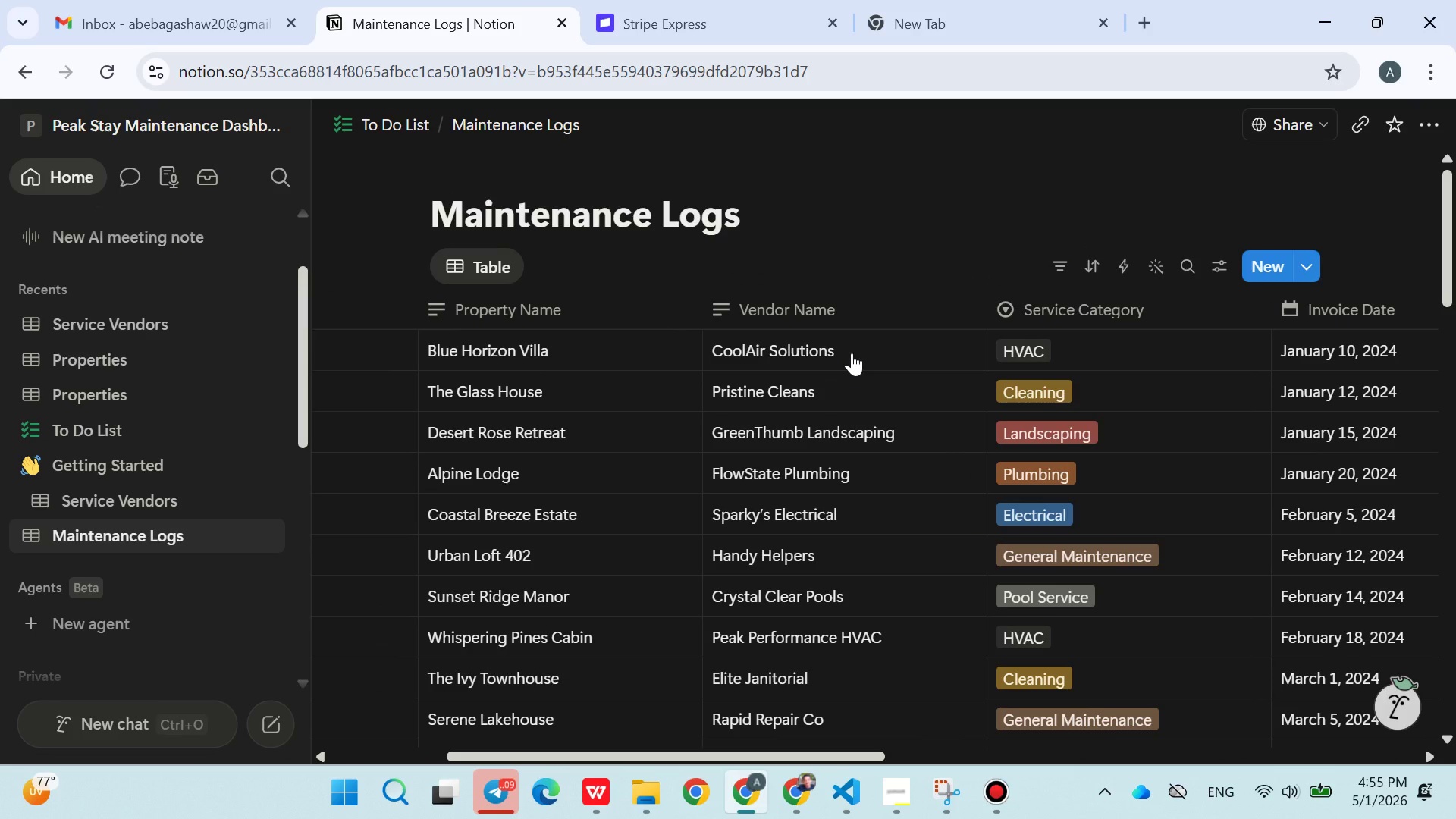 
left_click([115, 396])
 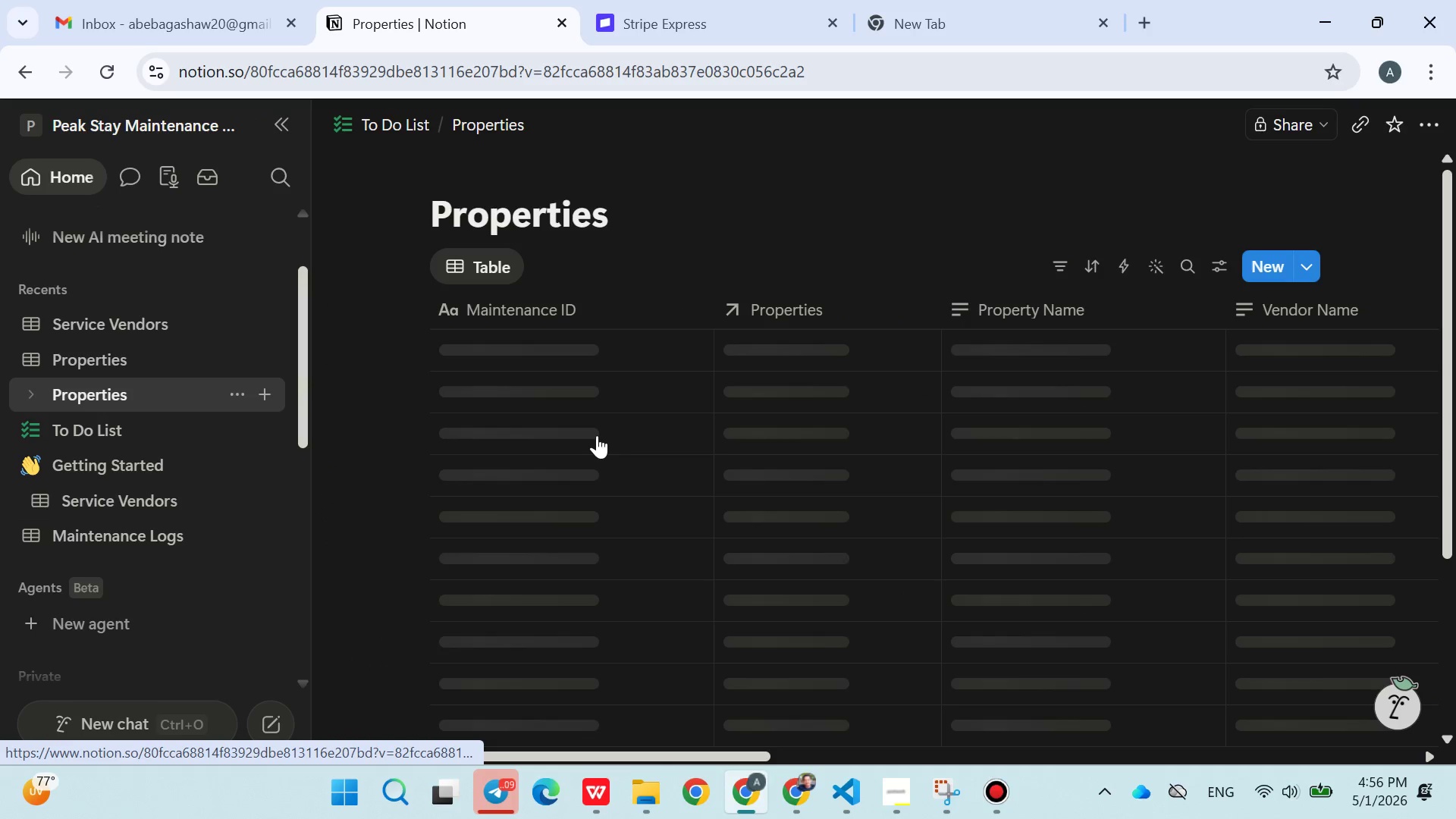 
mouse_move([797, 400])
 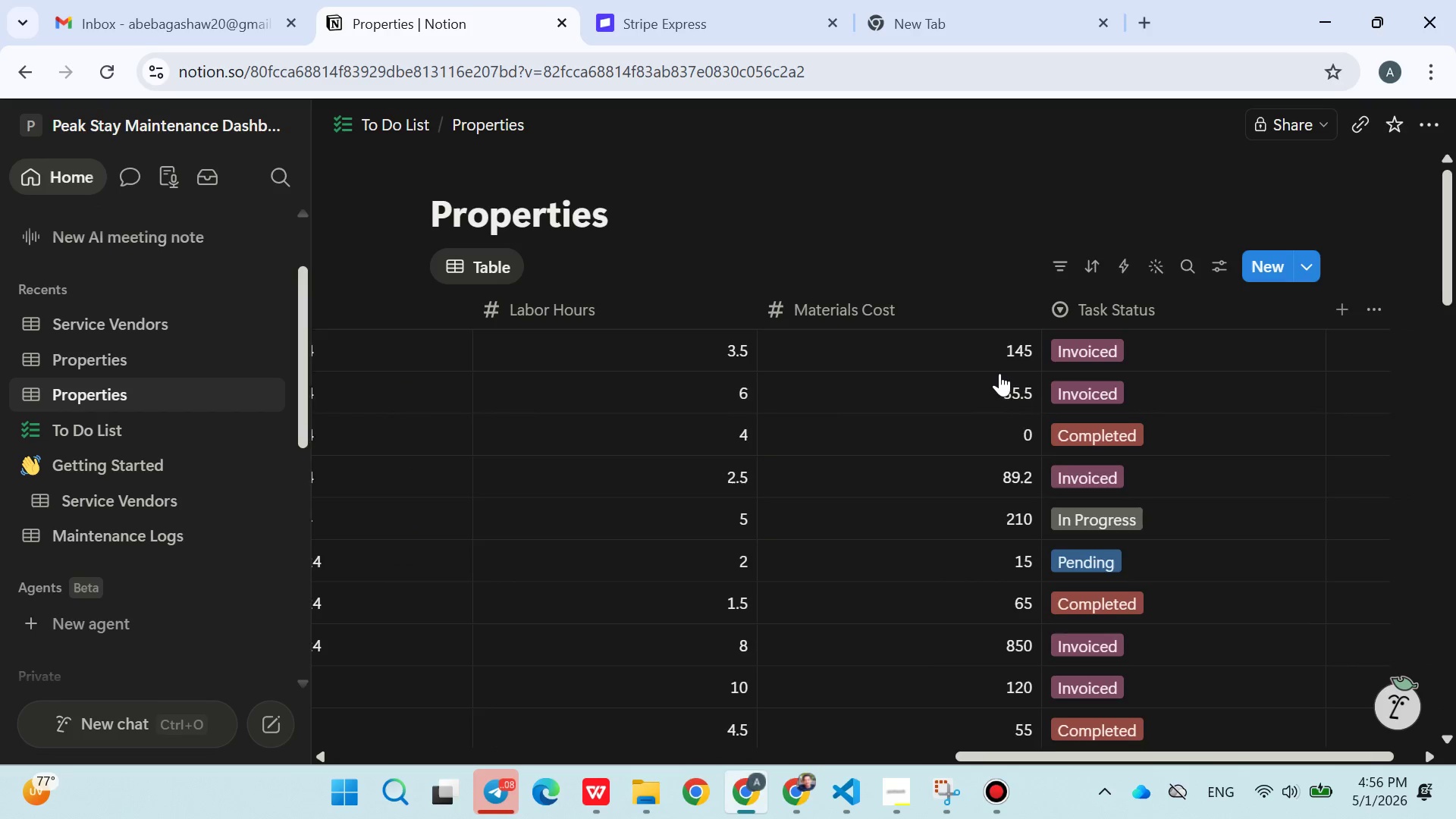 
wait(7.19)
 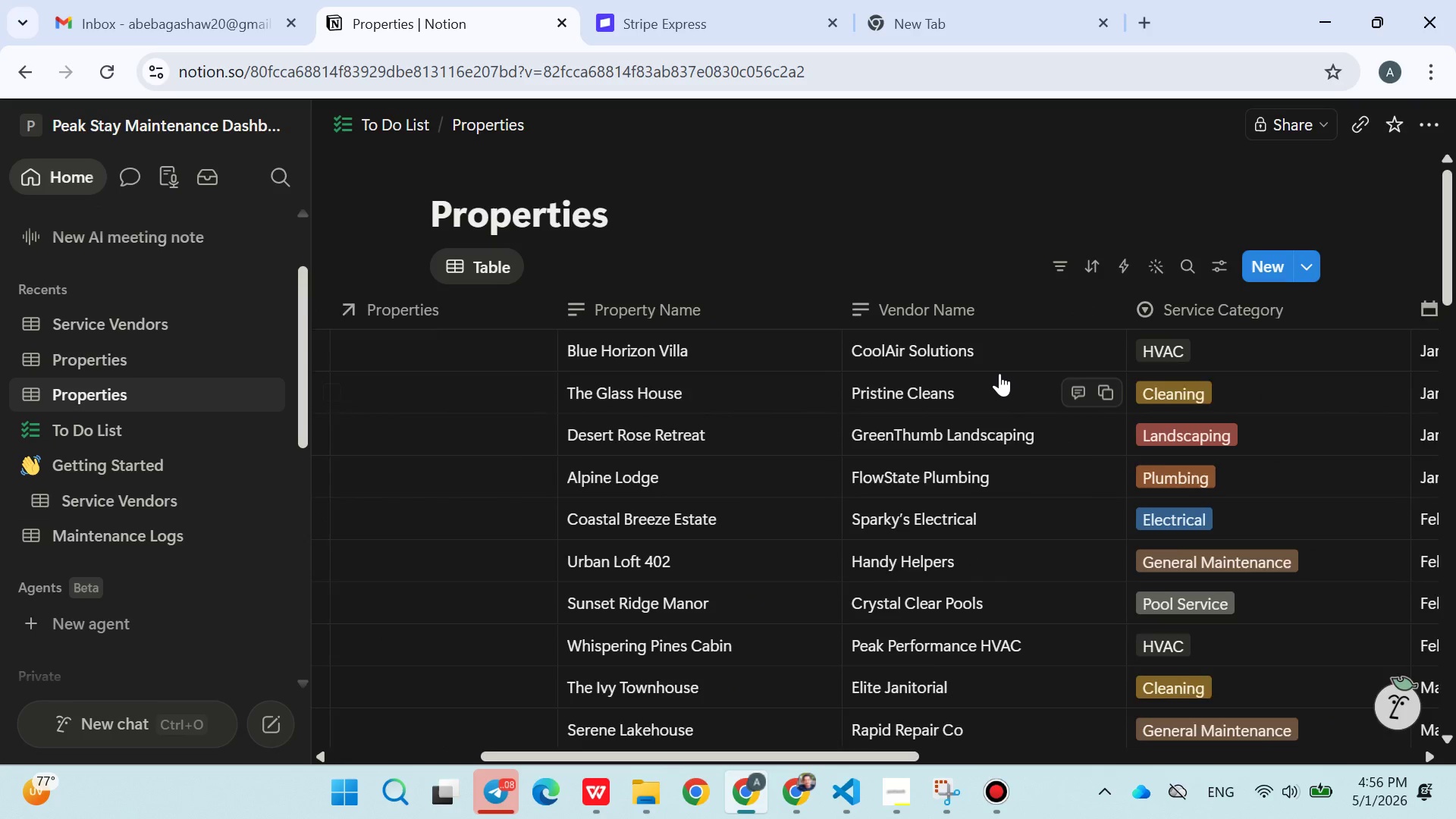 
mouse_move([745, 416])
 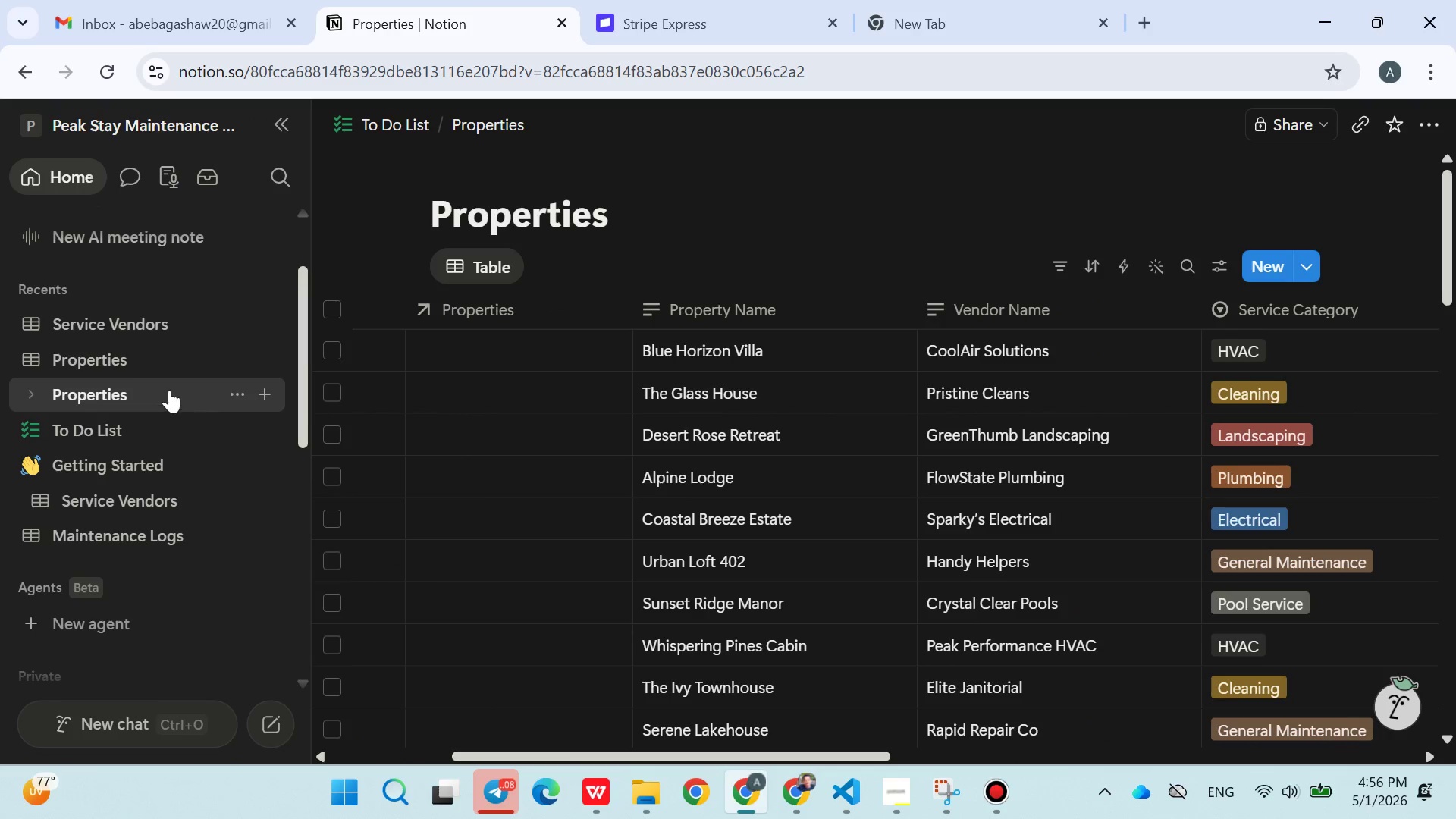 
left_click([168, 390])
 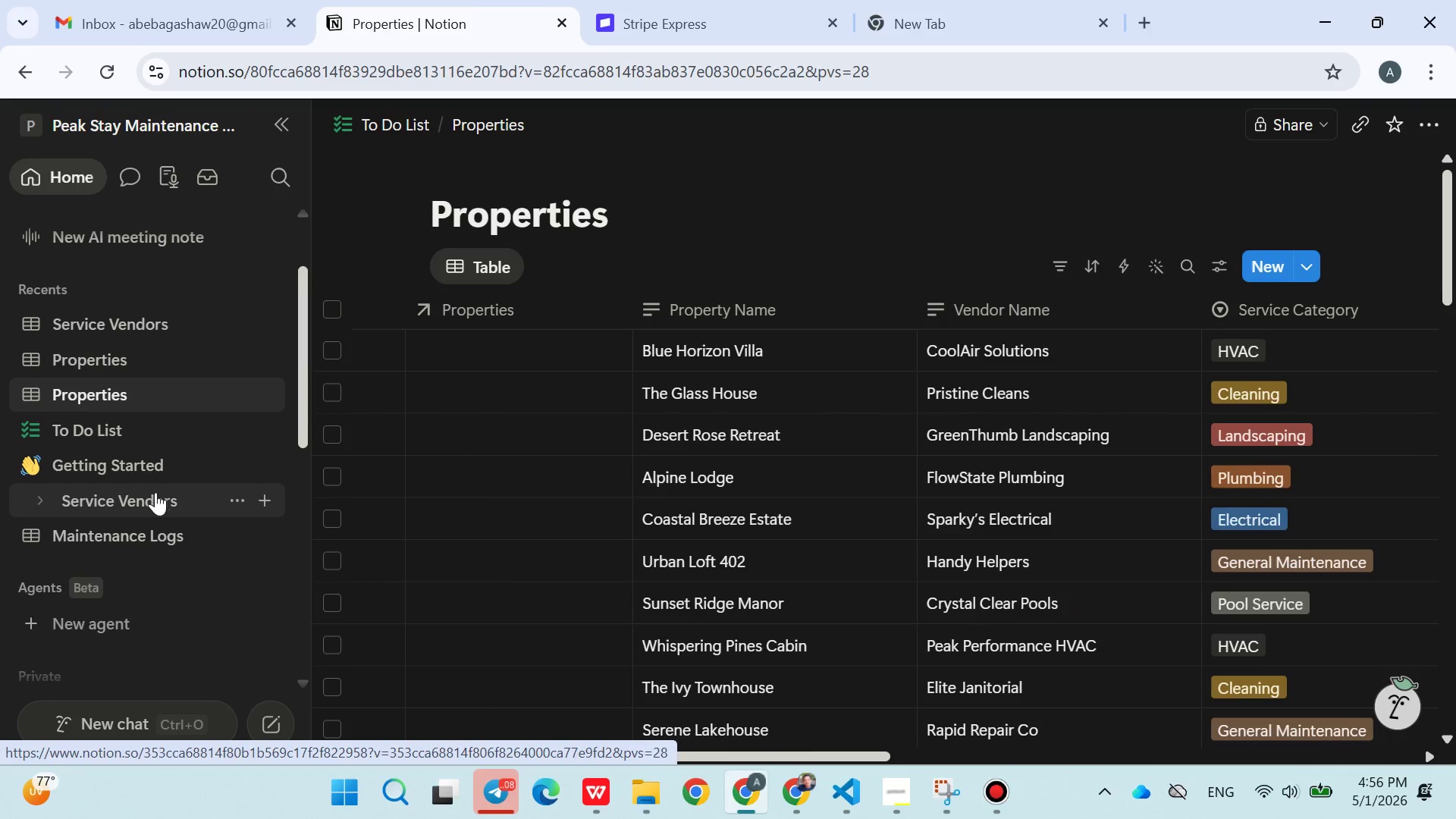 
left_click([124, 540])
 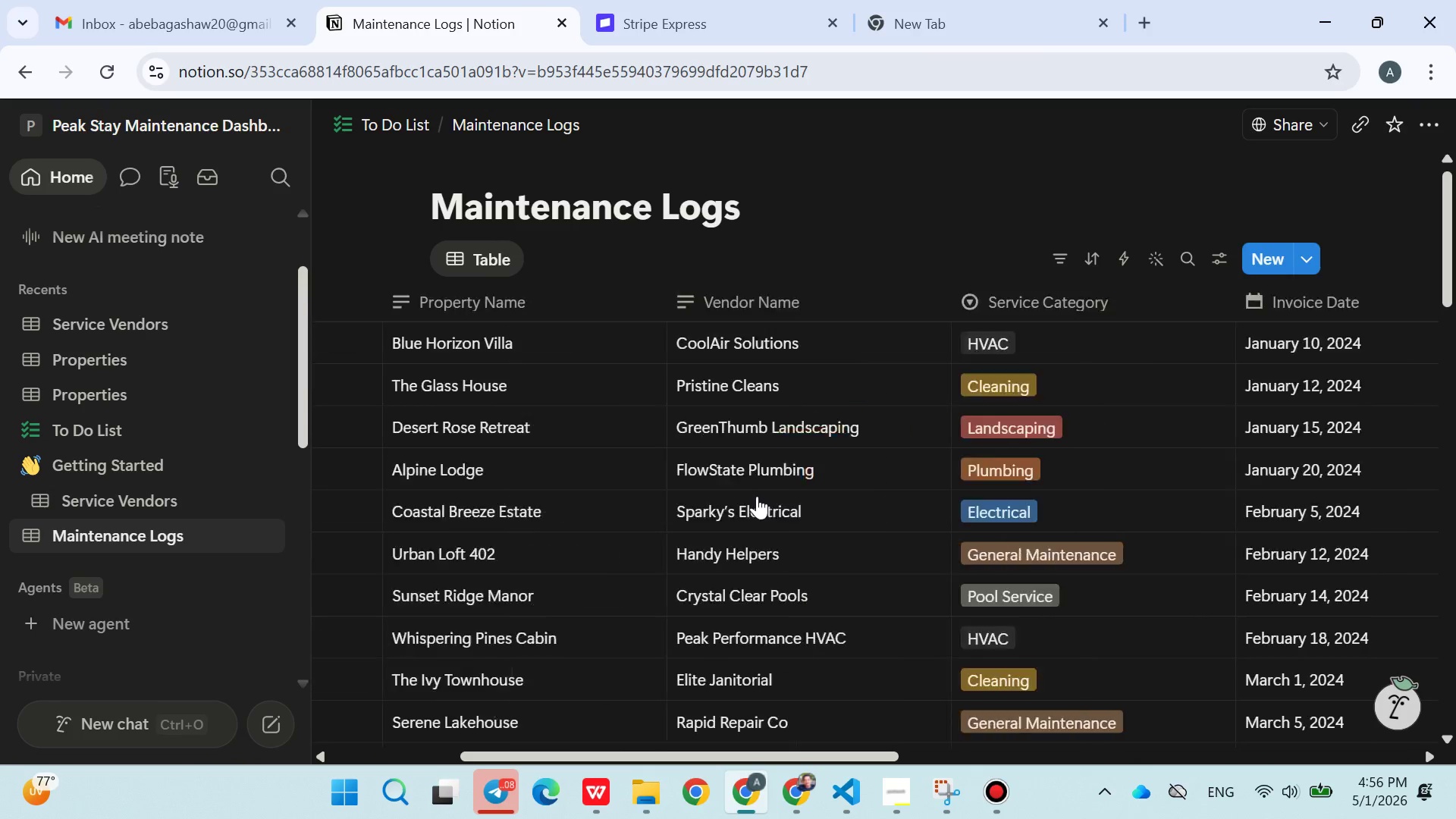 
wait(7.86)
 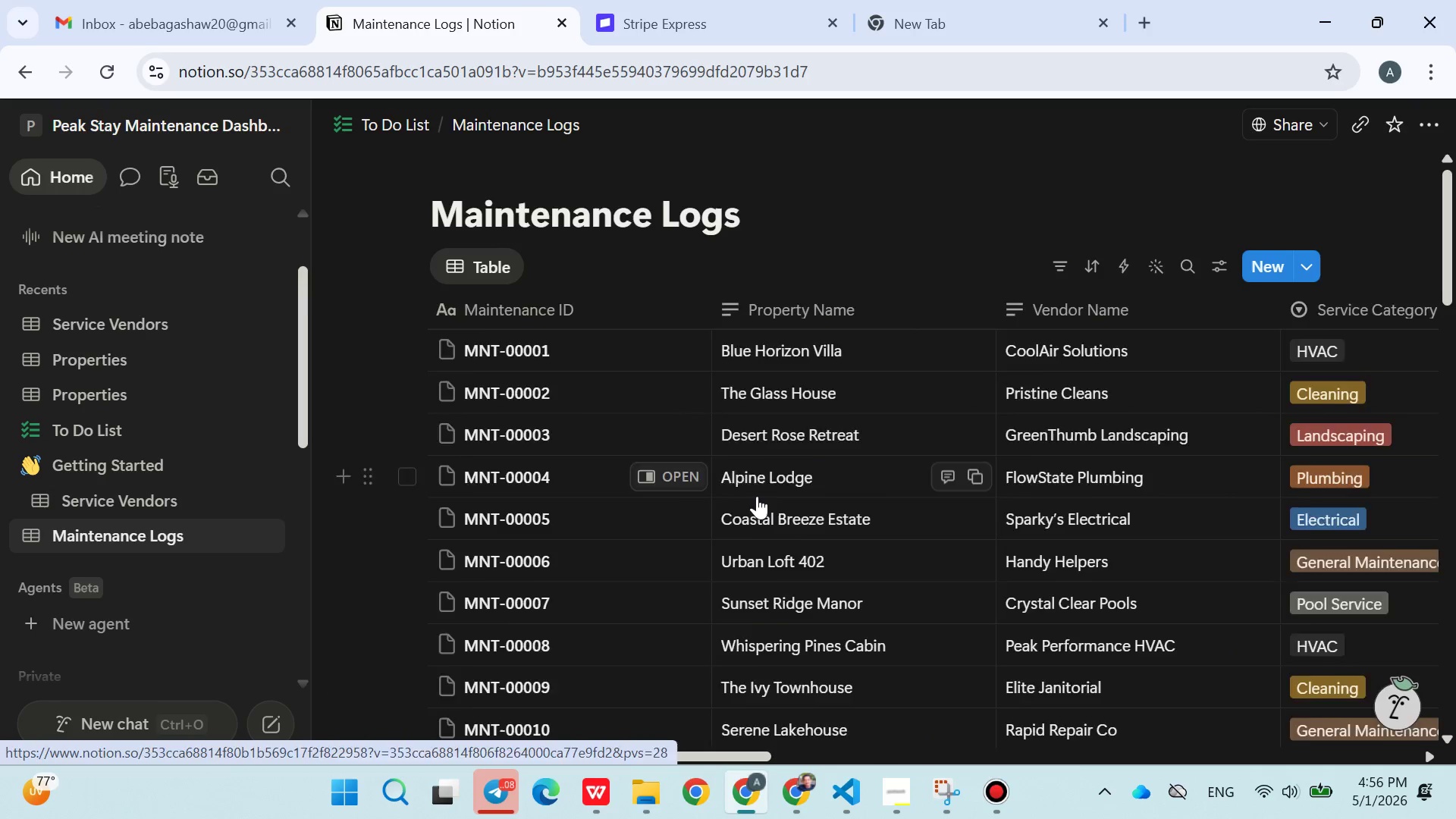 
left_click([128, 391])
 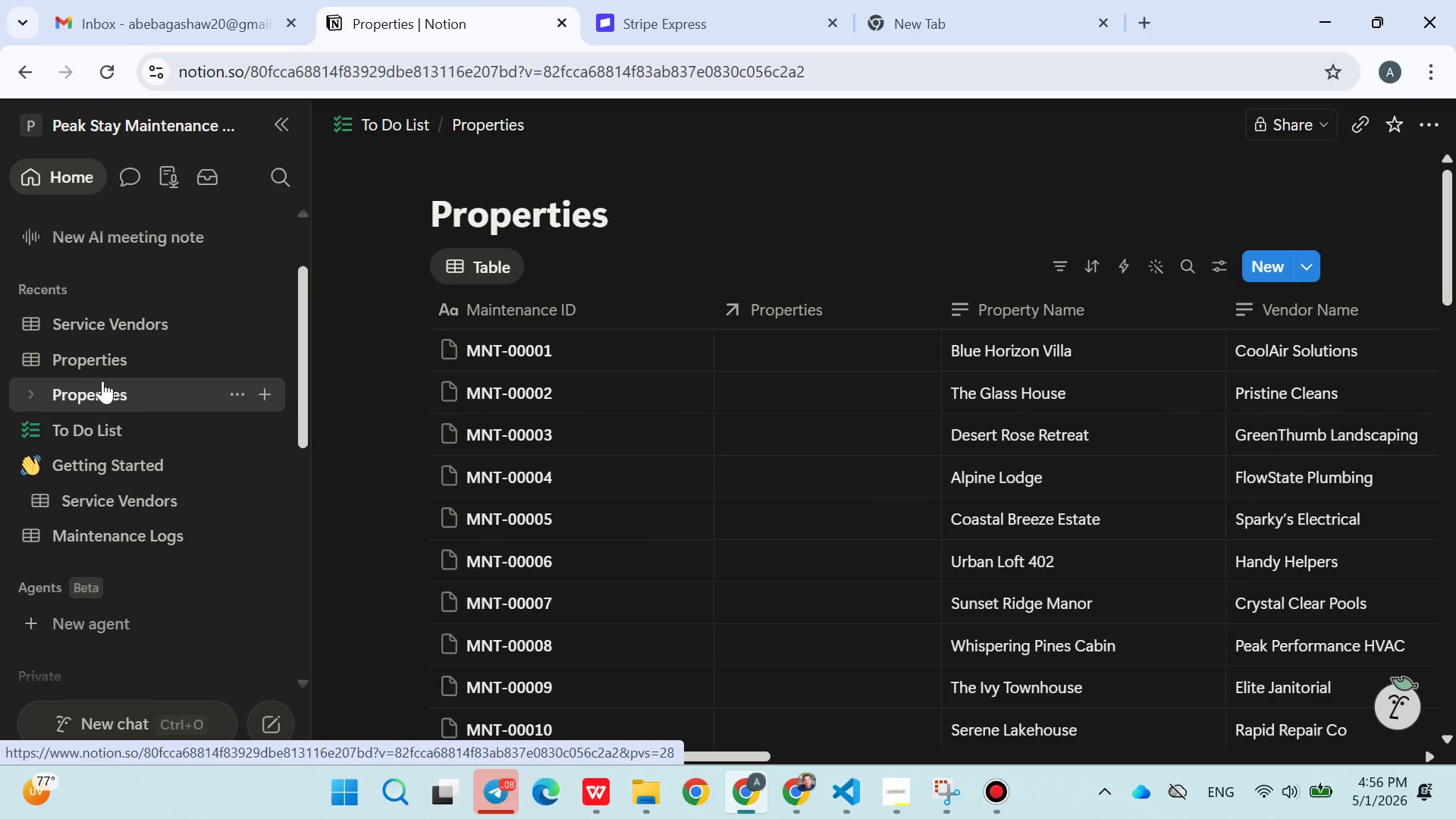 
left_click([91, 354])
 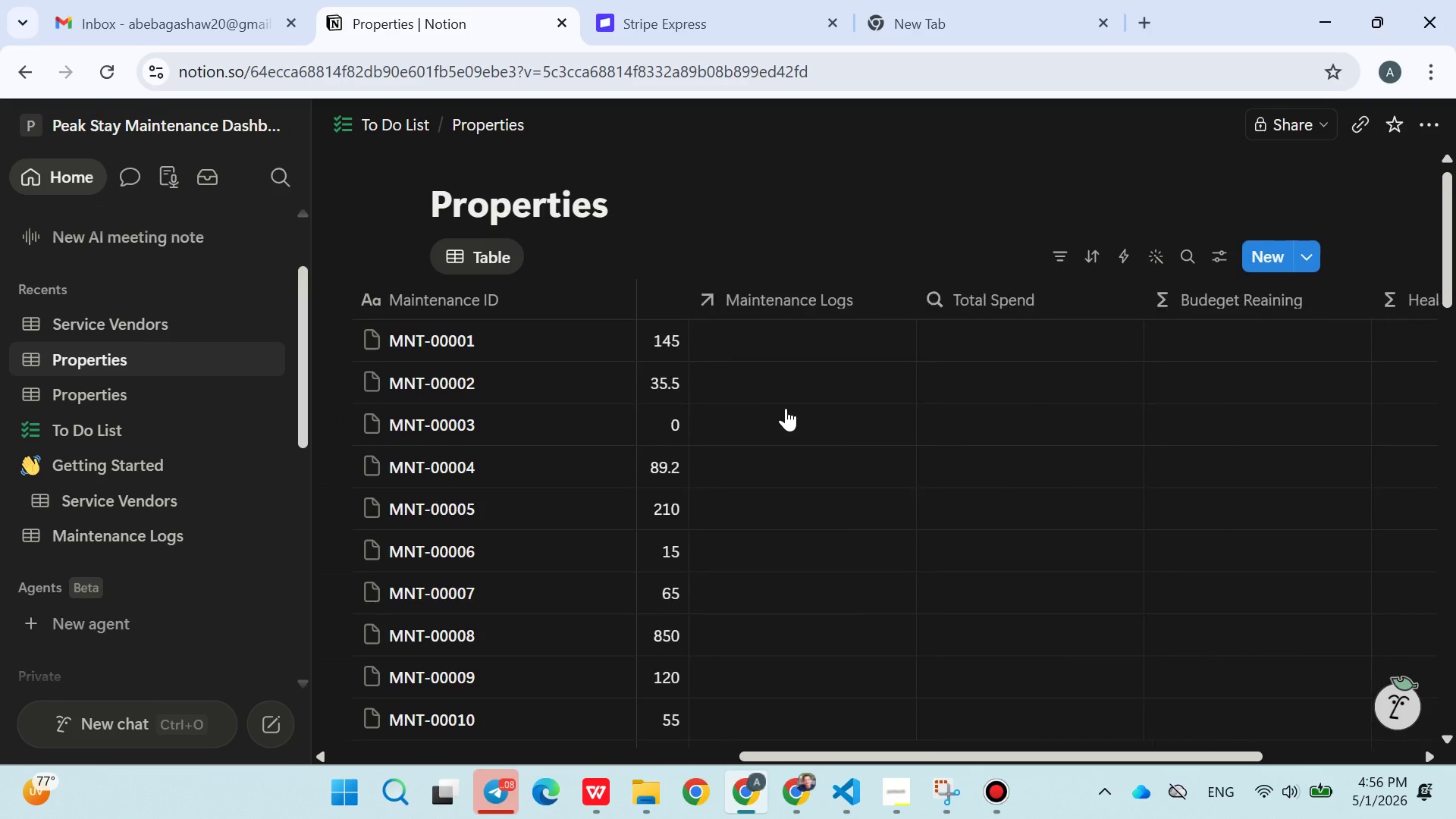 
wait(6.78)
 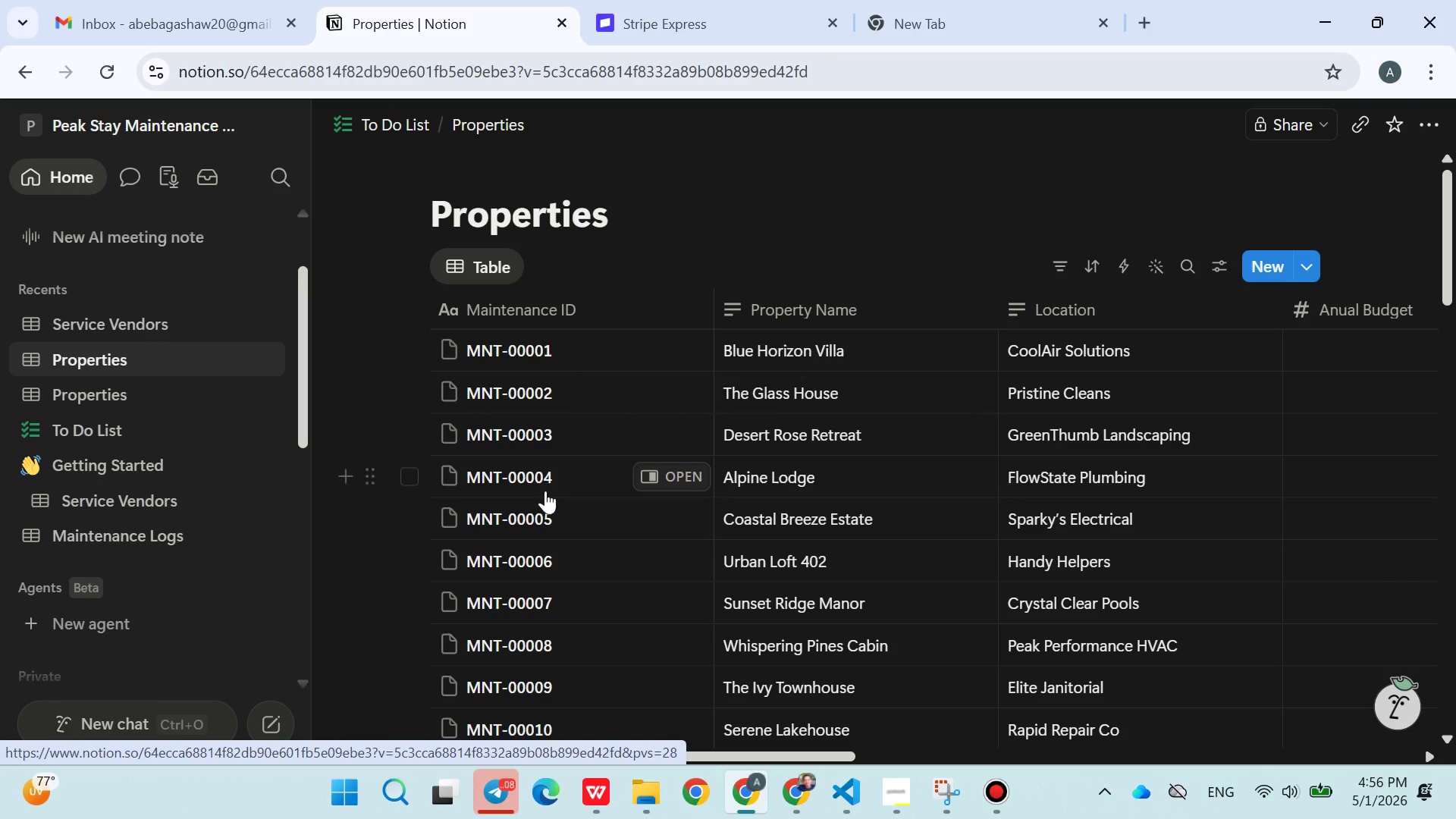 
left_click([826, 342])
 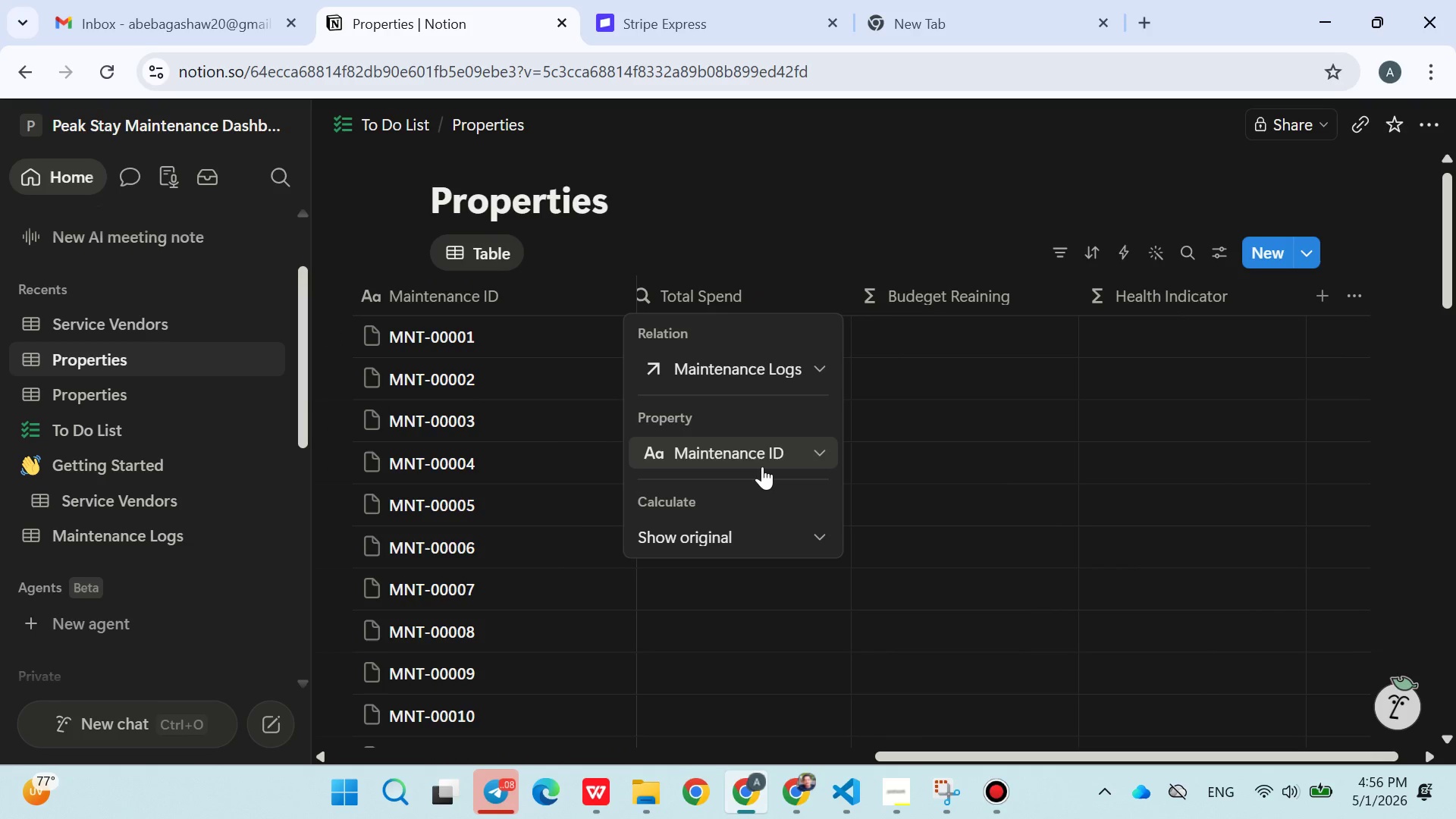 
left_click([755, 454])
 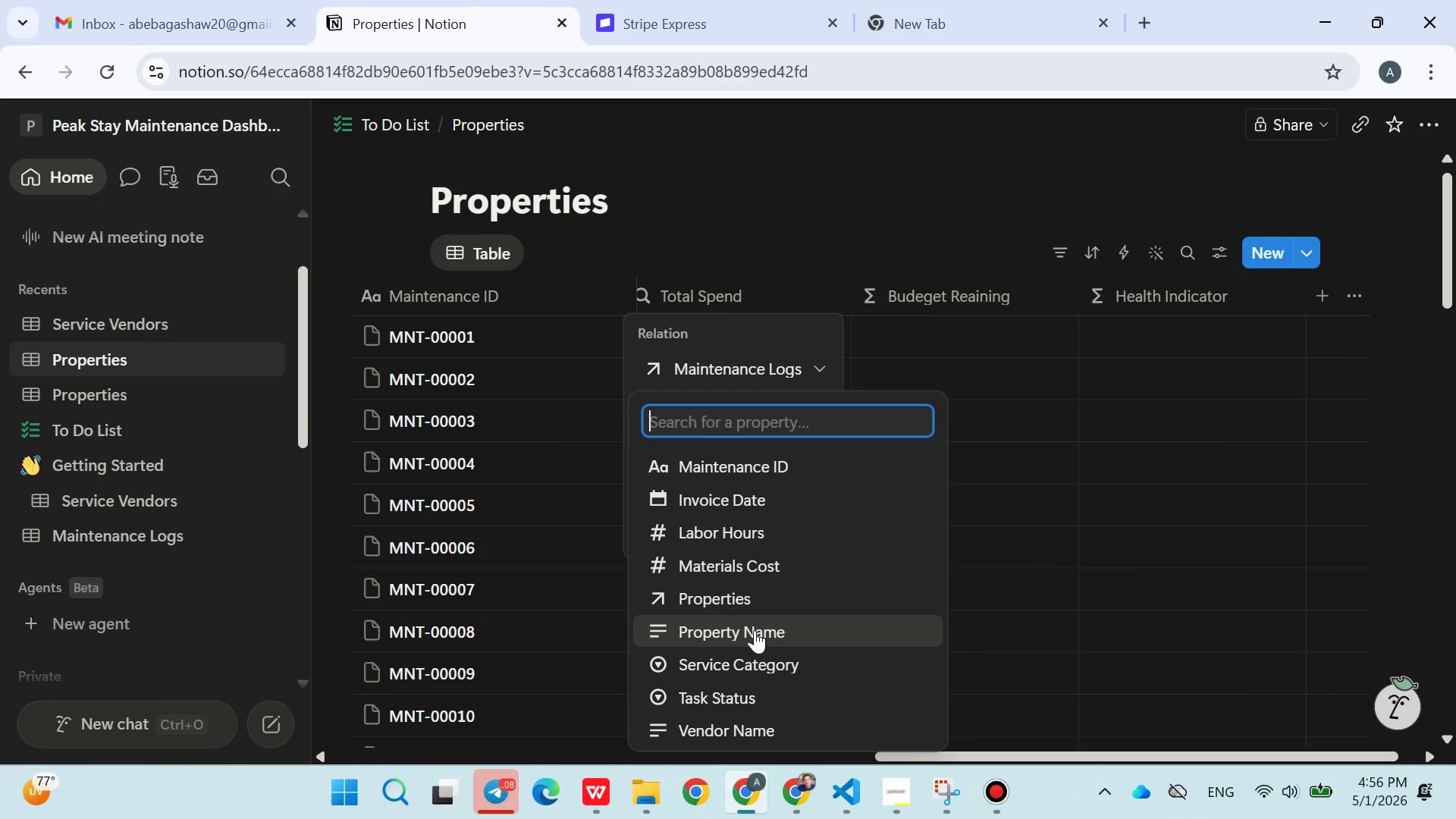 
type(co)
 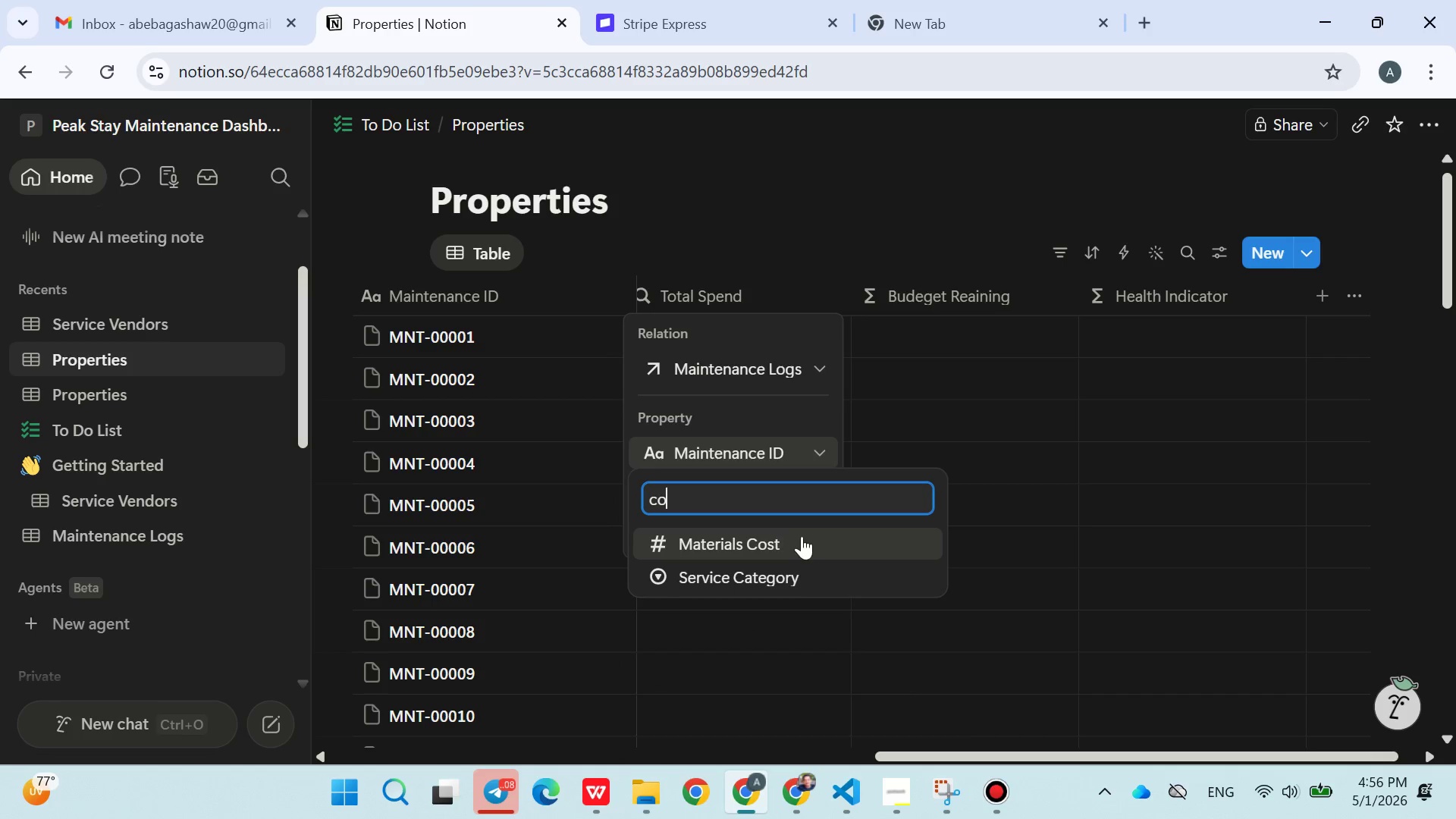 
left_click([764, 544])
 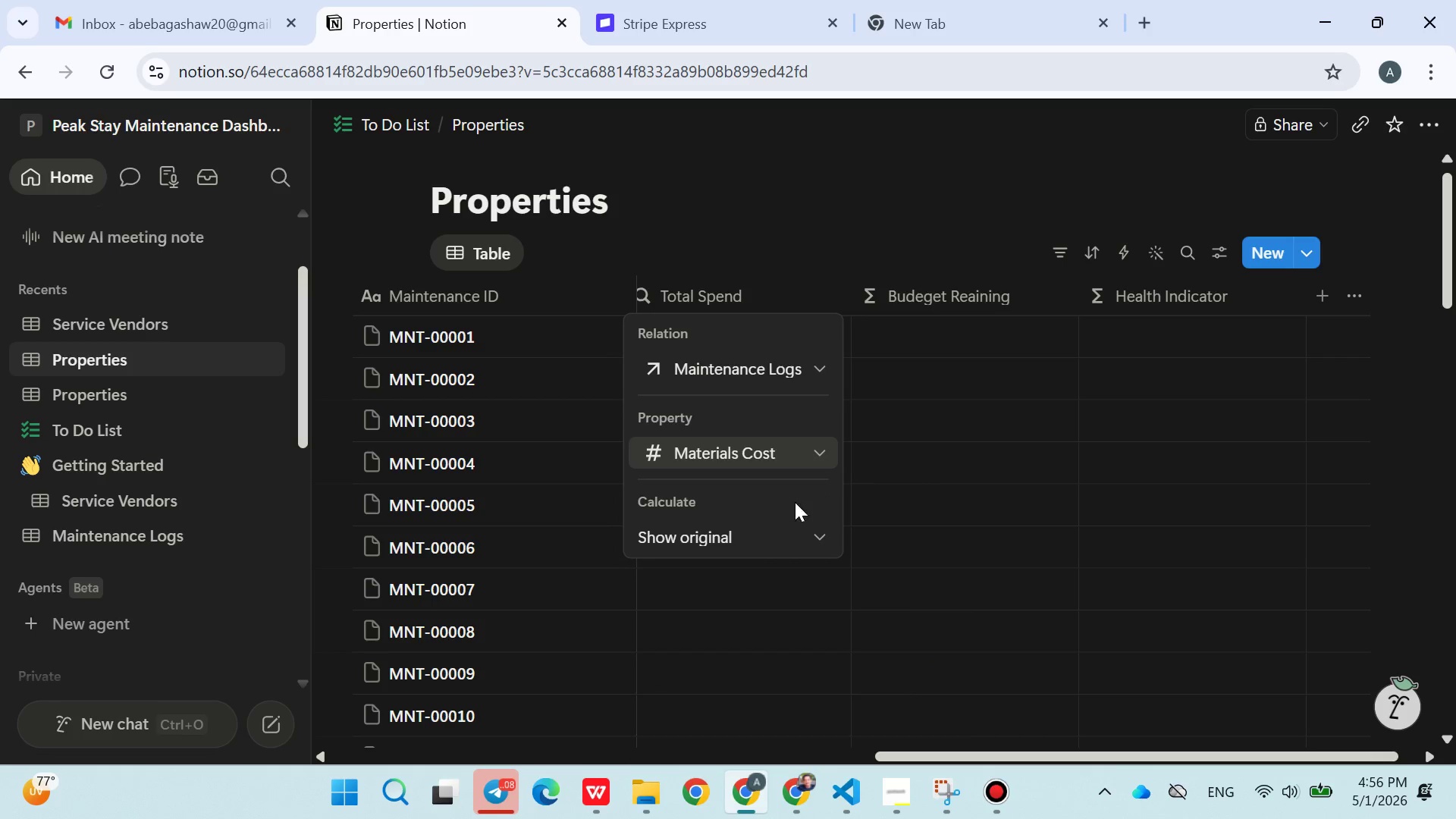 
left_click([783, 532])
 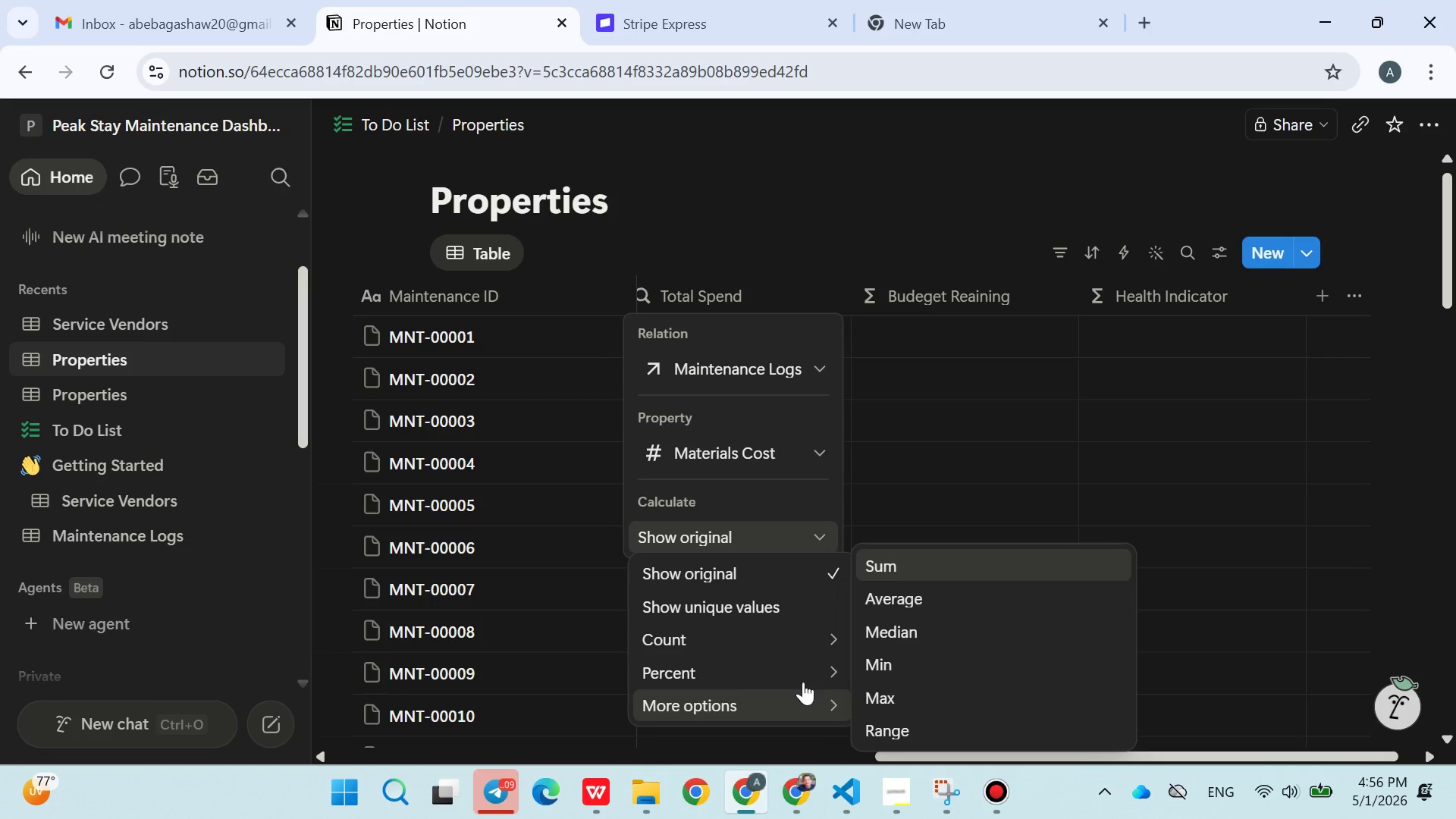 
left_click([889, 566])
 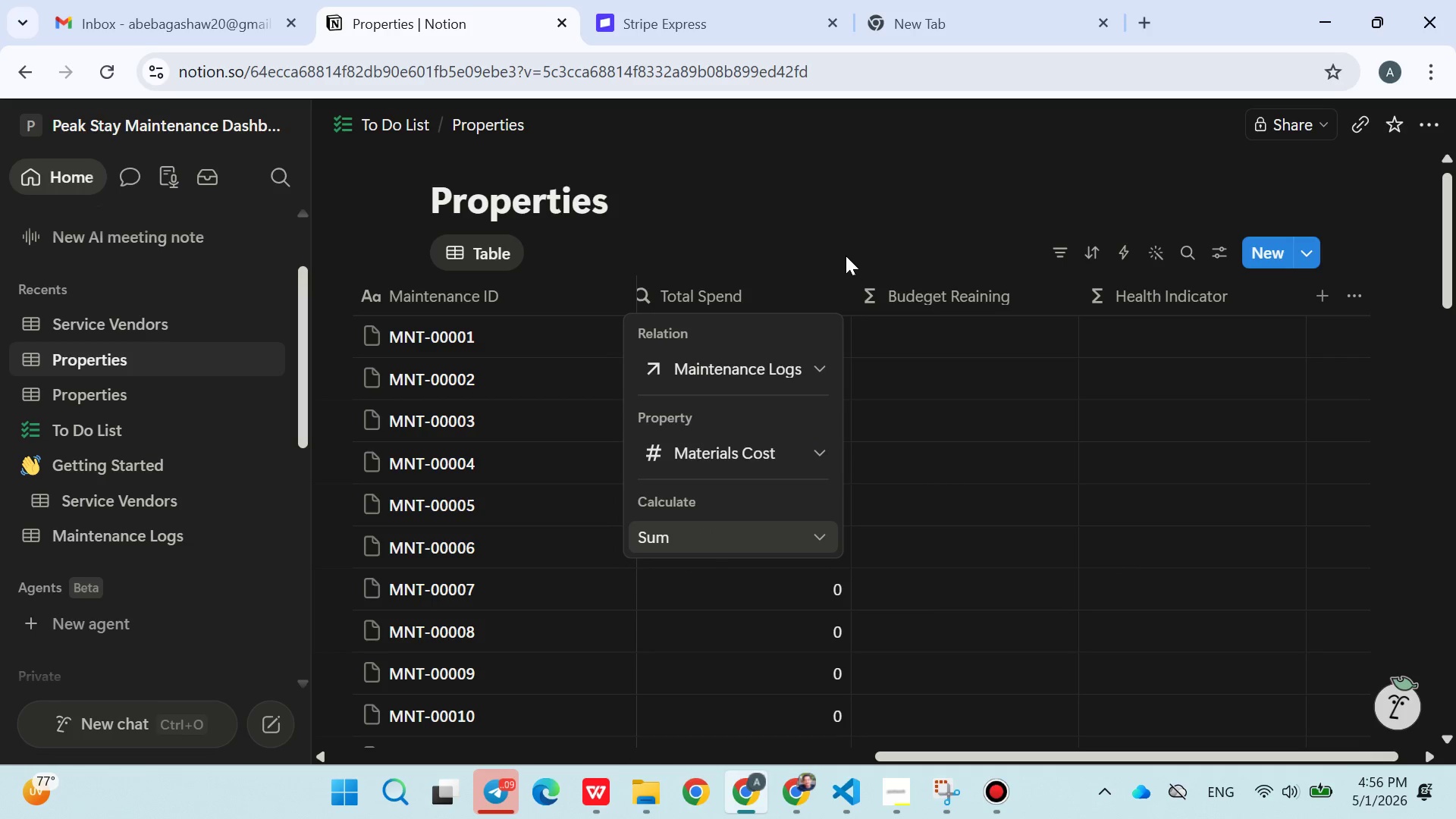 
left_click([846, 256])
 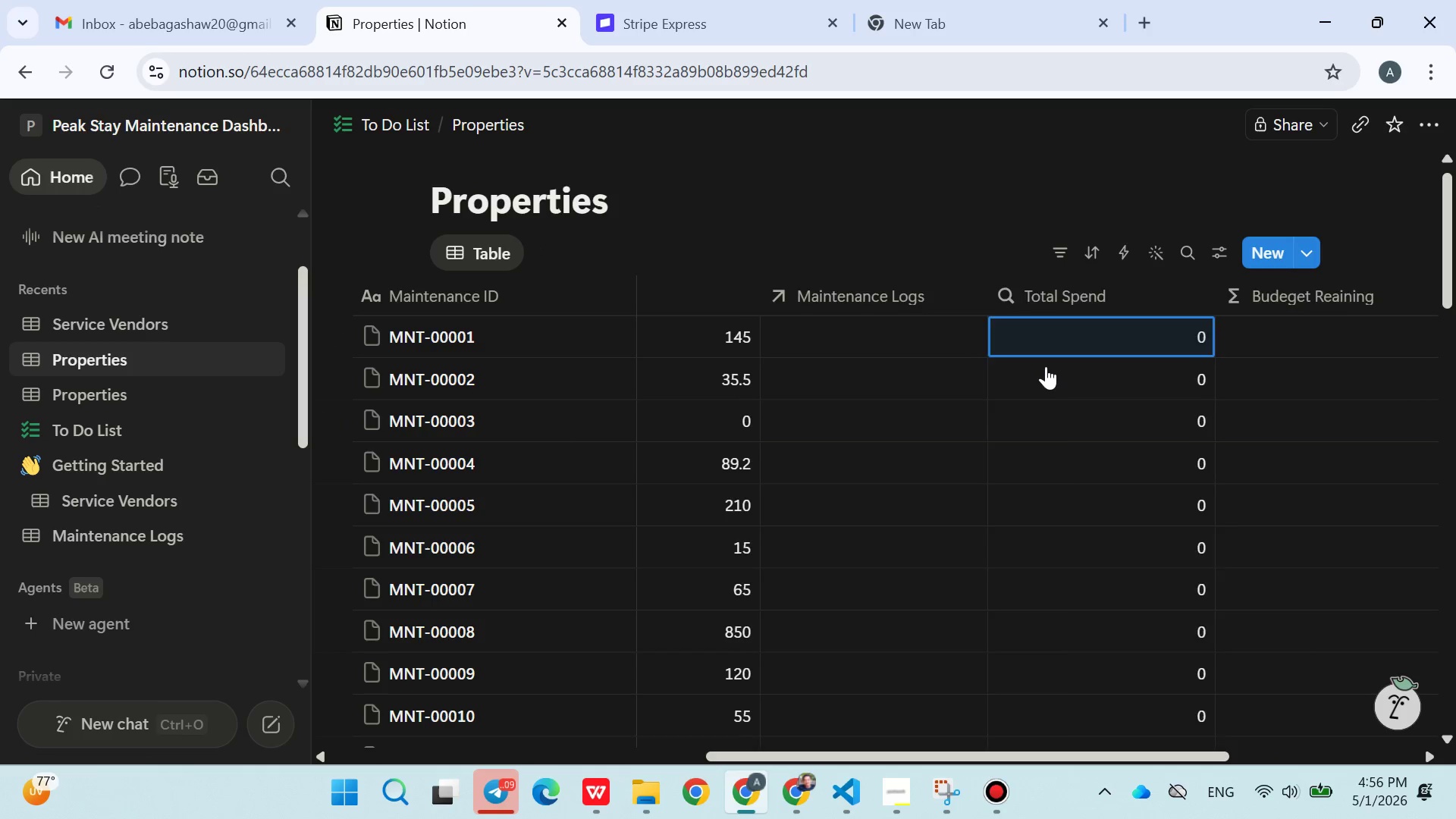 
wait(8.09)
 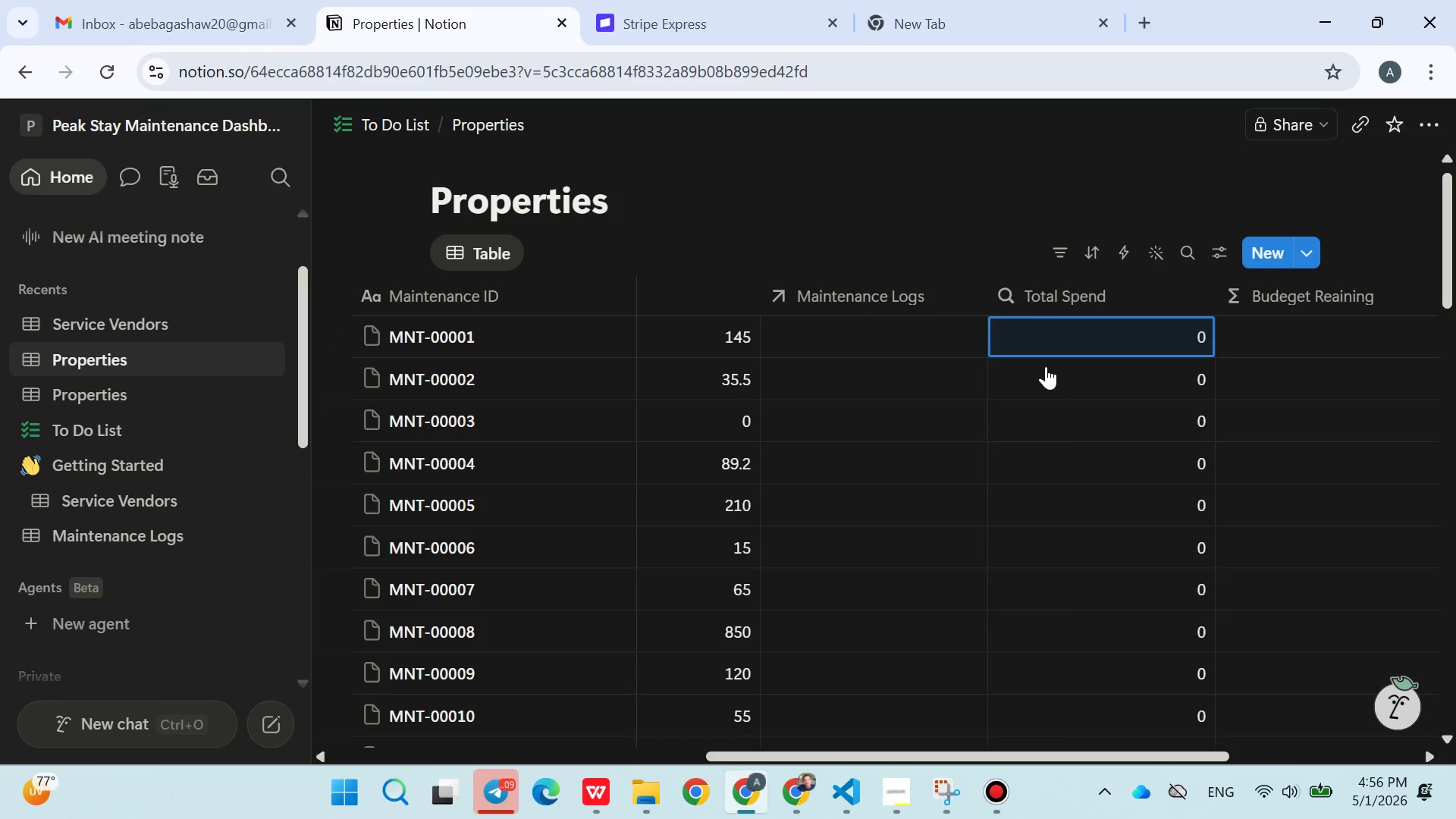 
left_click([442, 299])
 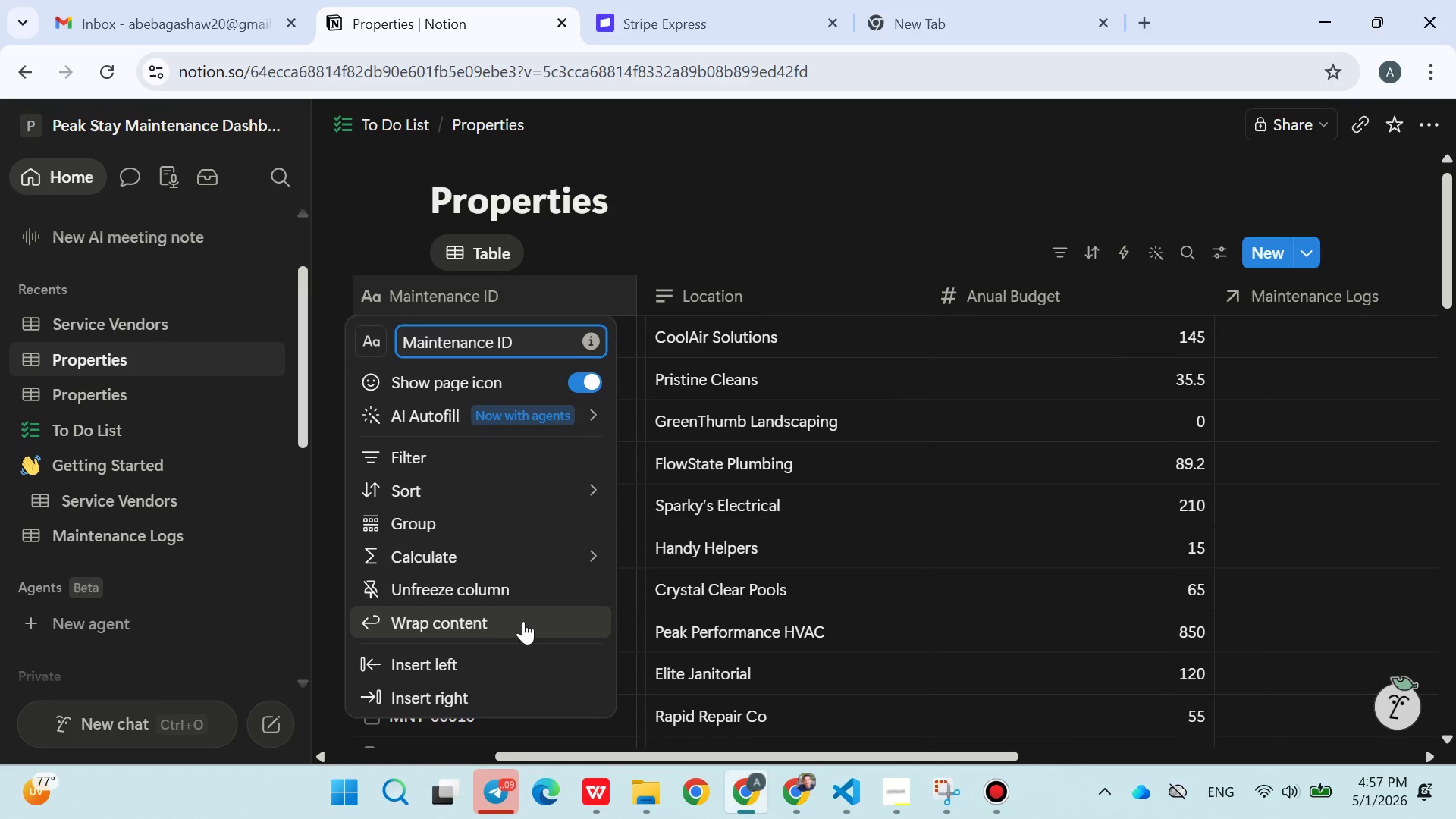 
left_click([450, 594])
 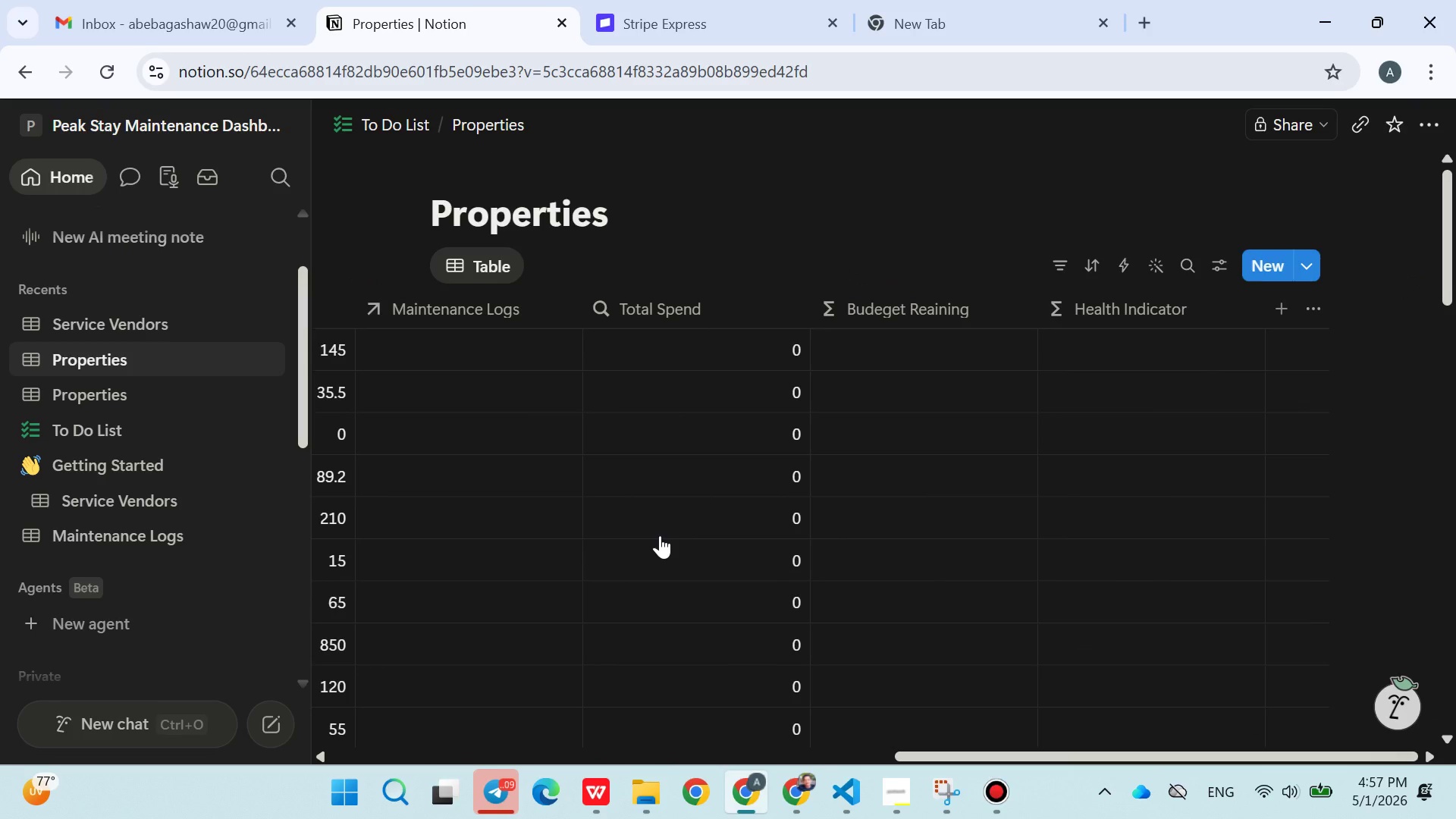 
wait(7.84)
 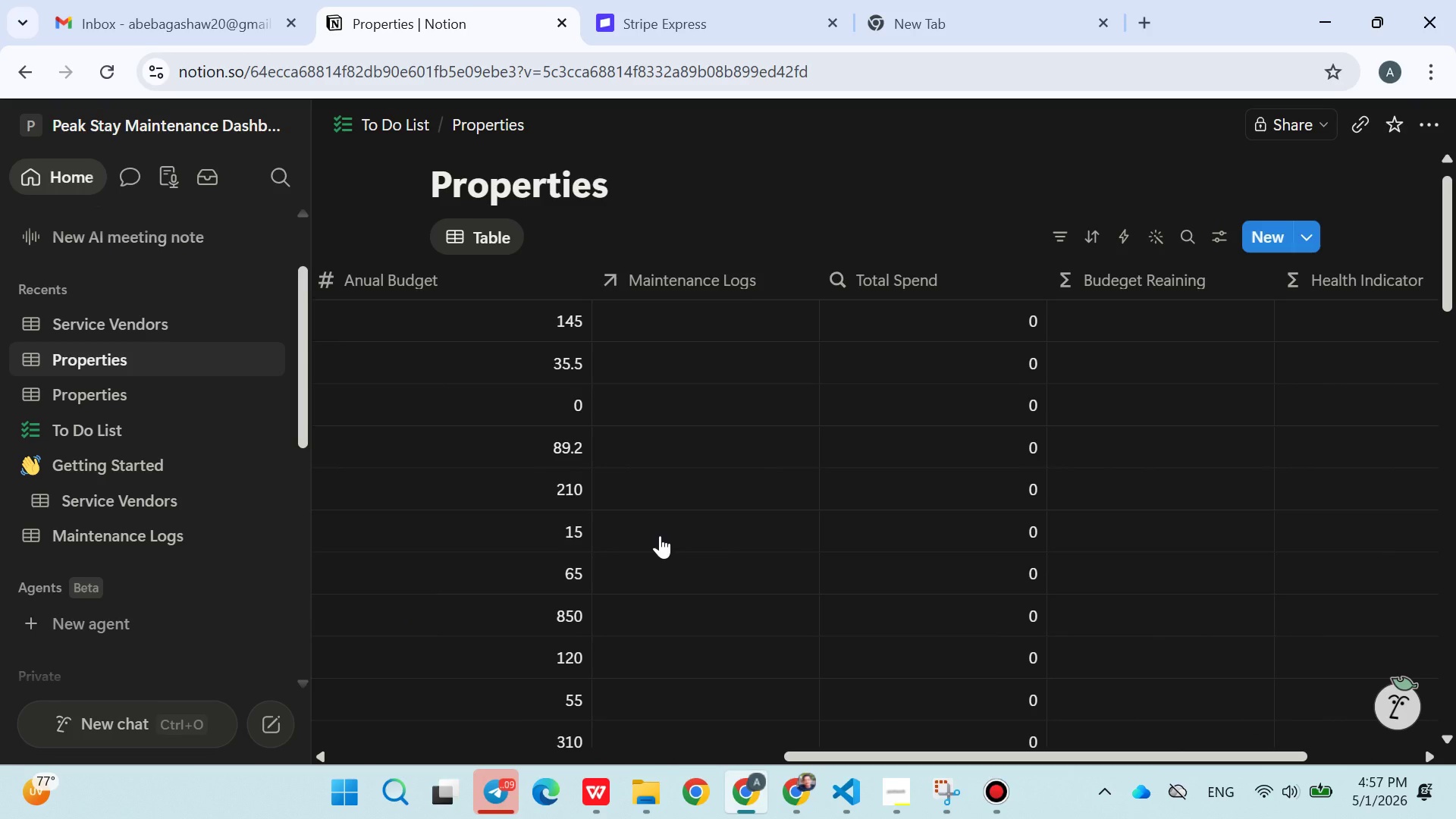 
left_click([438, 344])
 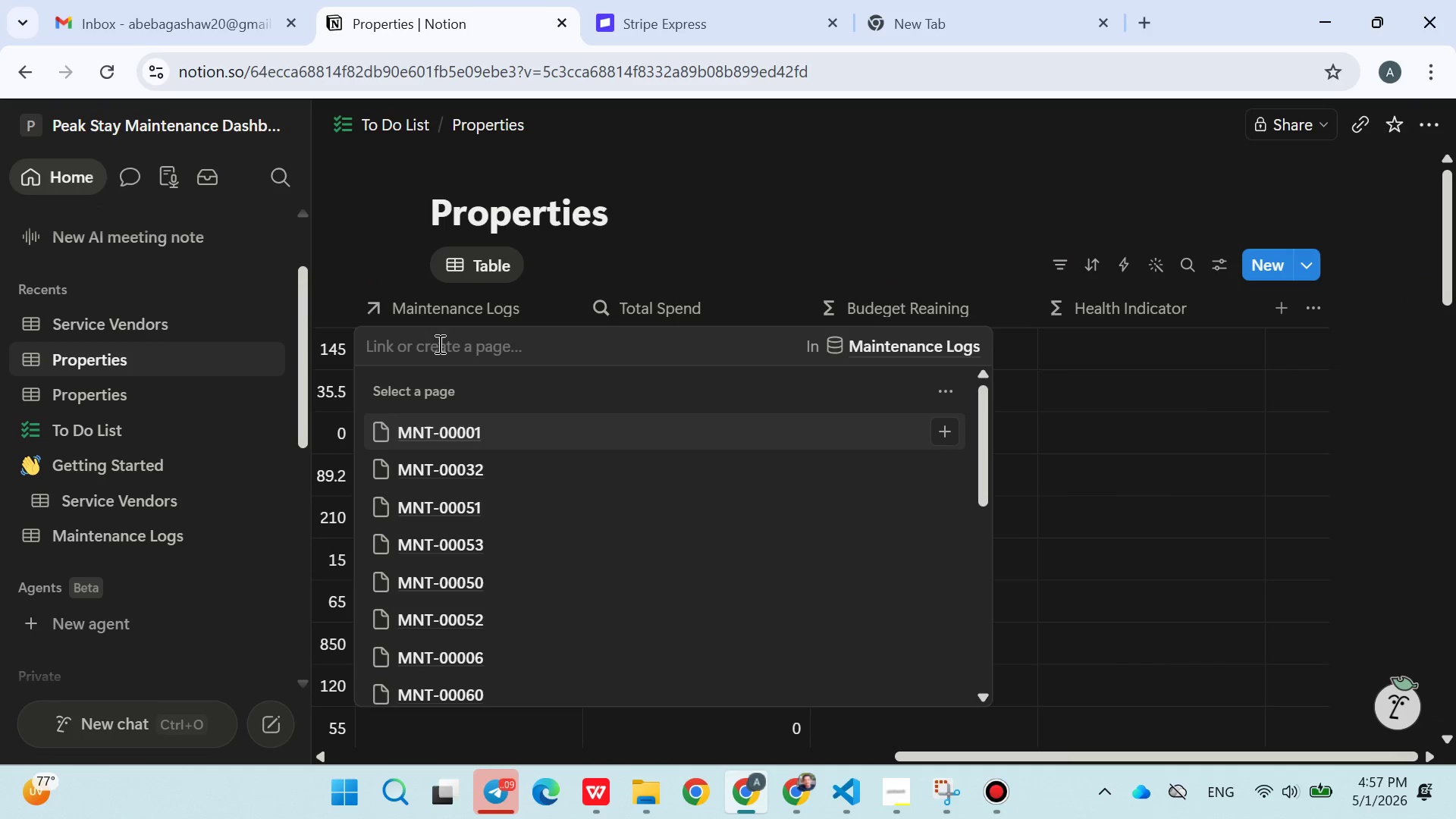 
left_click([736, 236])
 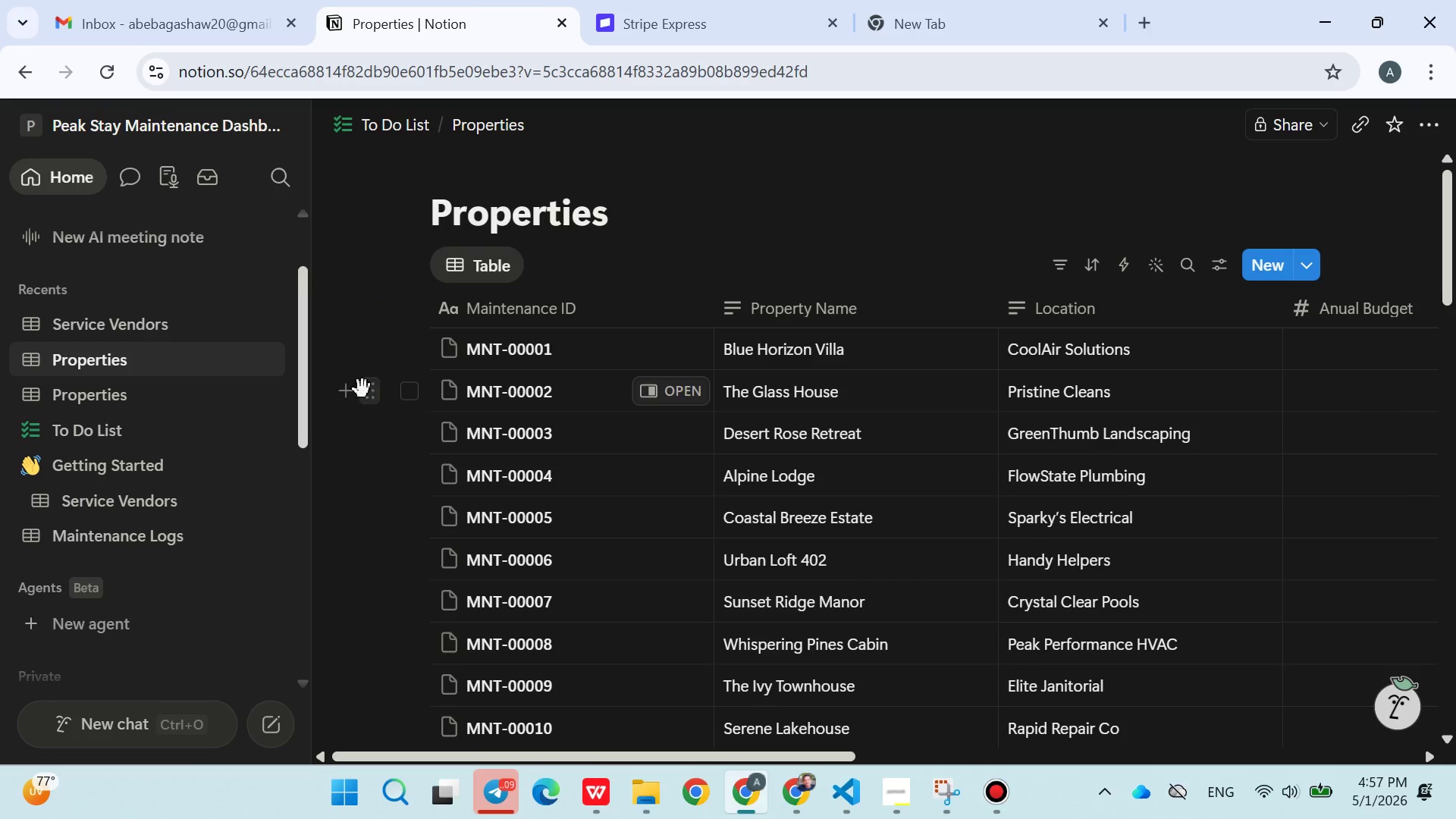 
double_click([492, 356])
 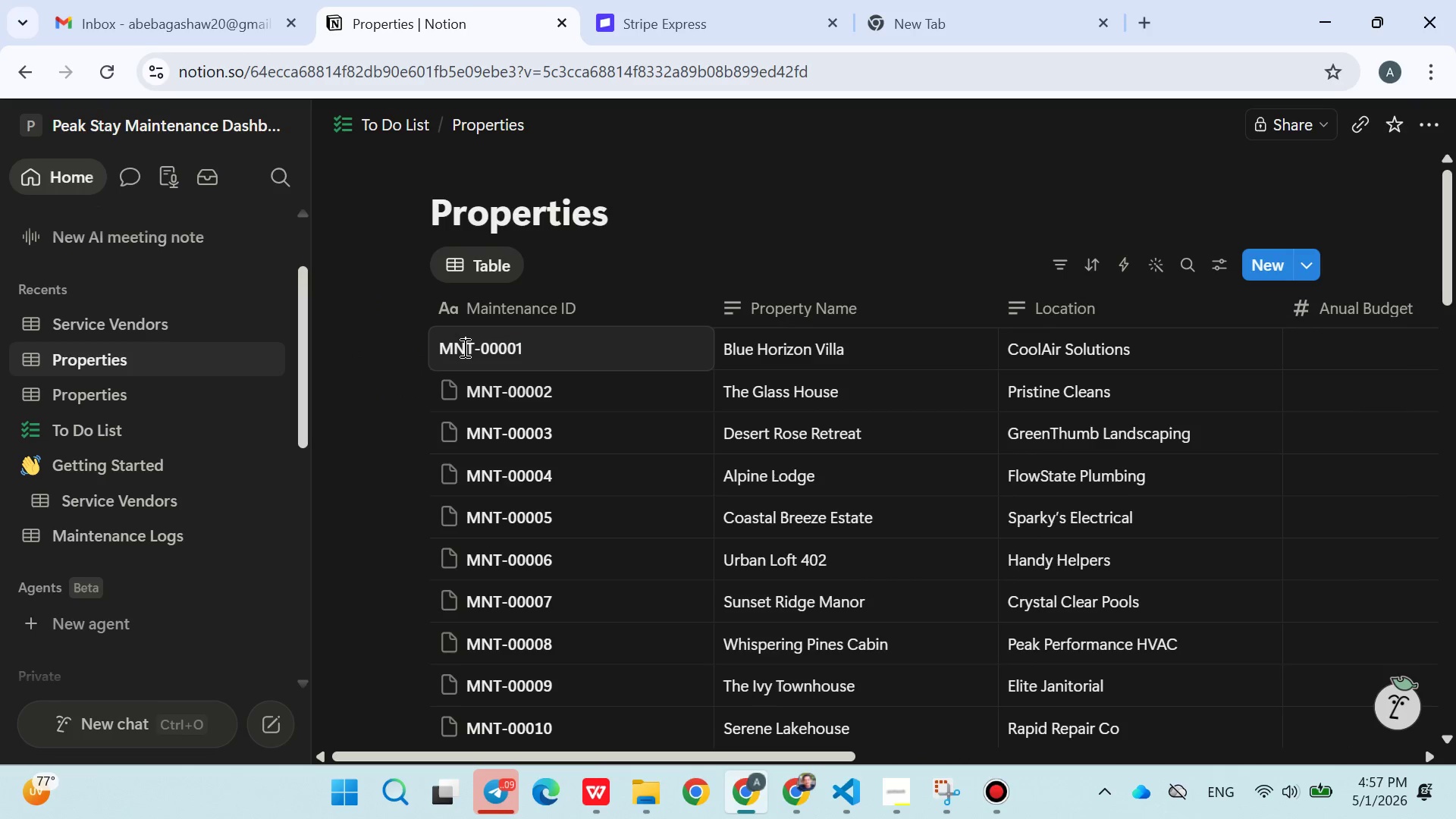 
double_click([463, 347])
 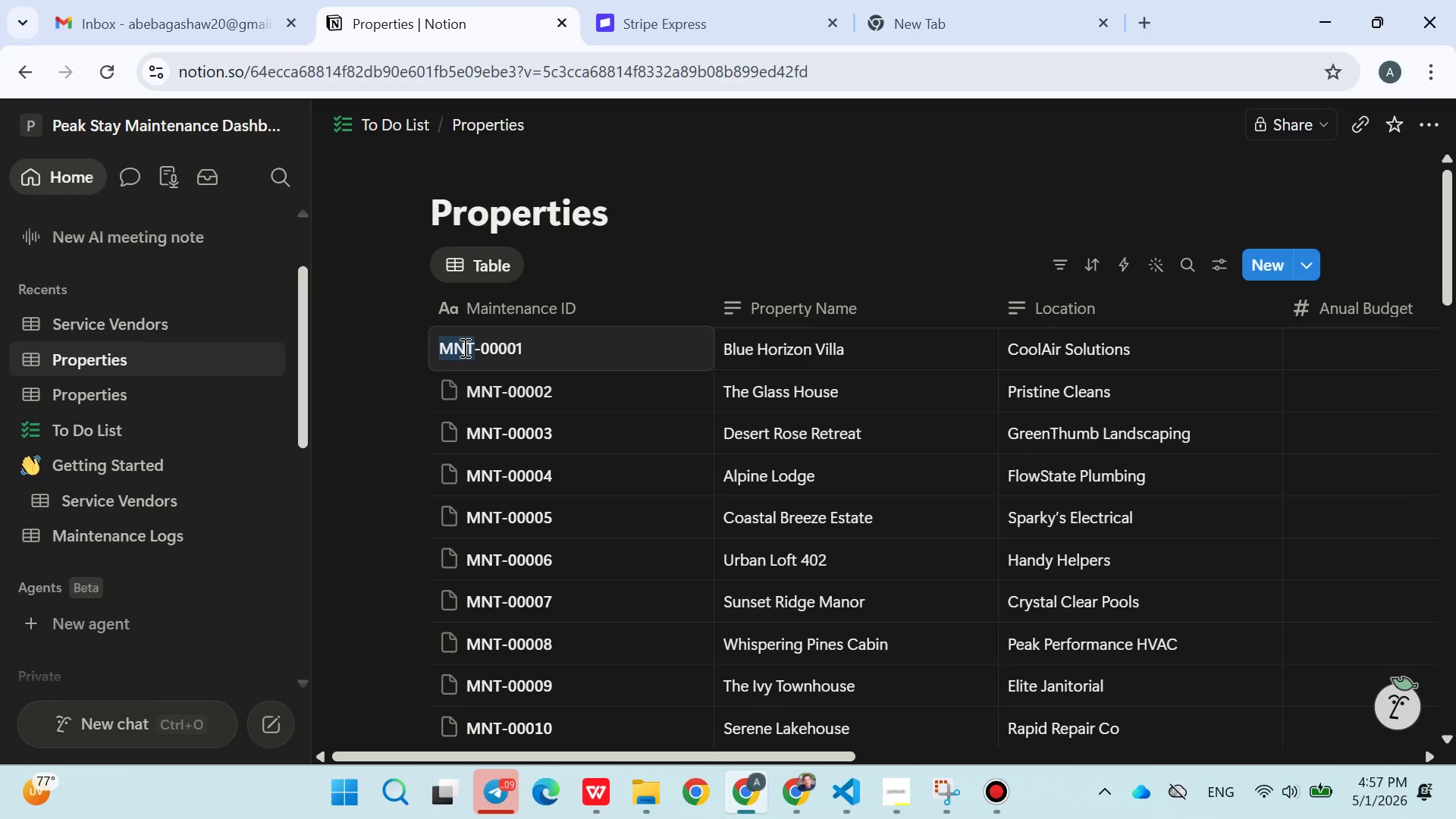 
key(Shift+P)
 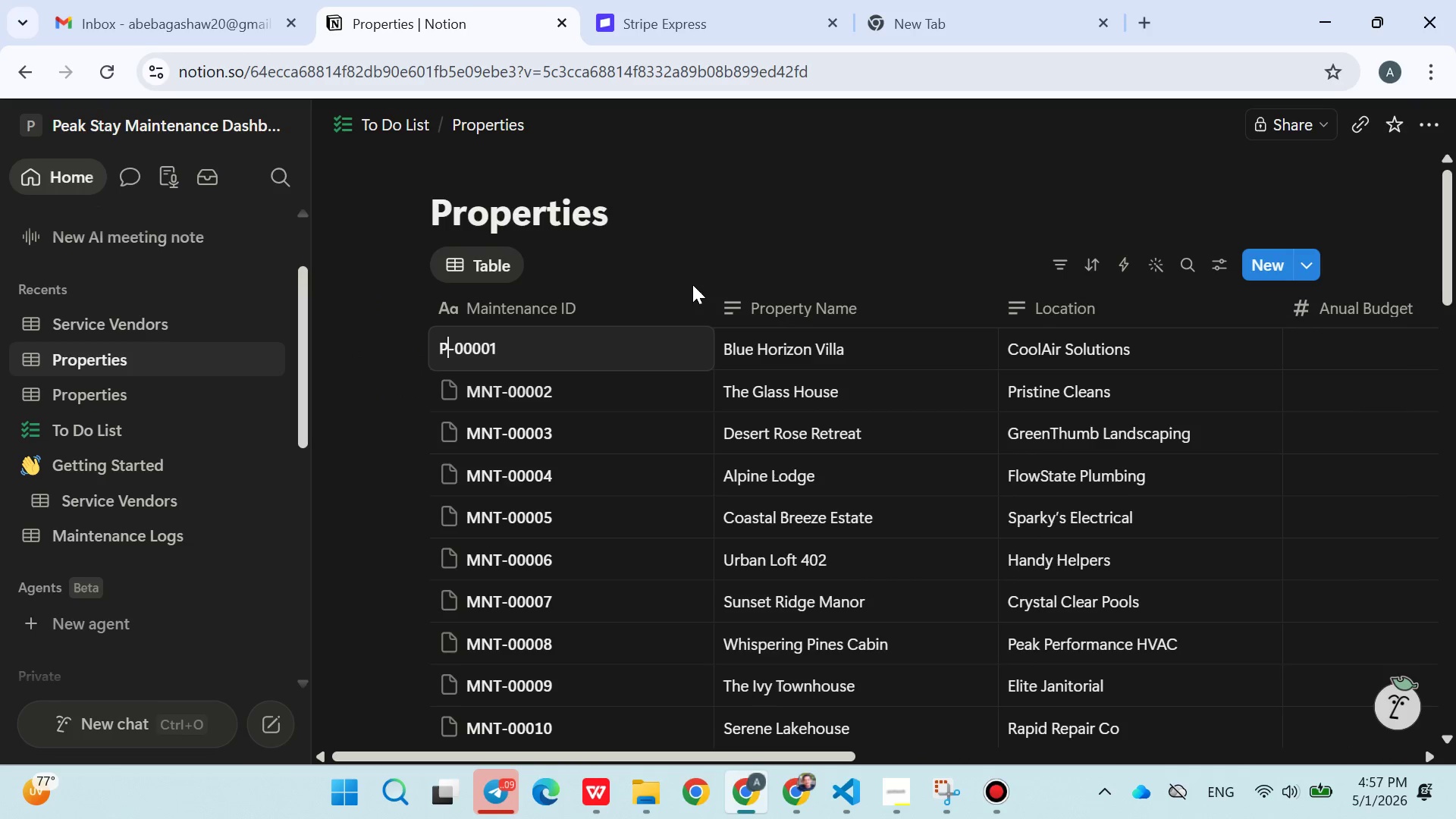 
left_click([683, 258])
 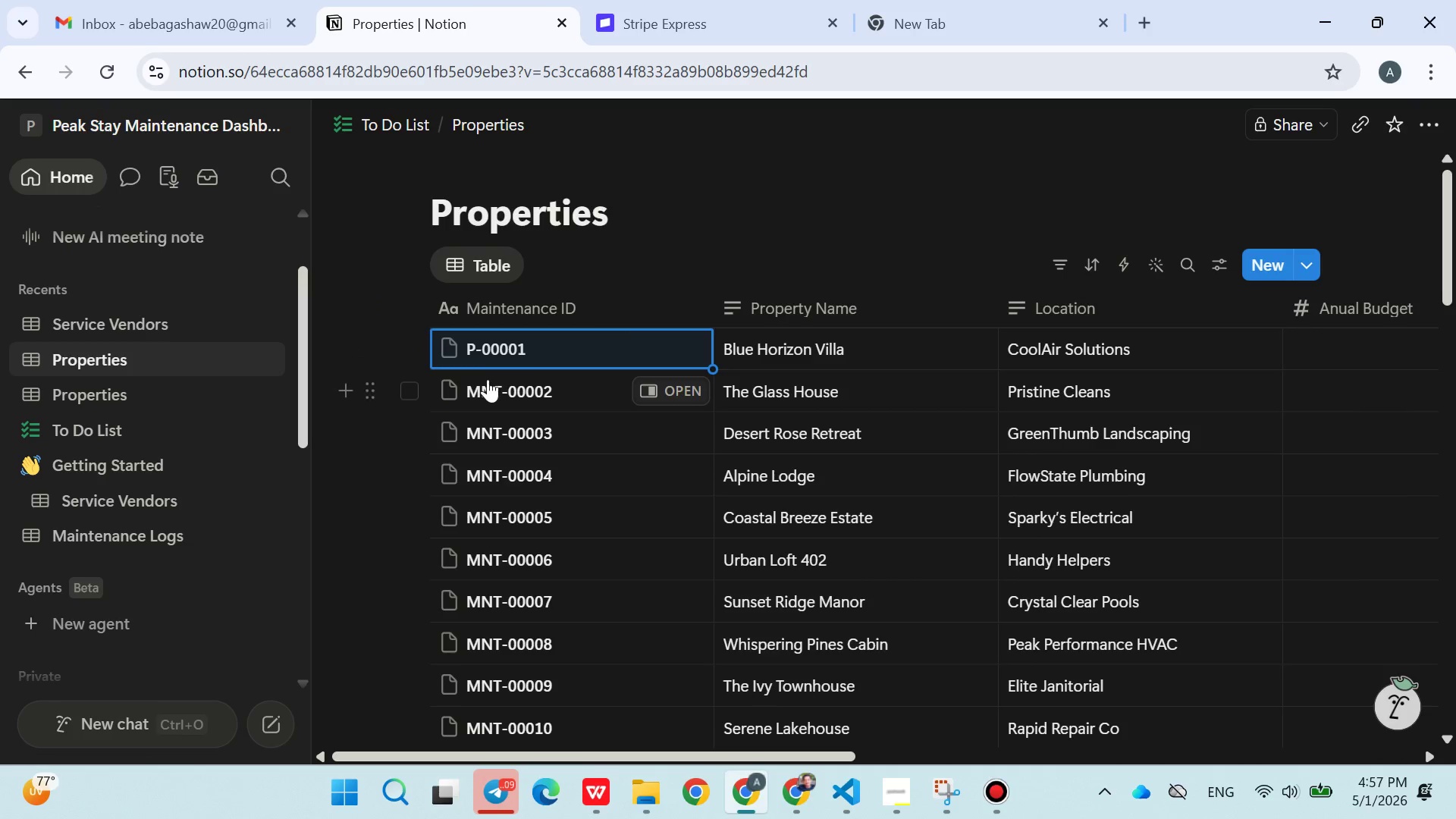 
double_click([488, 379])
 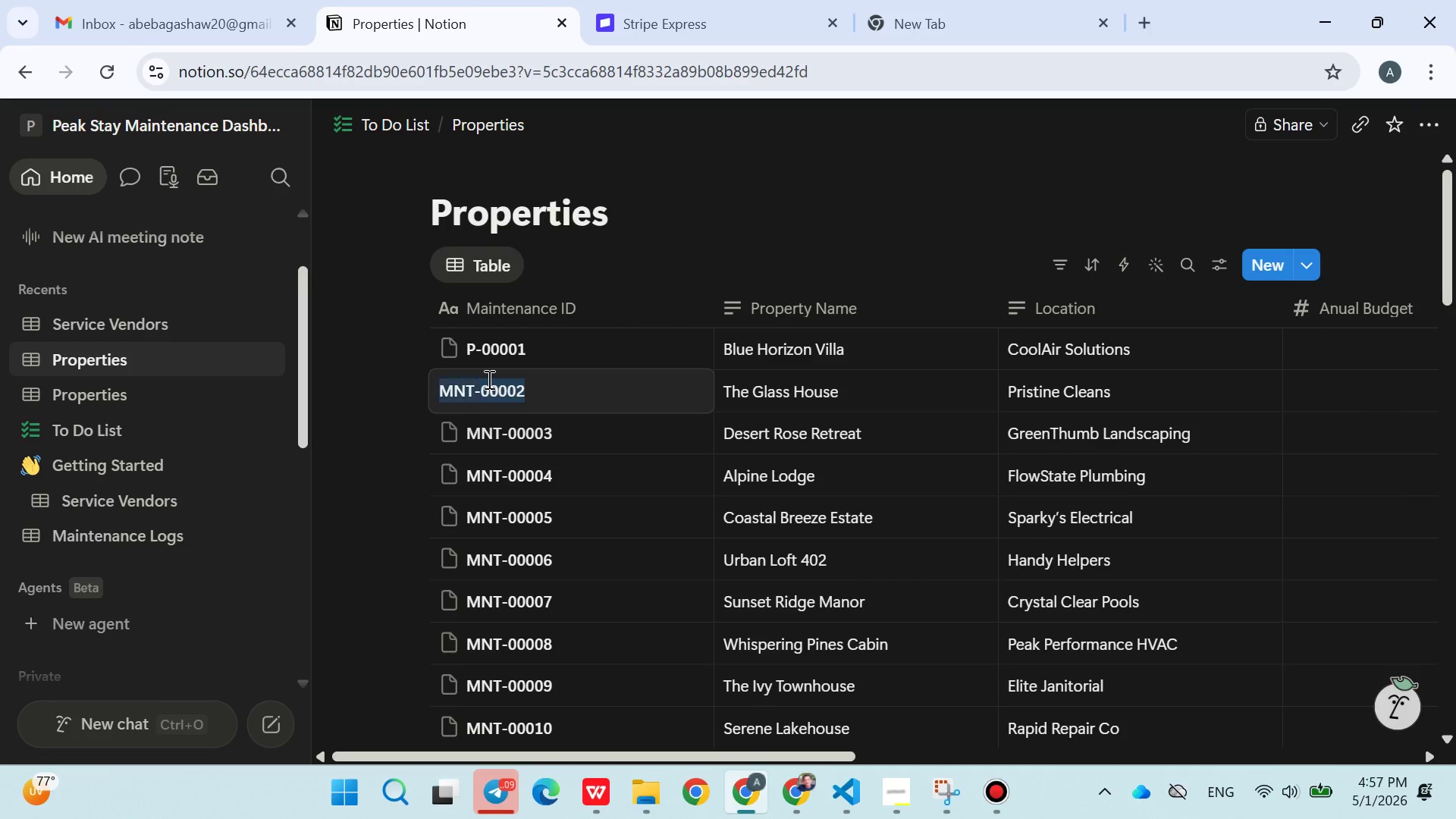 
triple_click([488, 379])
 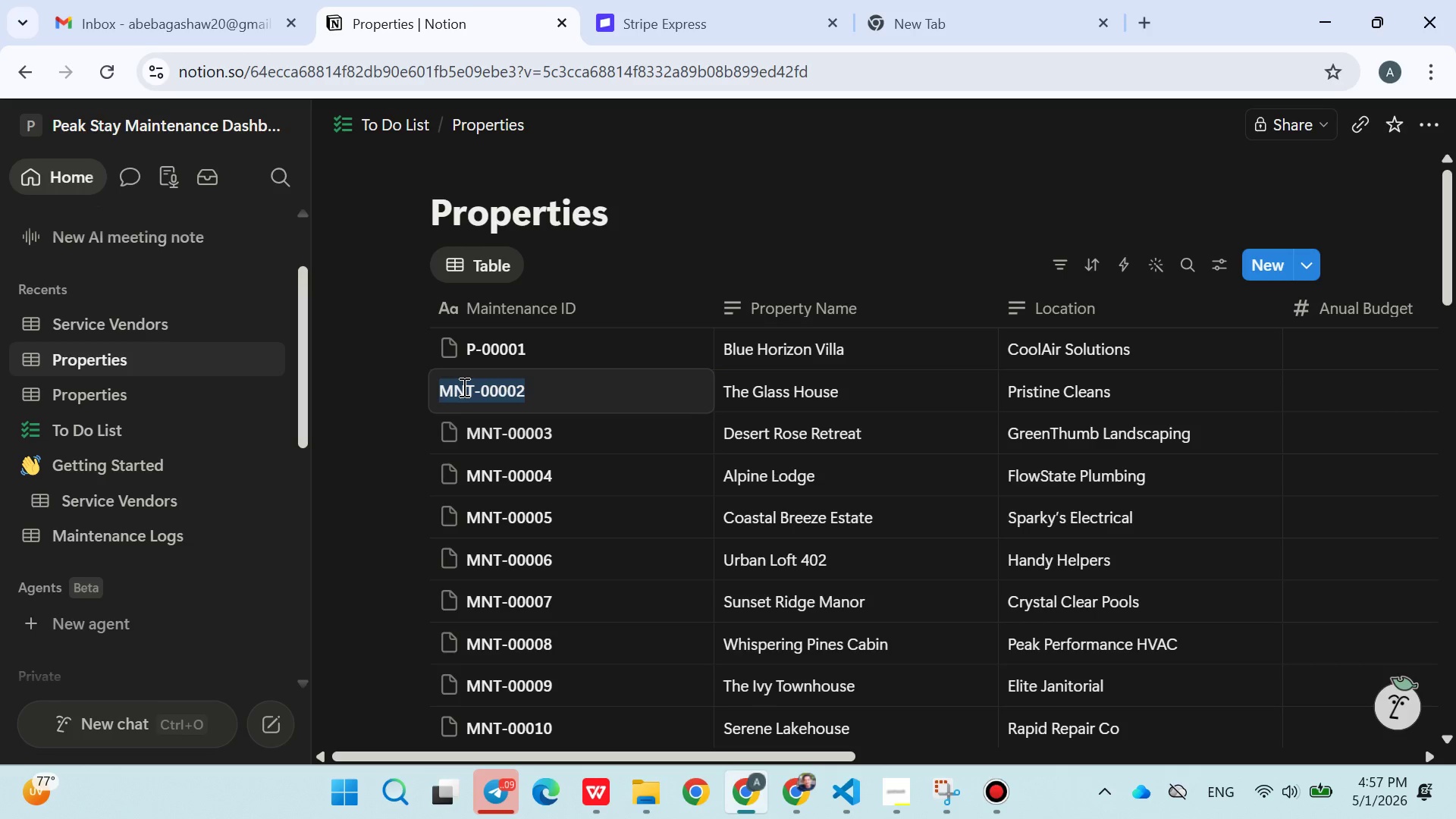 
double_click([463, 387])
 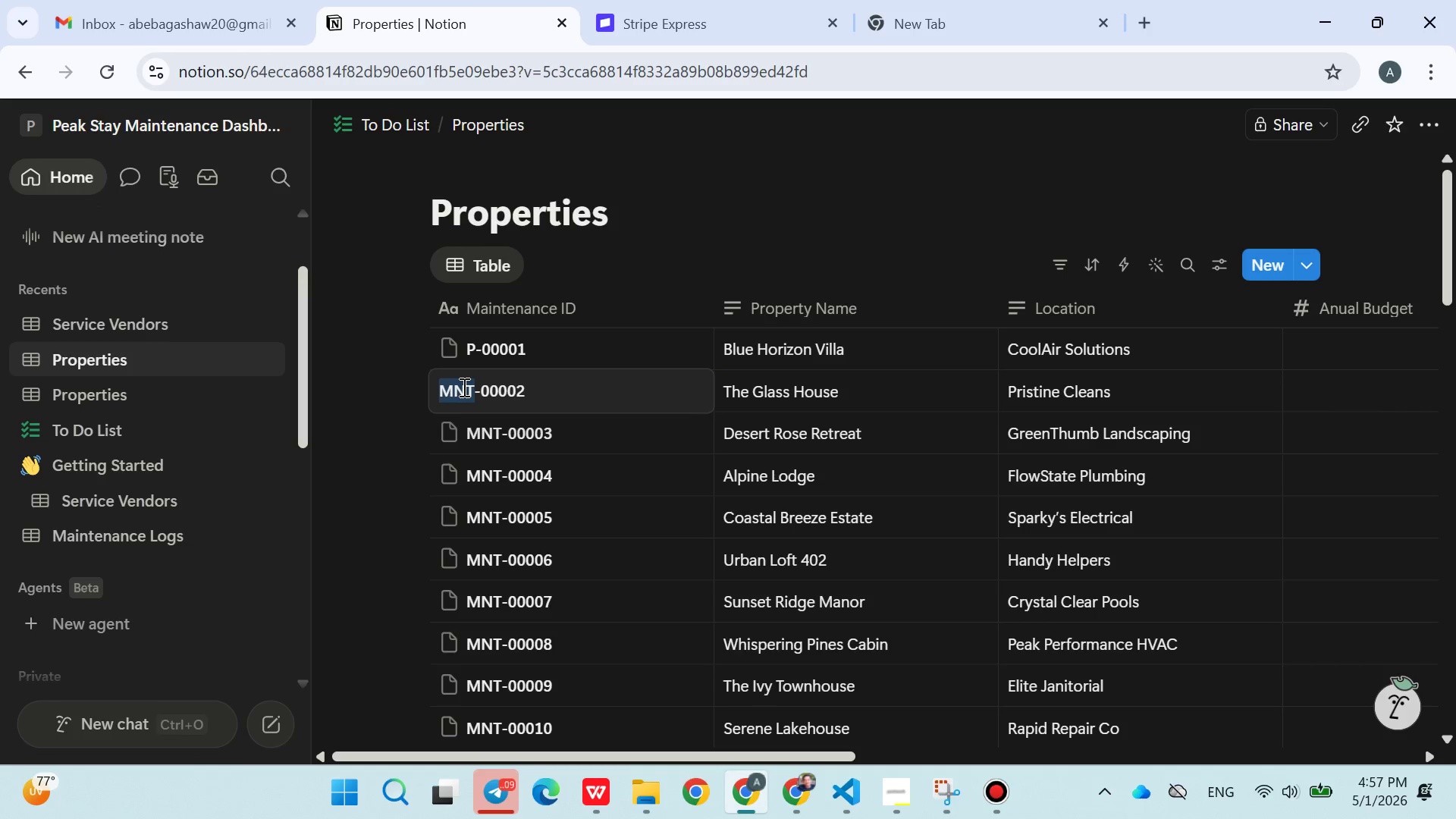 
key(Shift+P)
 